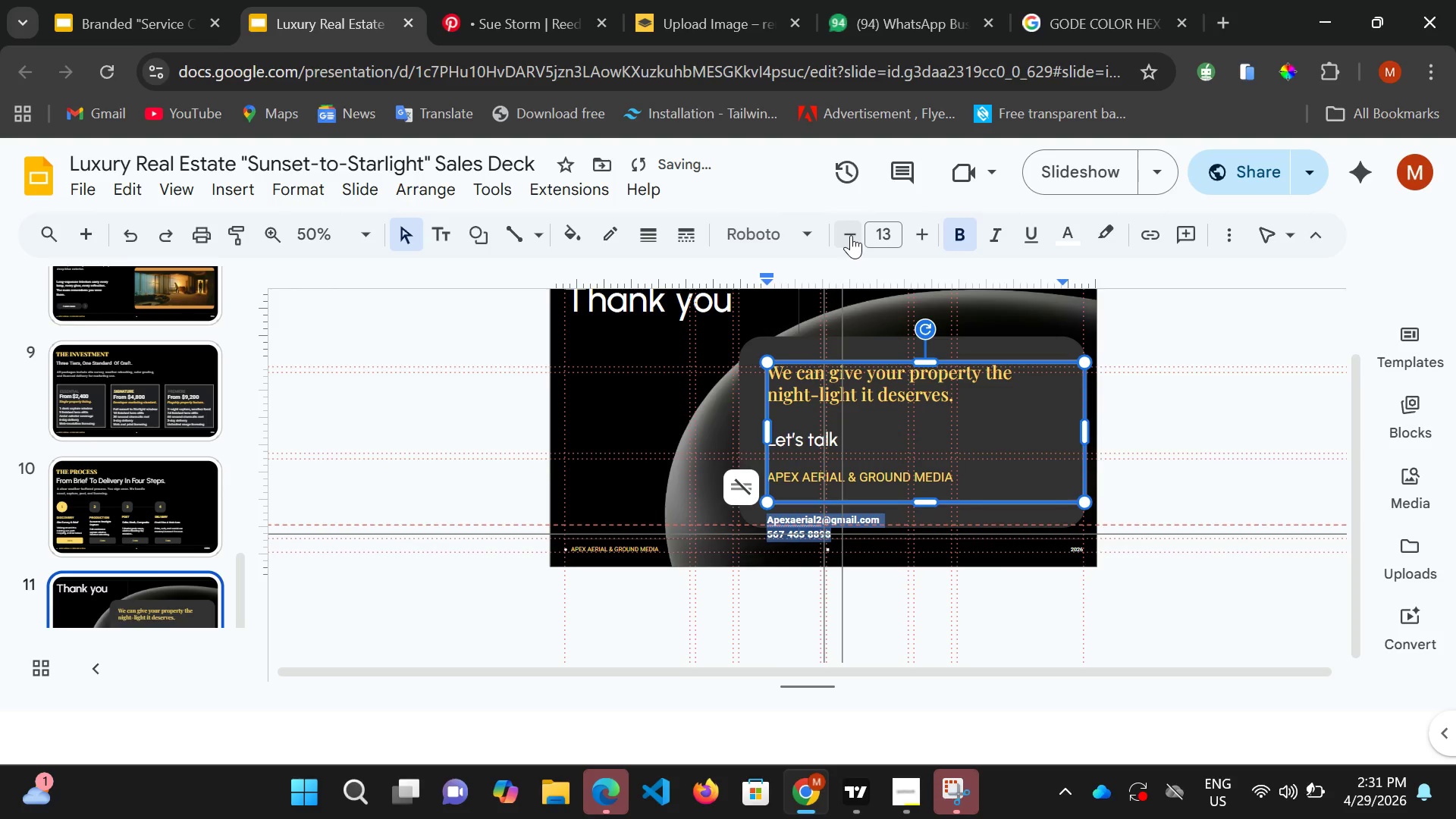 
left_click([851, 235])
 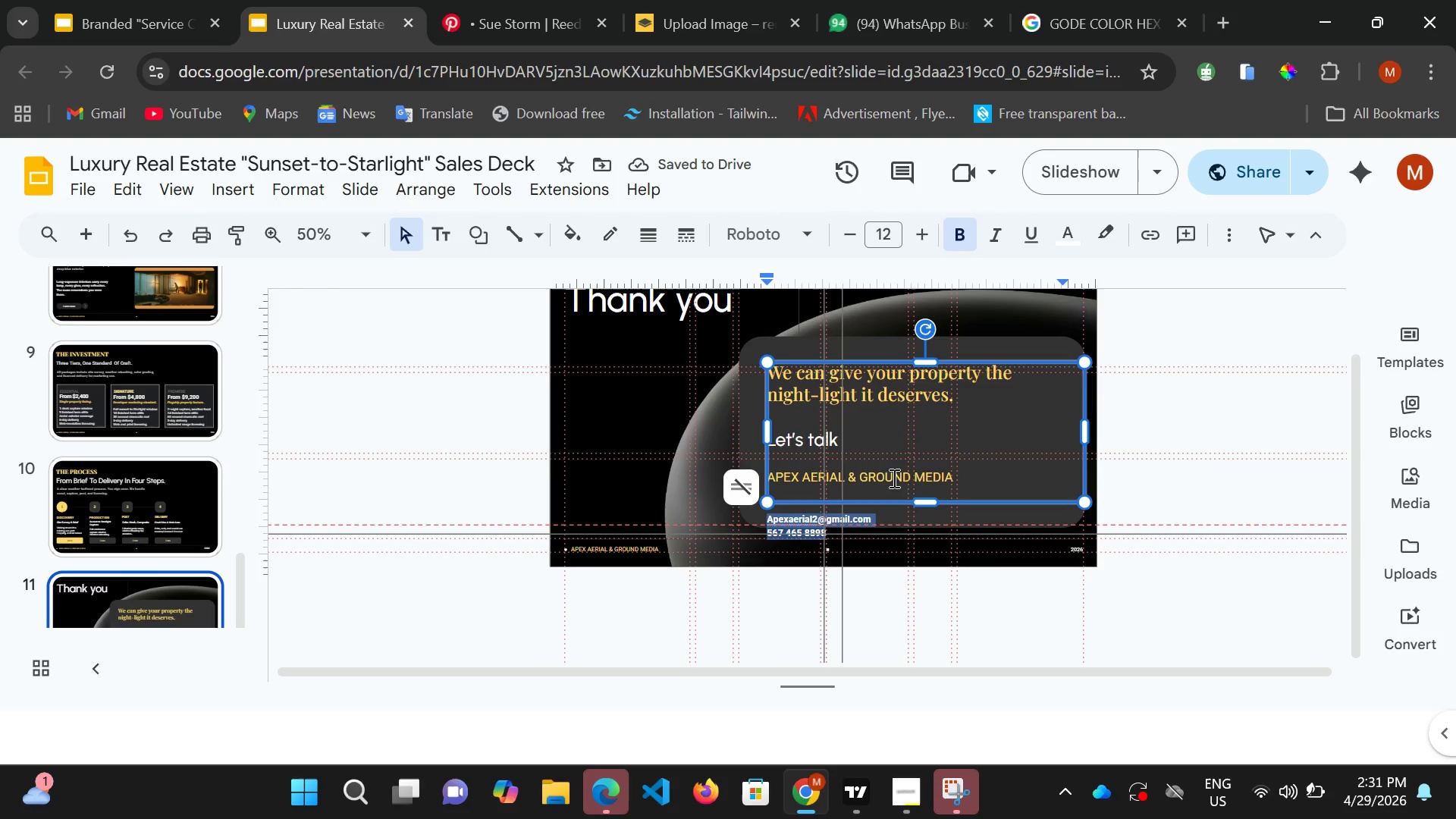 
left_click([951, 476])
 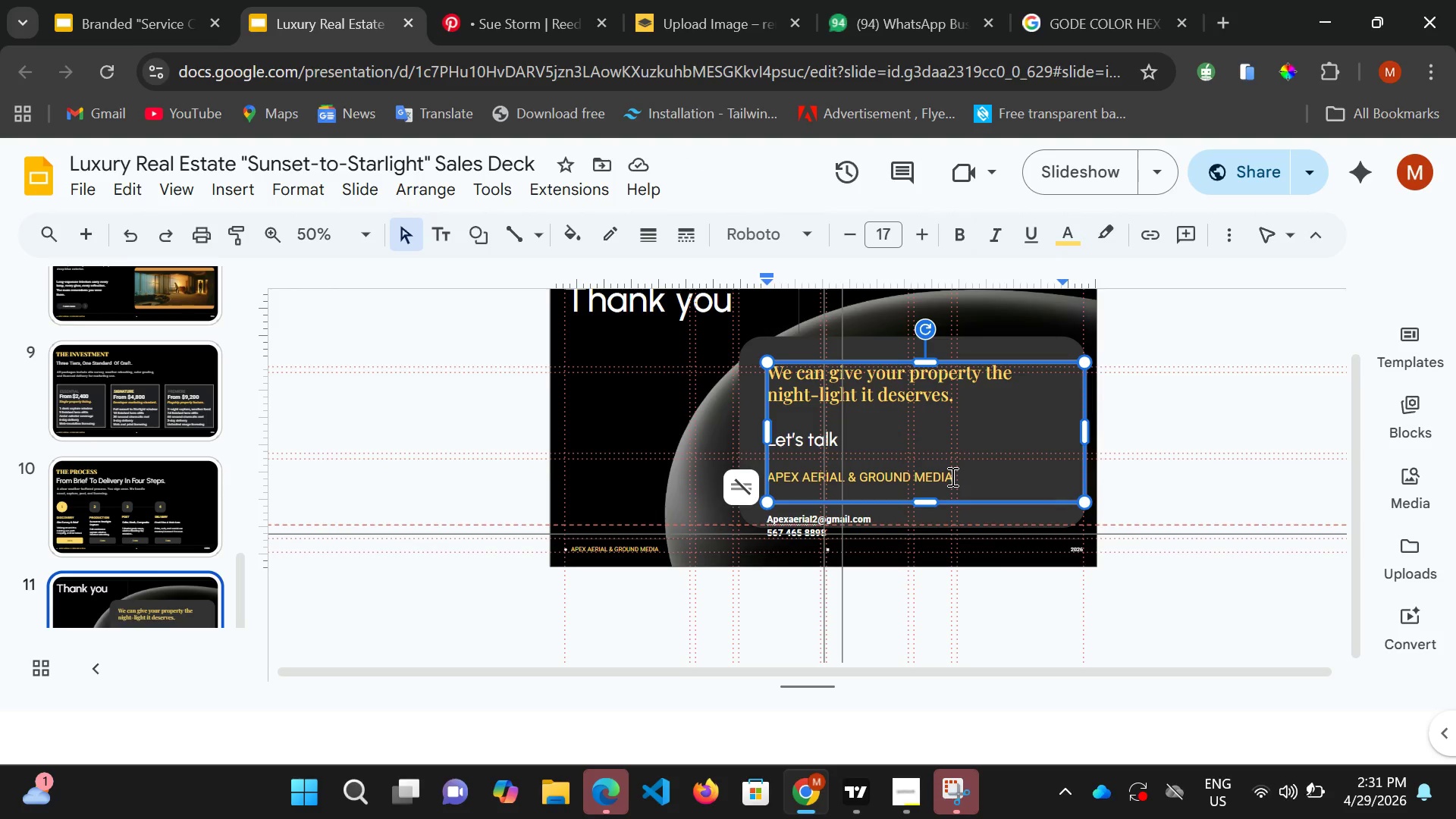 
left_click_drag(start_coordinate=[951, 476], to_coordinate=[774, 463])
 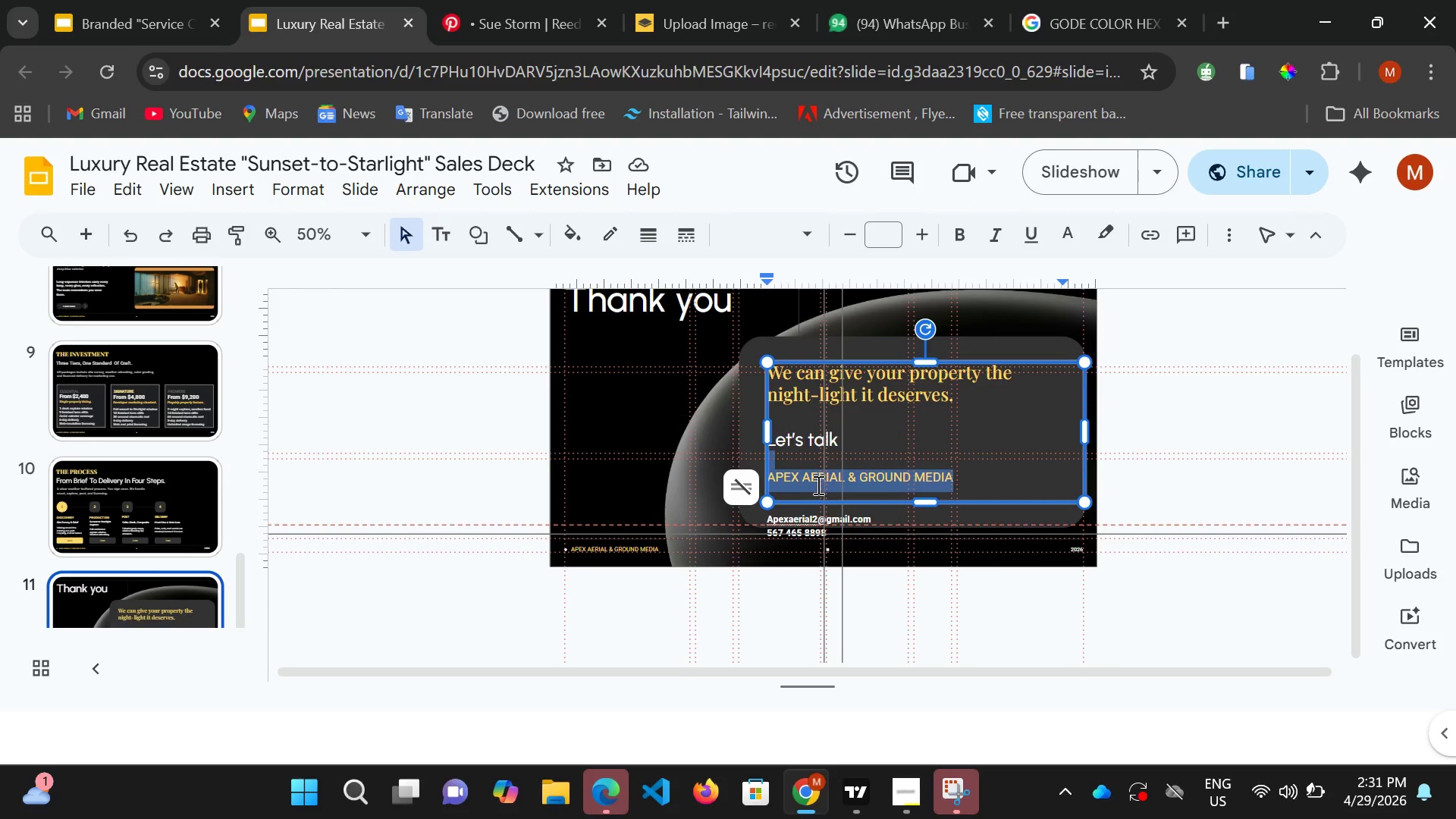 
left_click([807, 485])
 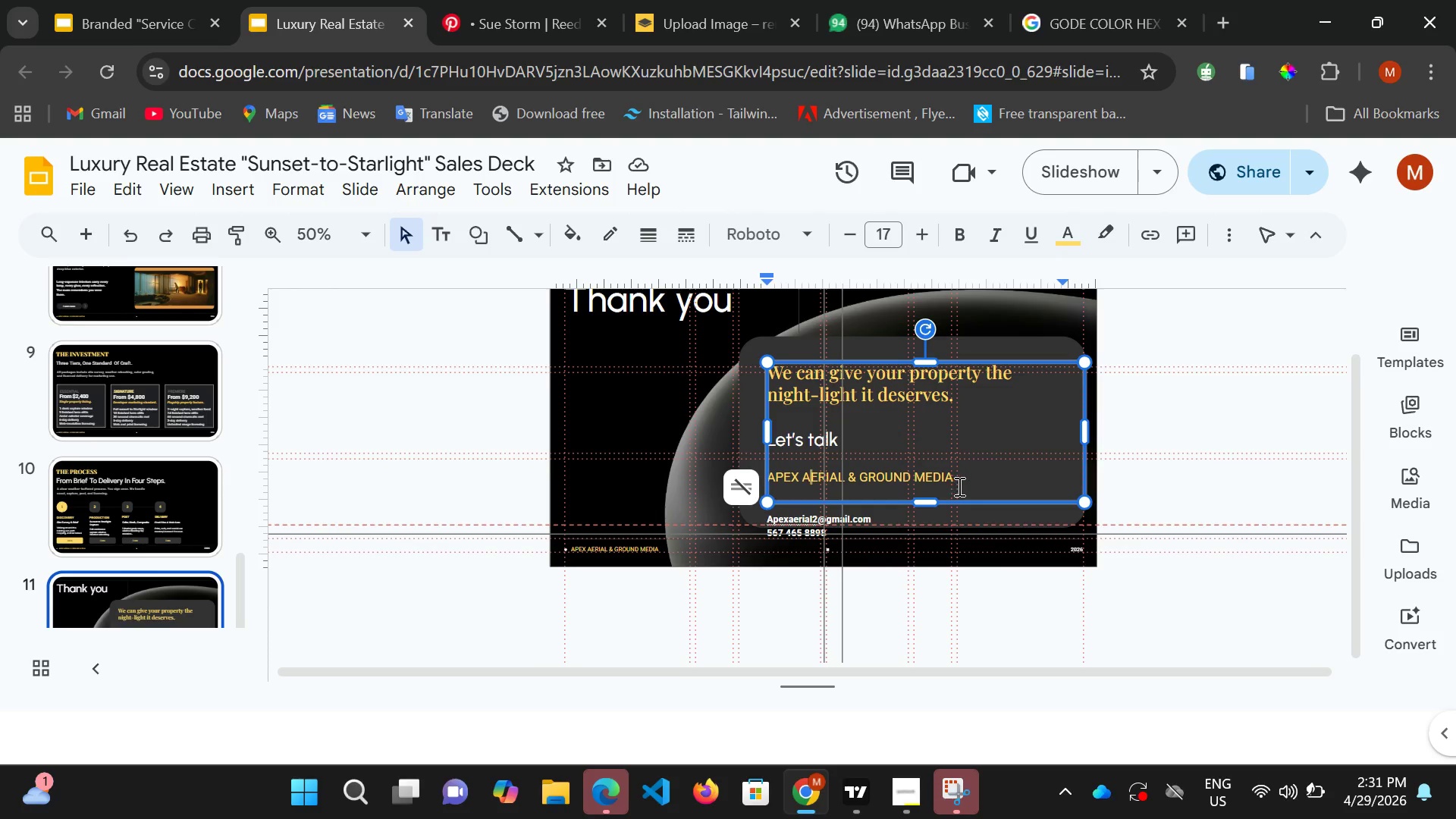 
left_click_drag(start_coordinate=[958, 486], to_coordinate=[775, 478])
 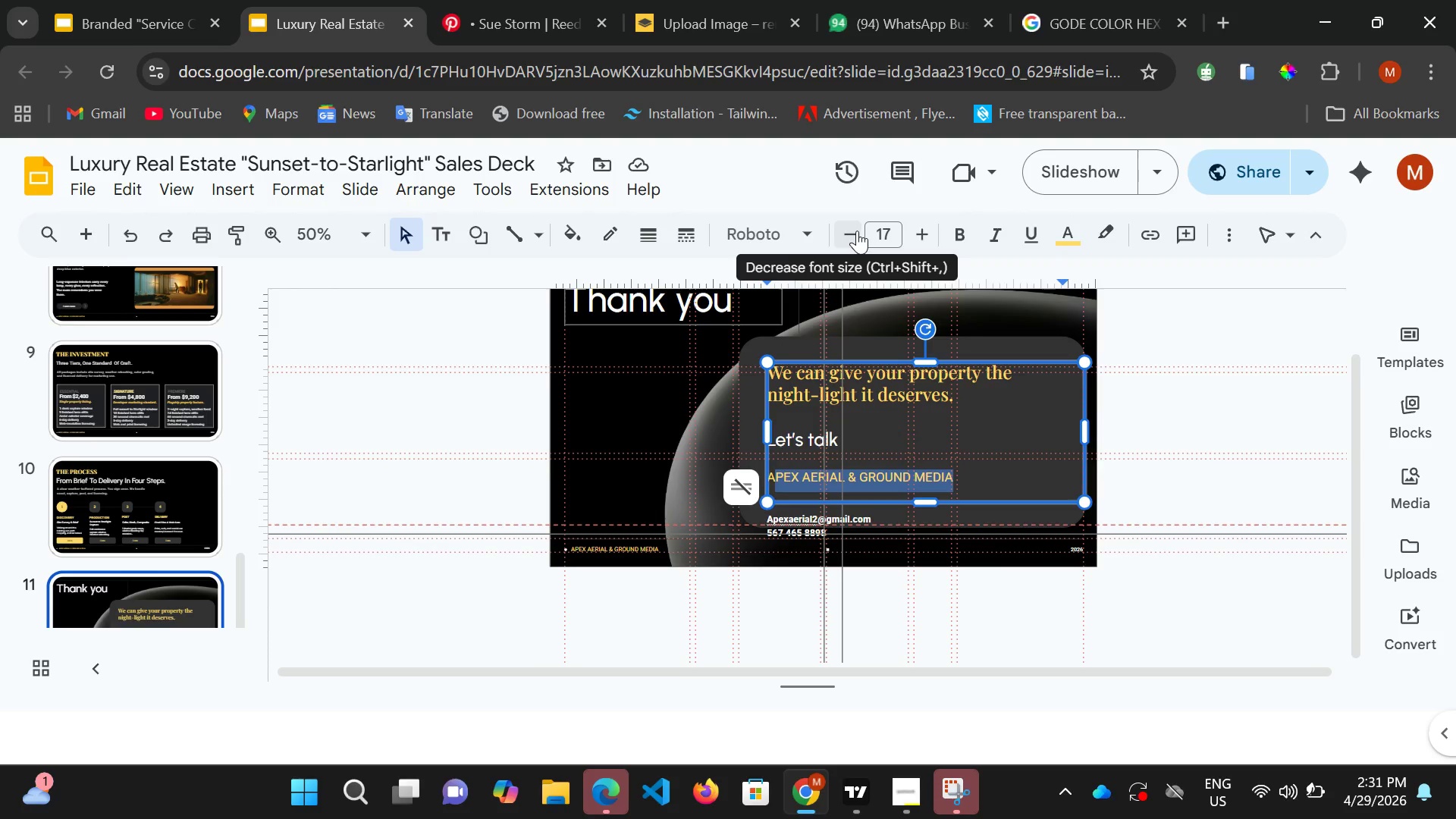 
double_click([857, 231])
 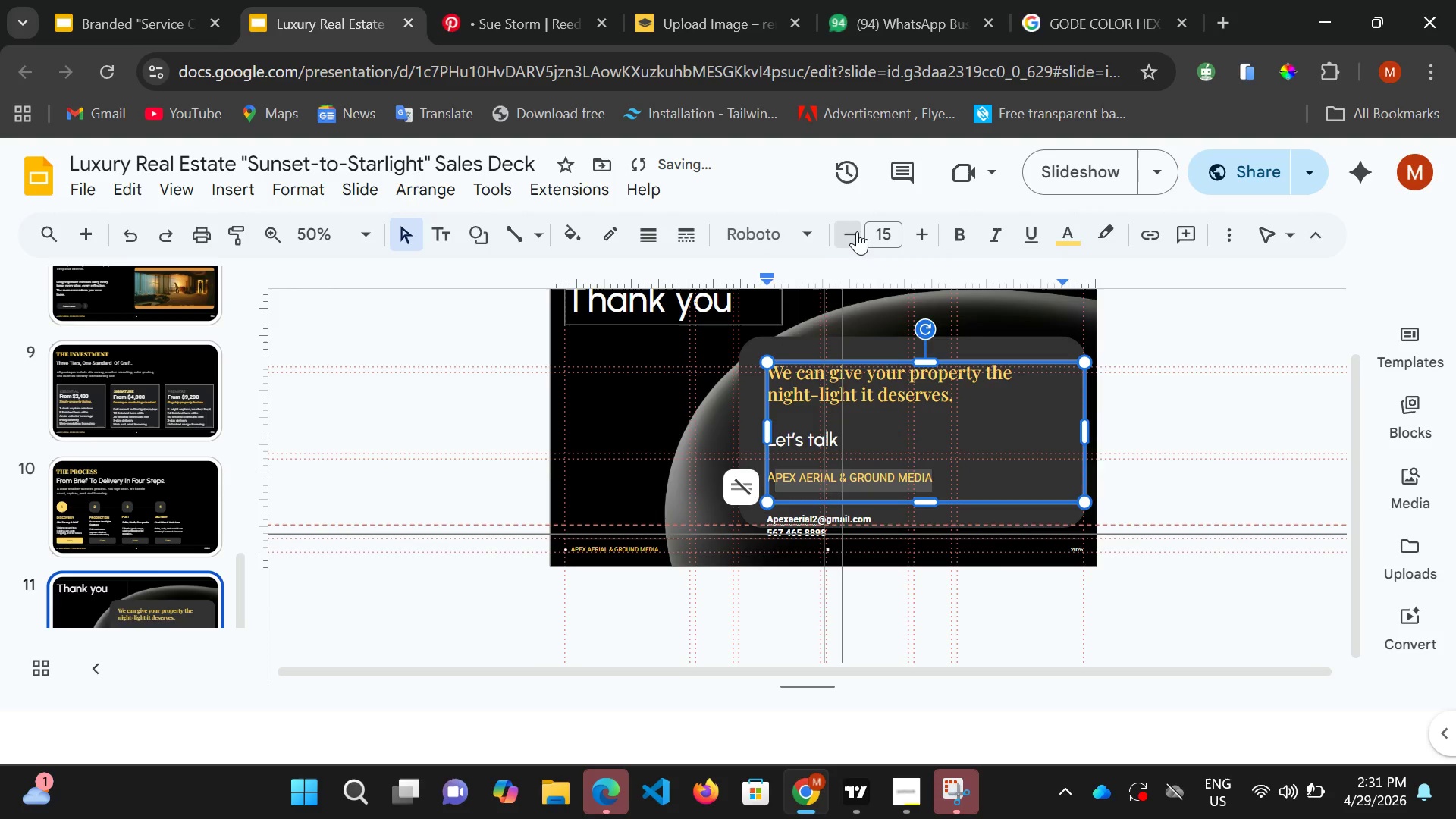 
left_click([857, 231])
 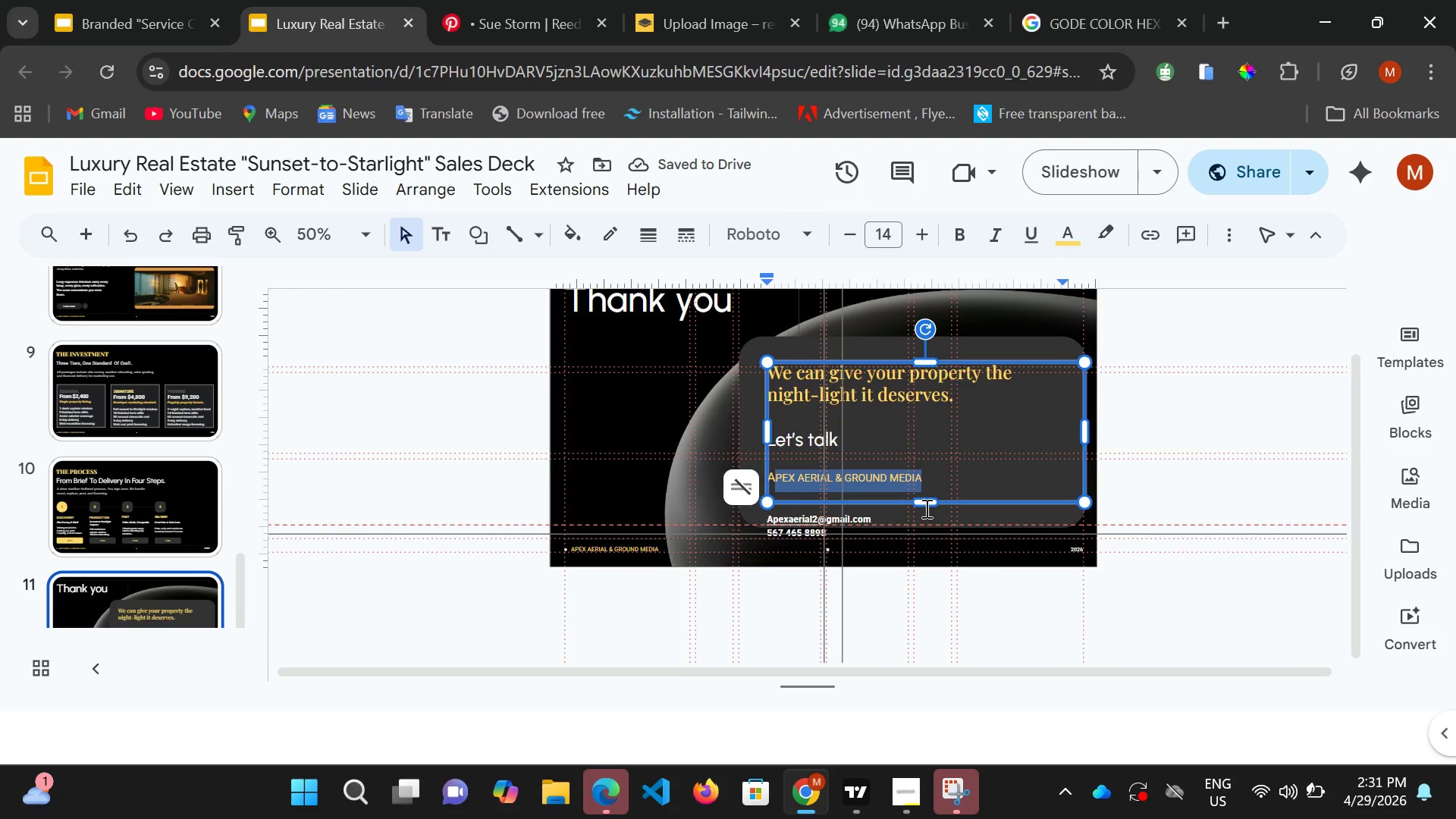 
left_click([925, 504])
 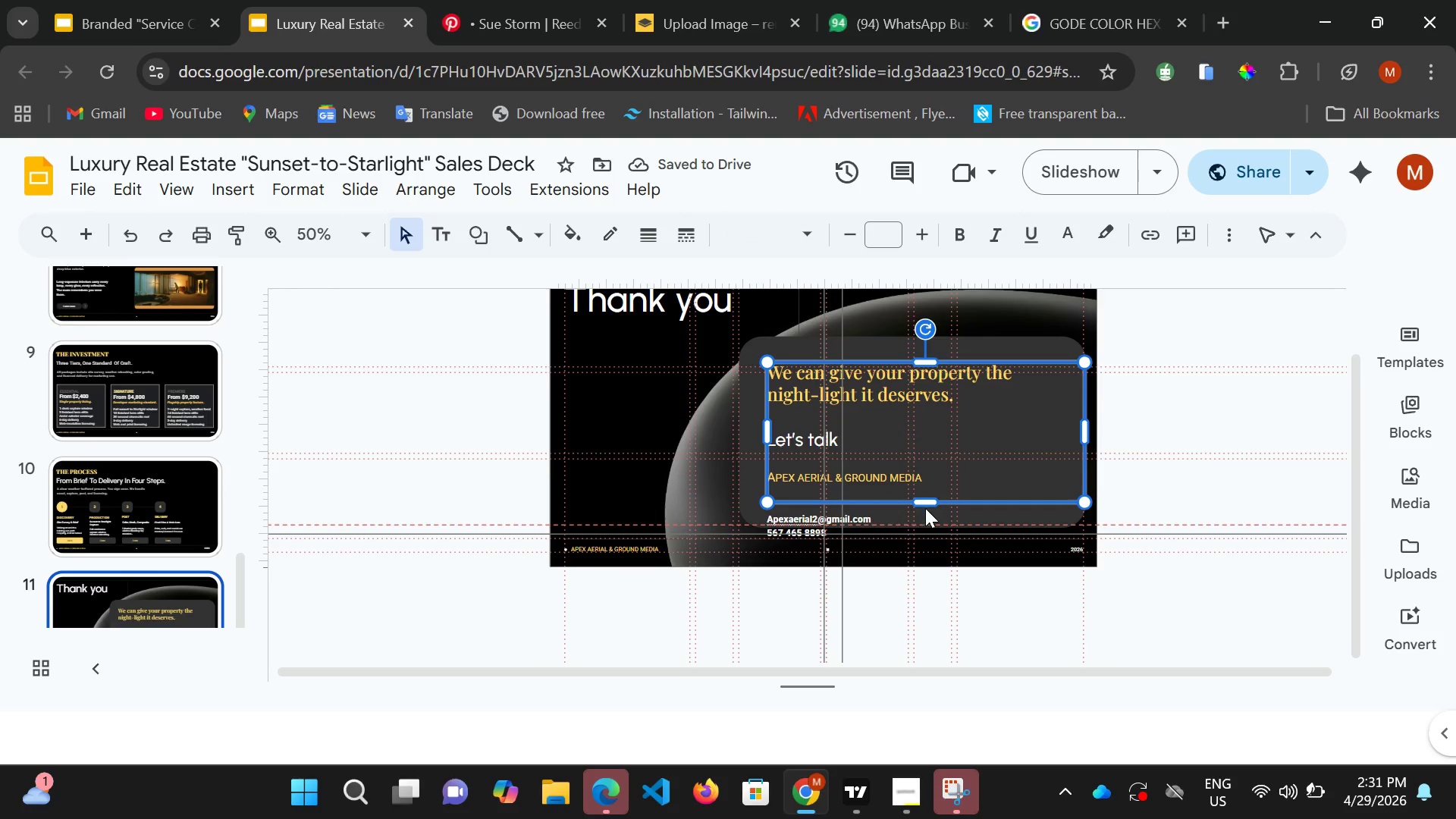 
left_click_drag(start_coordinate=[925, 504], to_coordinate=[917, 538])
 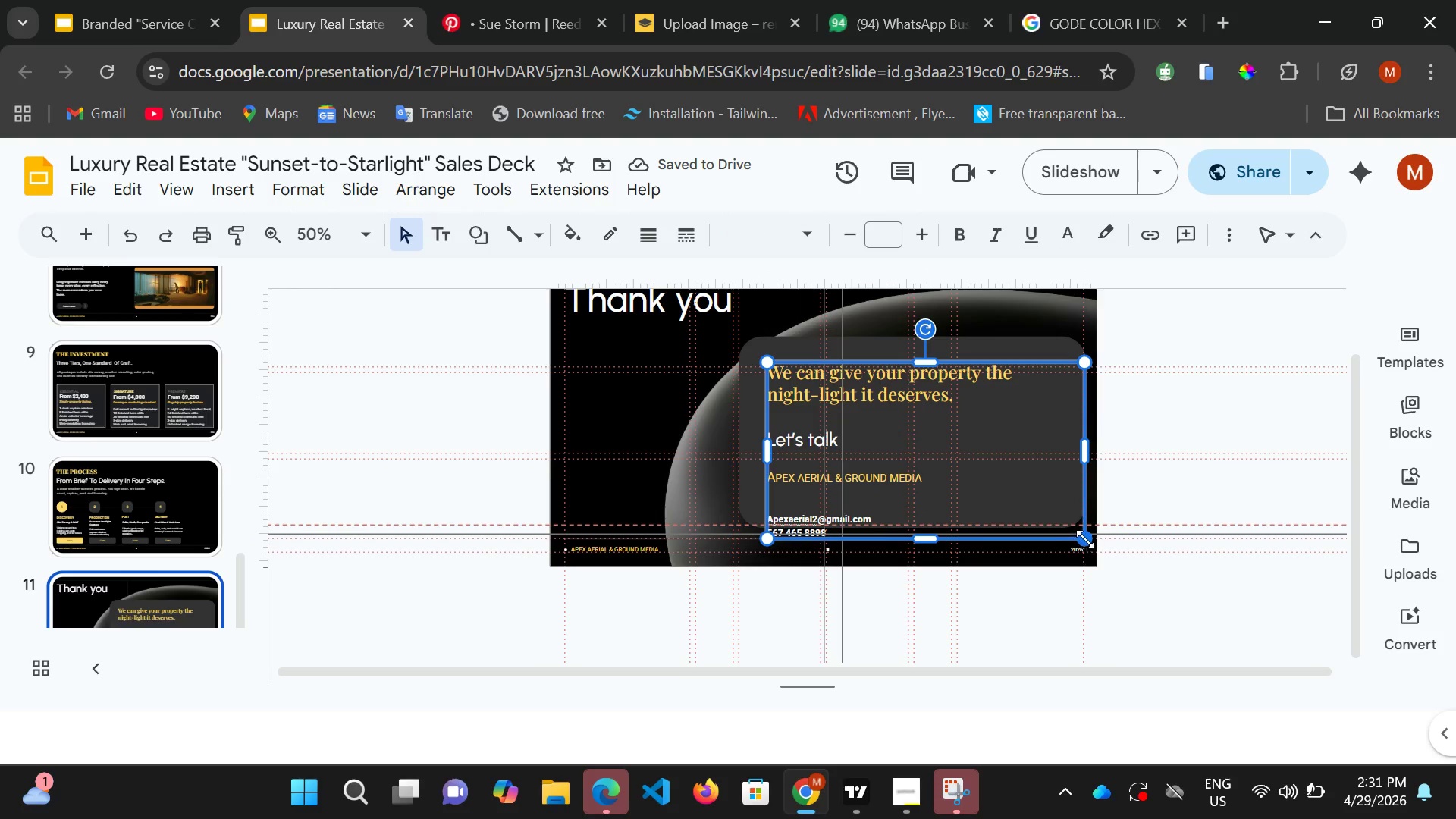 
left_click_drag(start_coordinate=[1086, 538], to_coordinate=[1010, 510])
 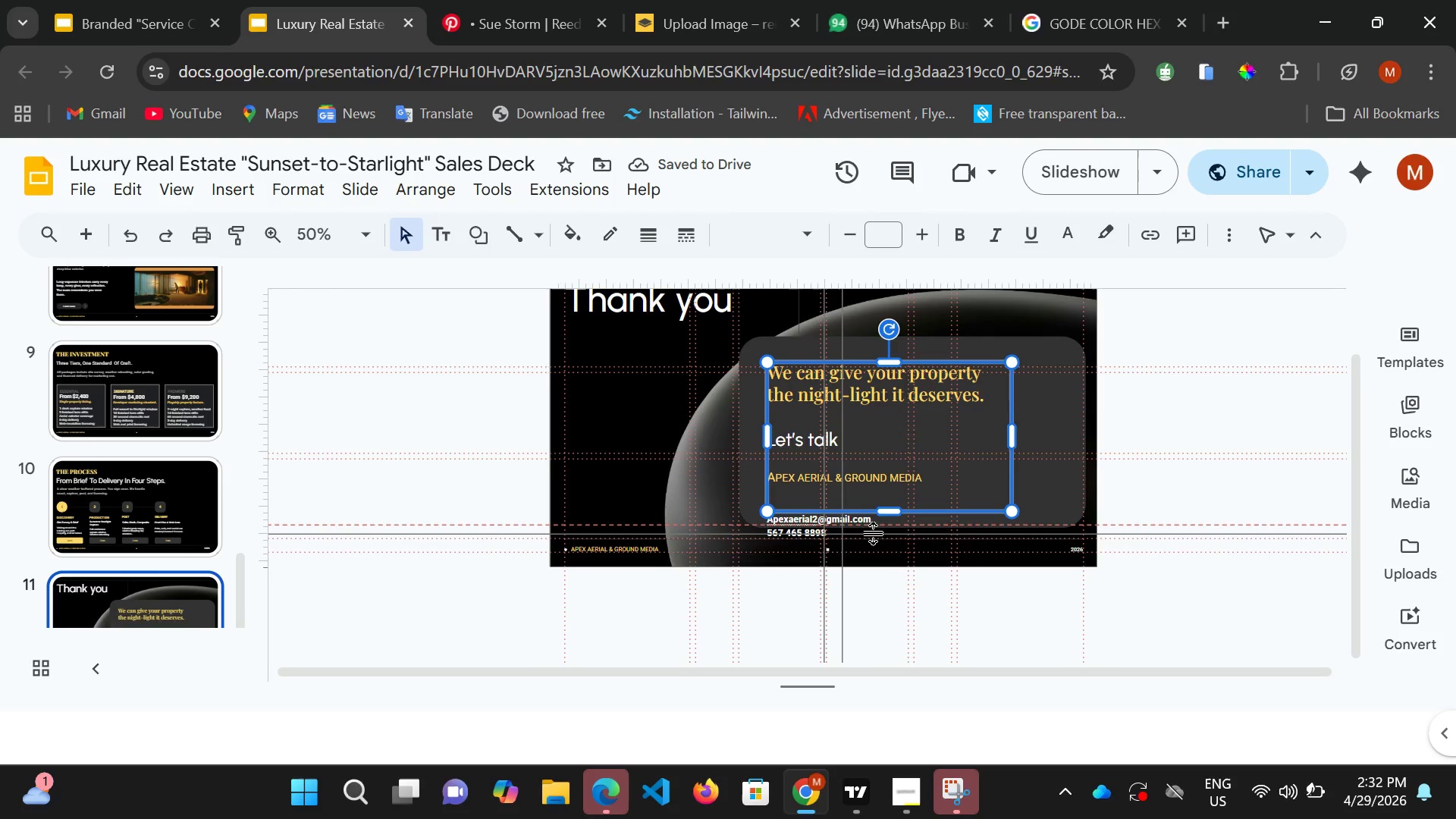 
left_click([799, 526])
 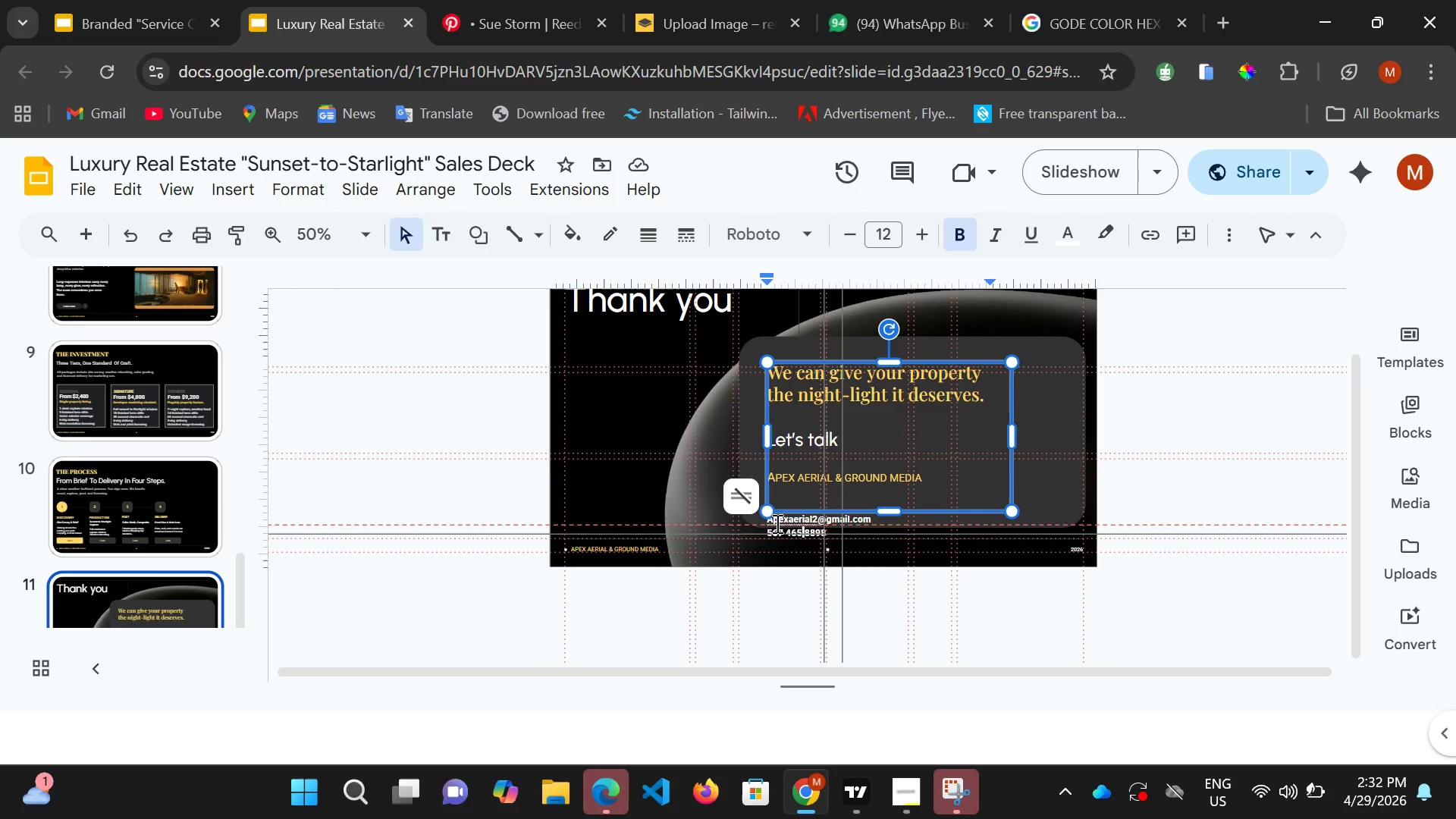 
wait(5.45)
 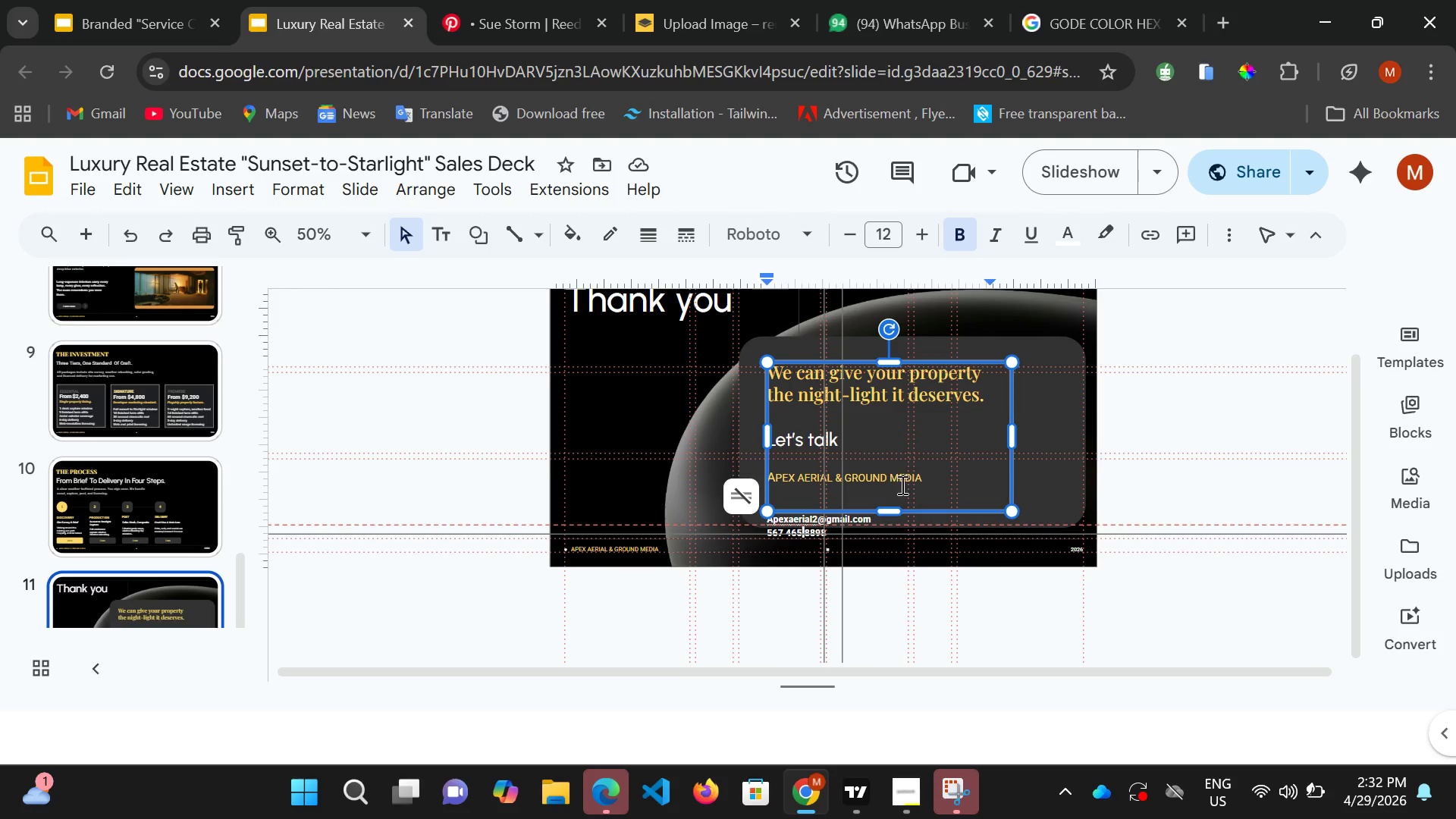 
key(ArrowUp)
 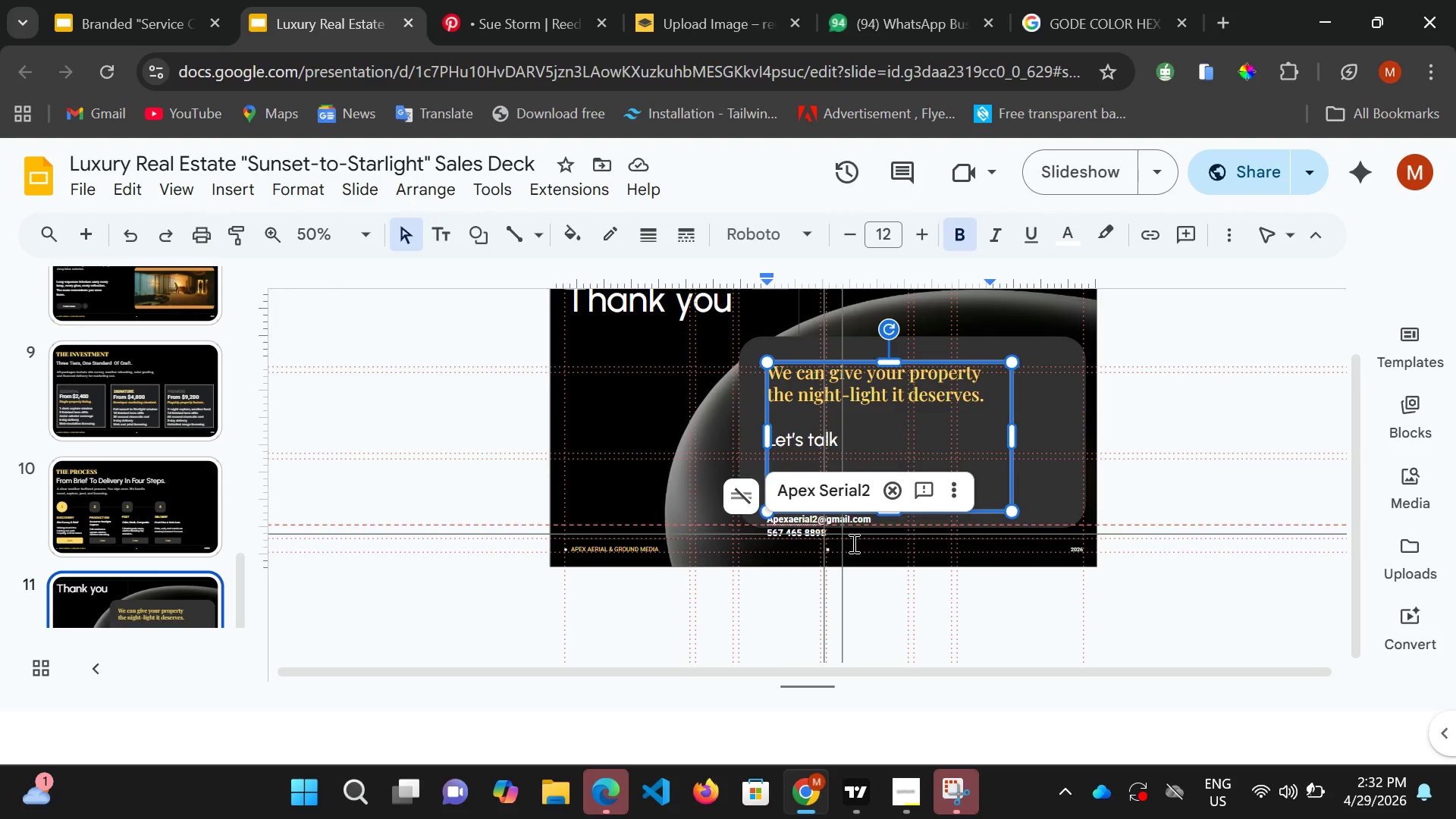 
key(ArrowUp)
 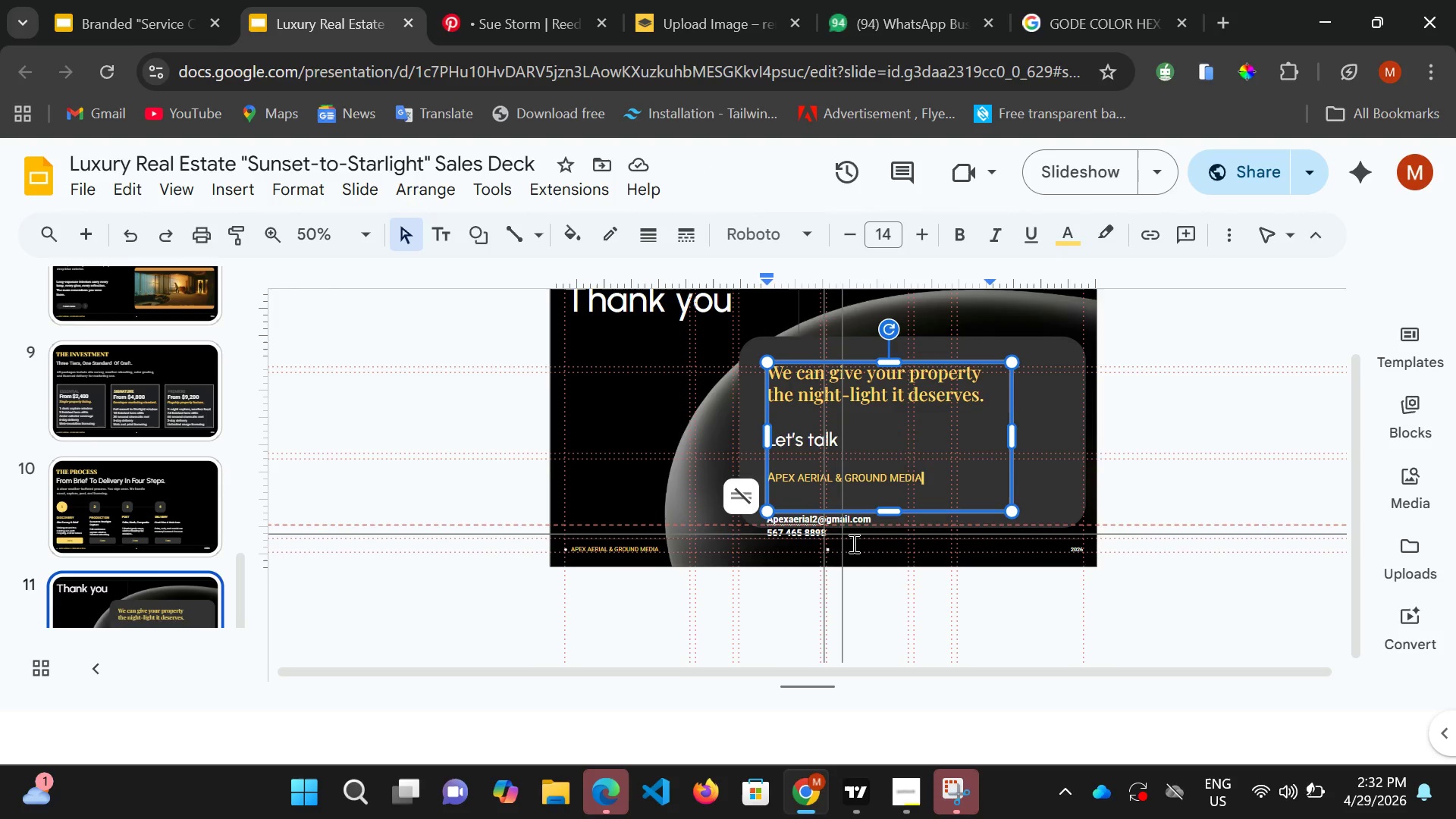 
key(ArrowLeft)
 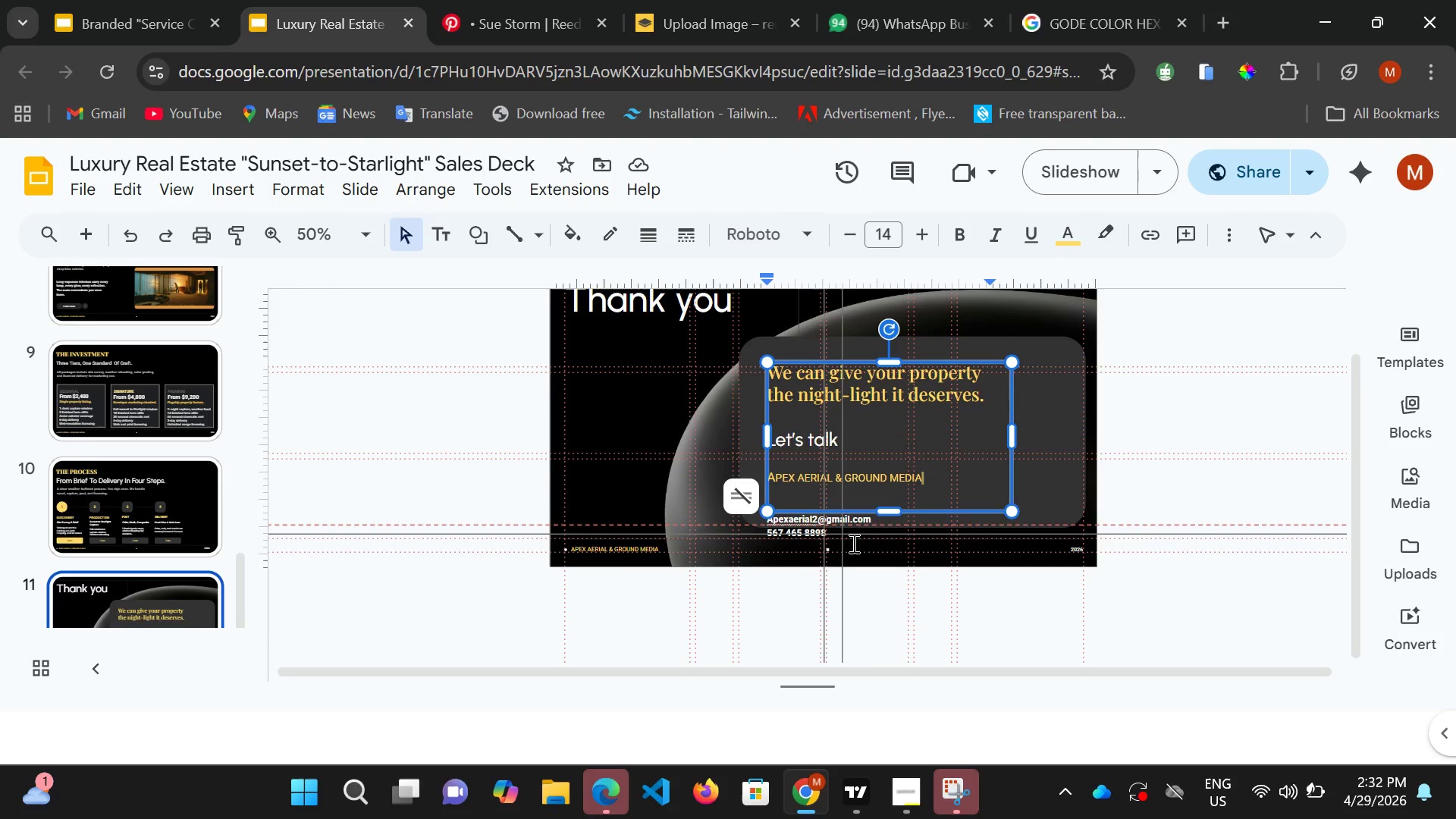 
key(ArrowDown)
 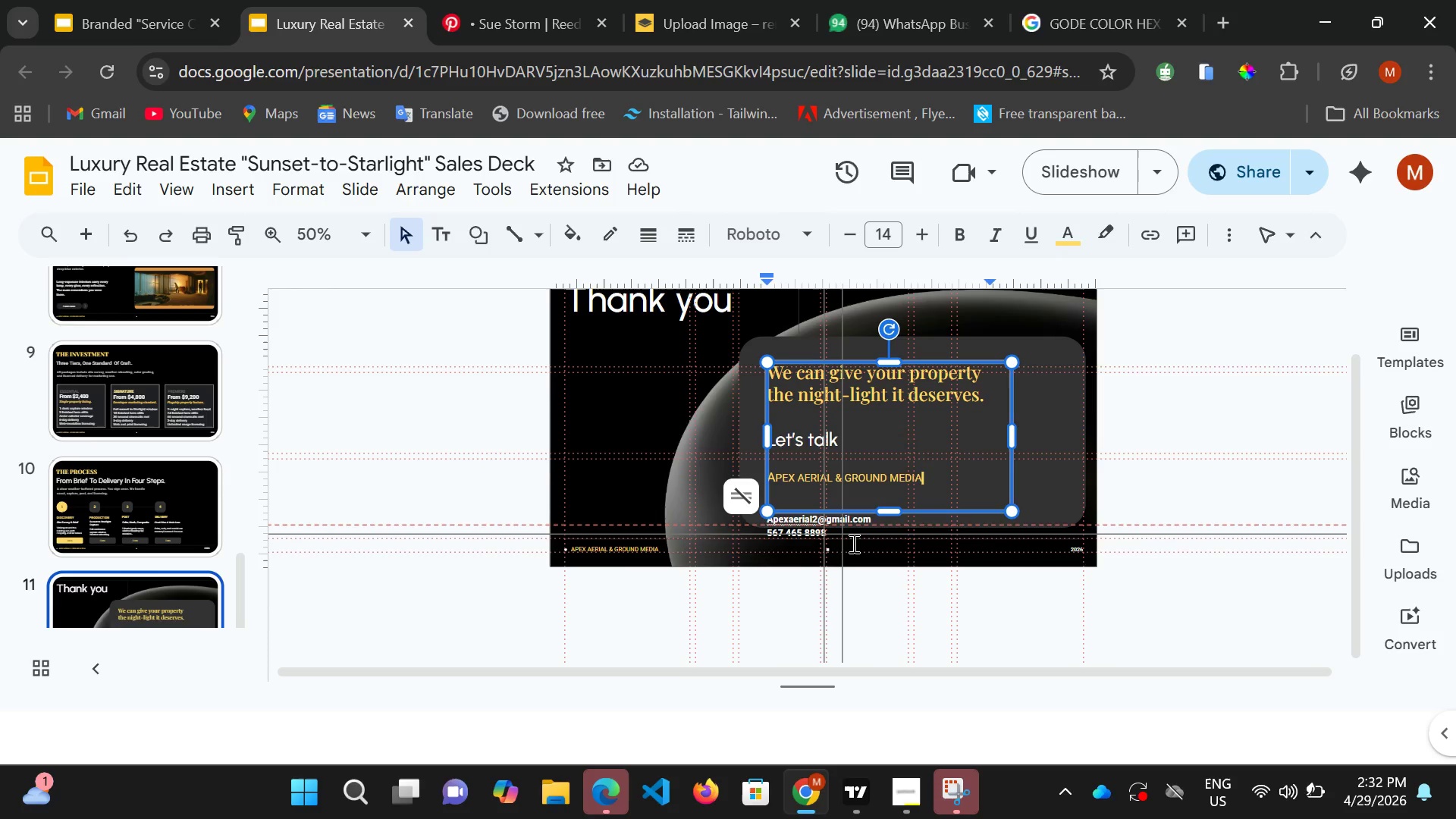 
key(ArrowLeft)
 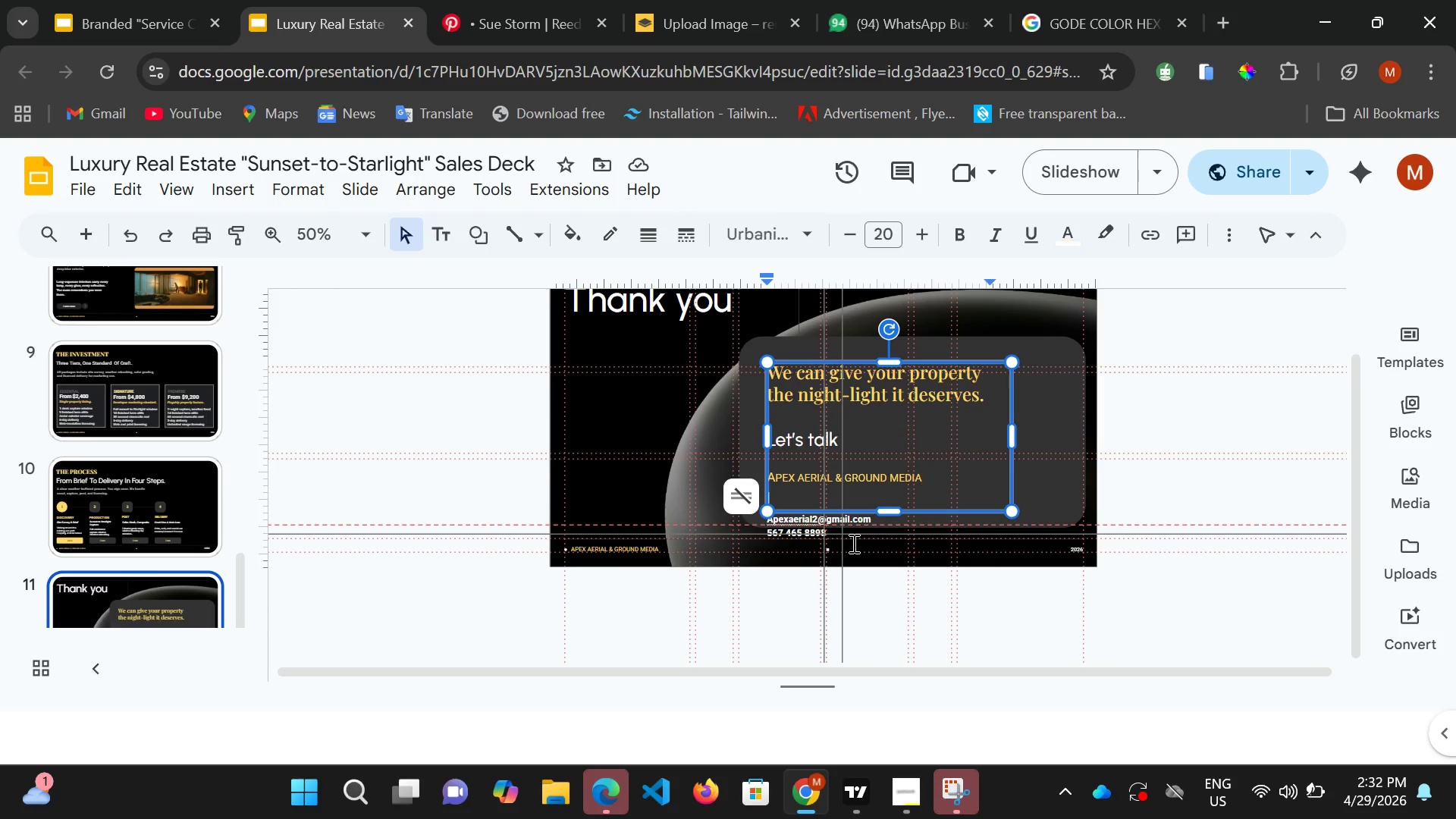 
hold_key(key=ArrowDown, duration=0.36)
 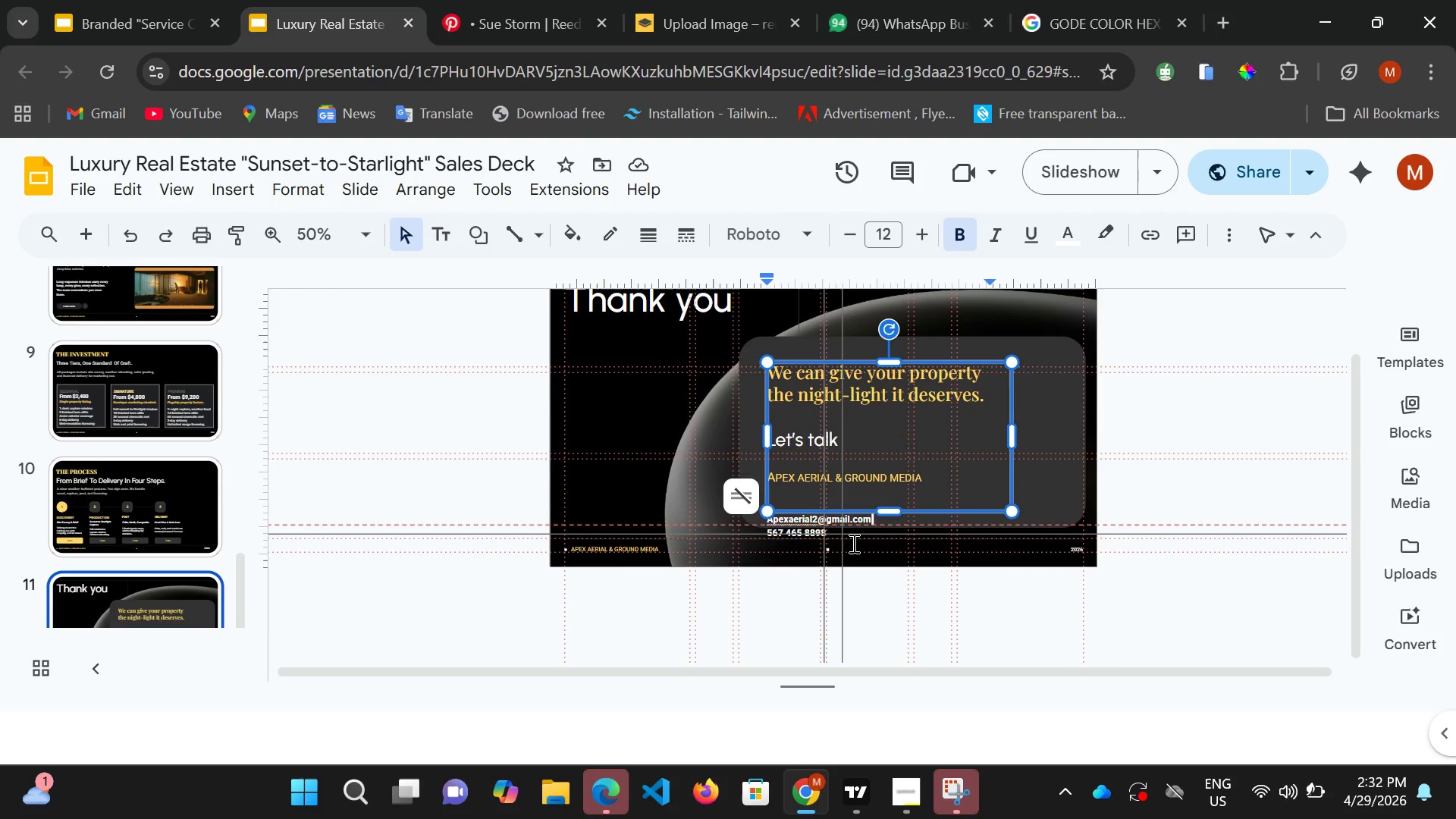 
key(ArrowDown)
 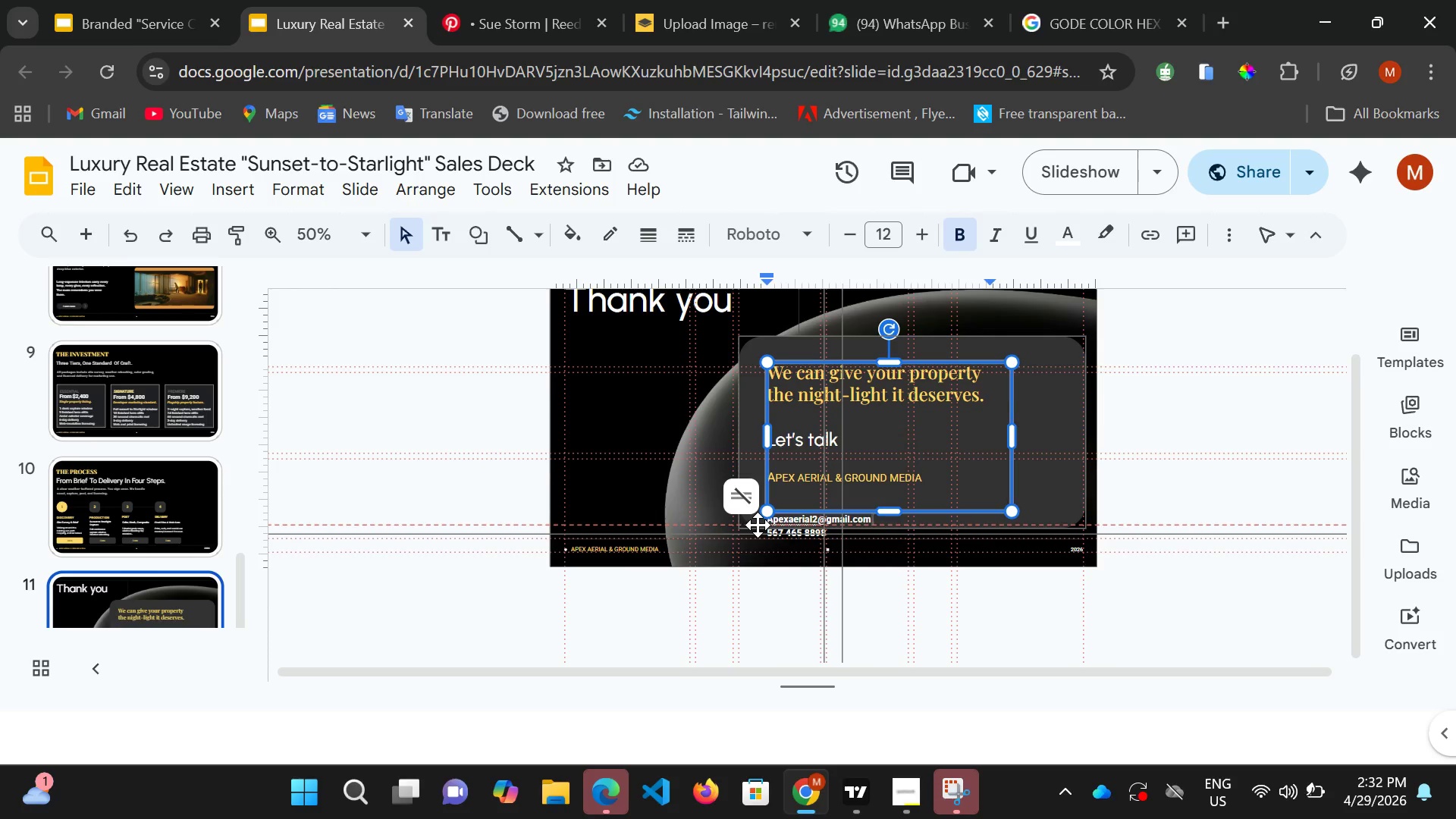 
key(ArrowLeft)
 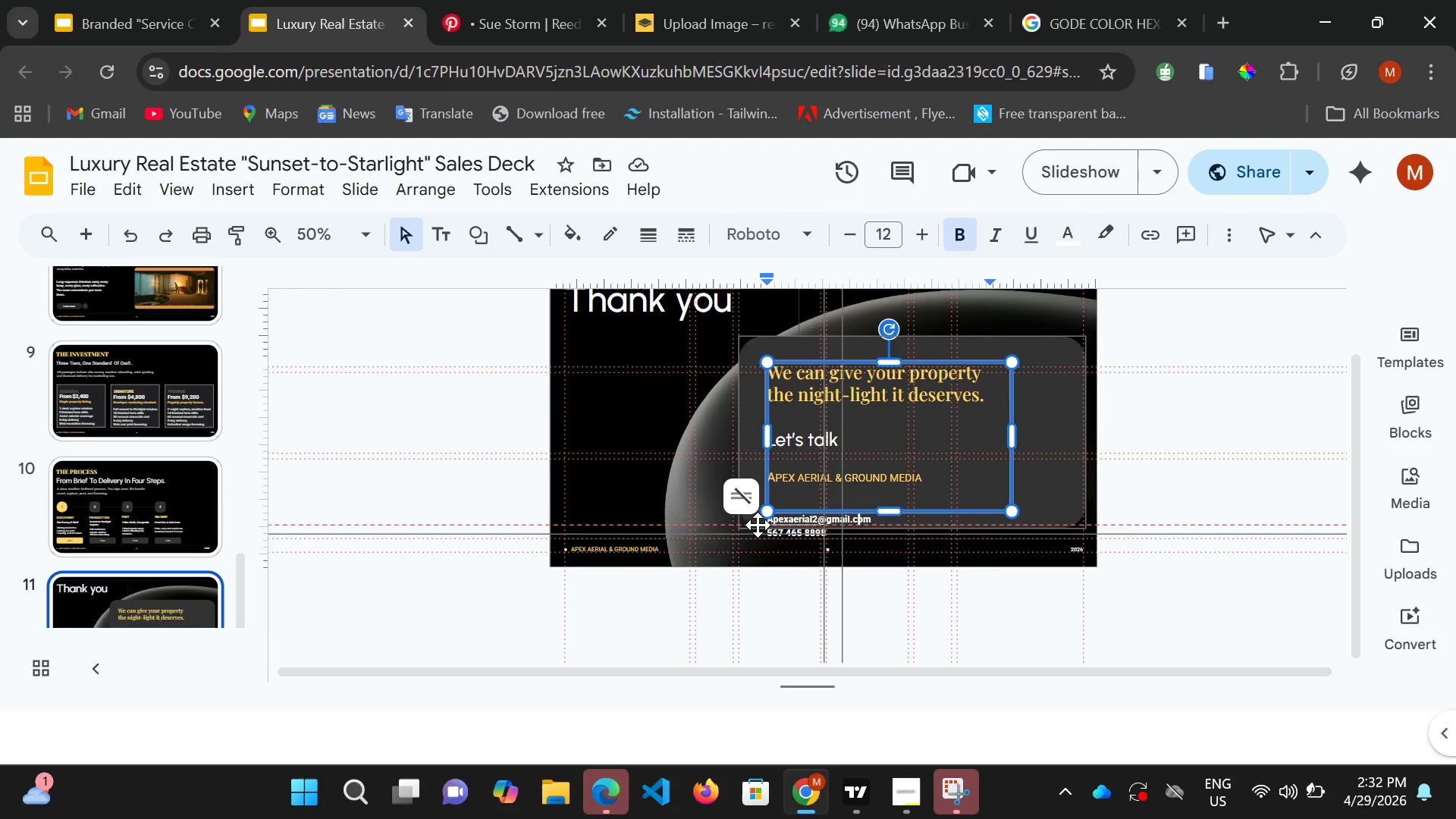 
key(ArrowLeft)
 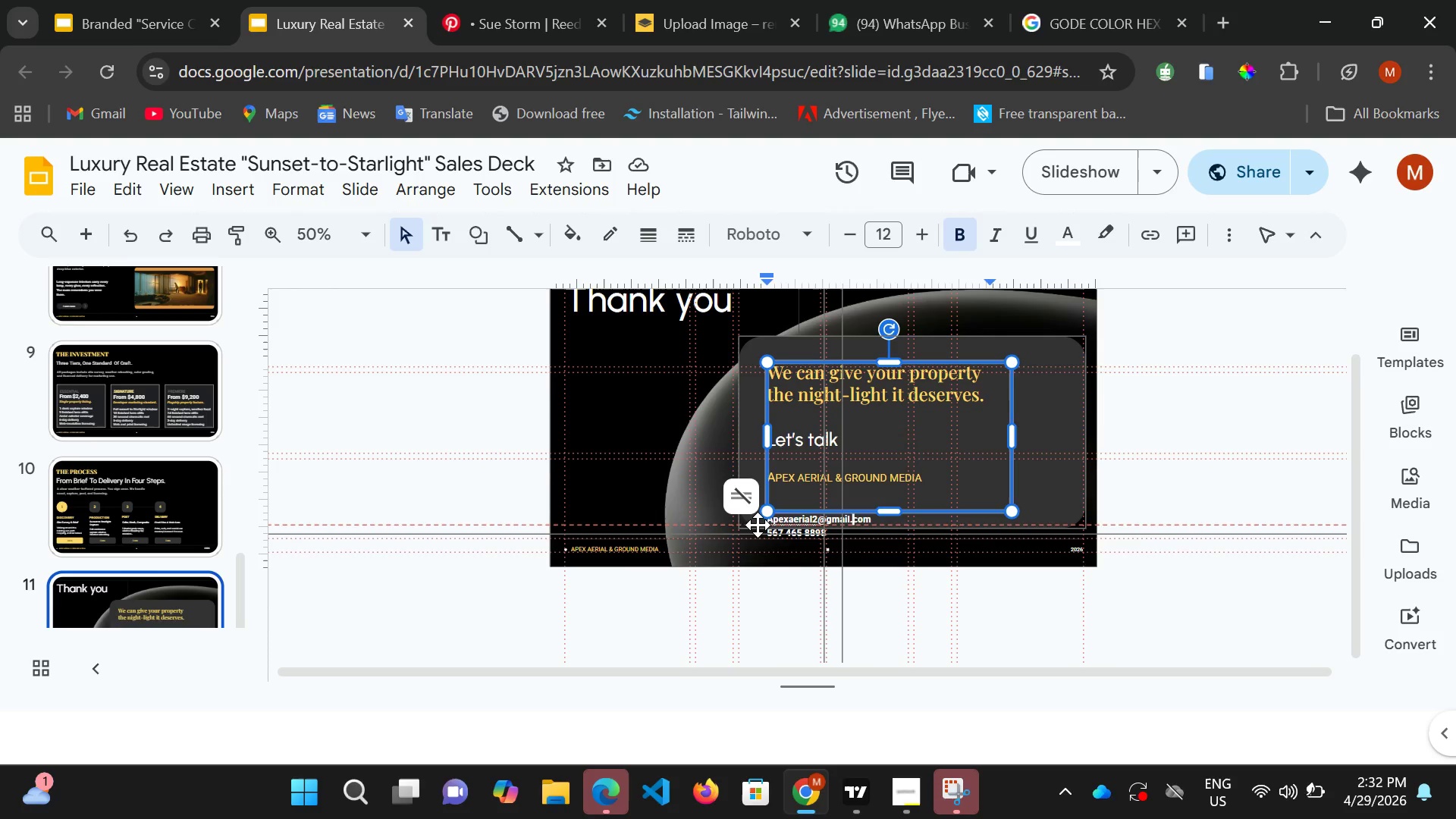 
key(ArrowLeft)
 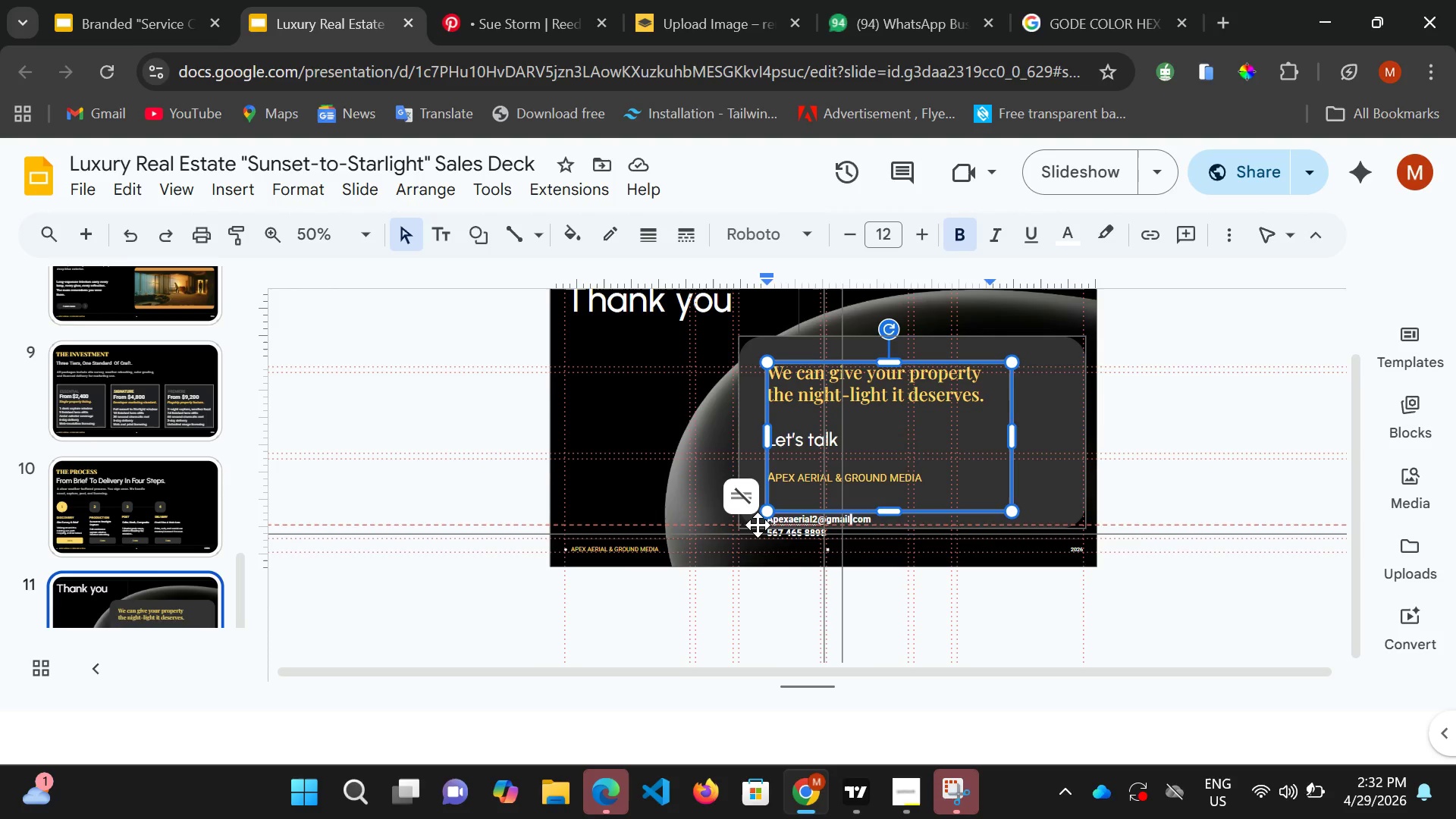 
hold_key(key=ArrowLeft, duration=1.06)
 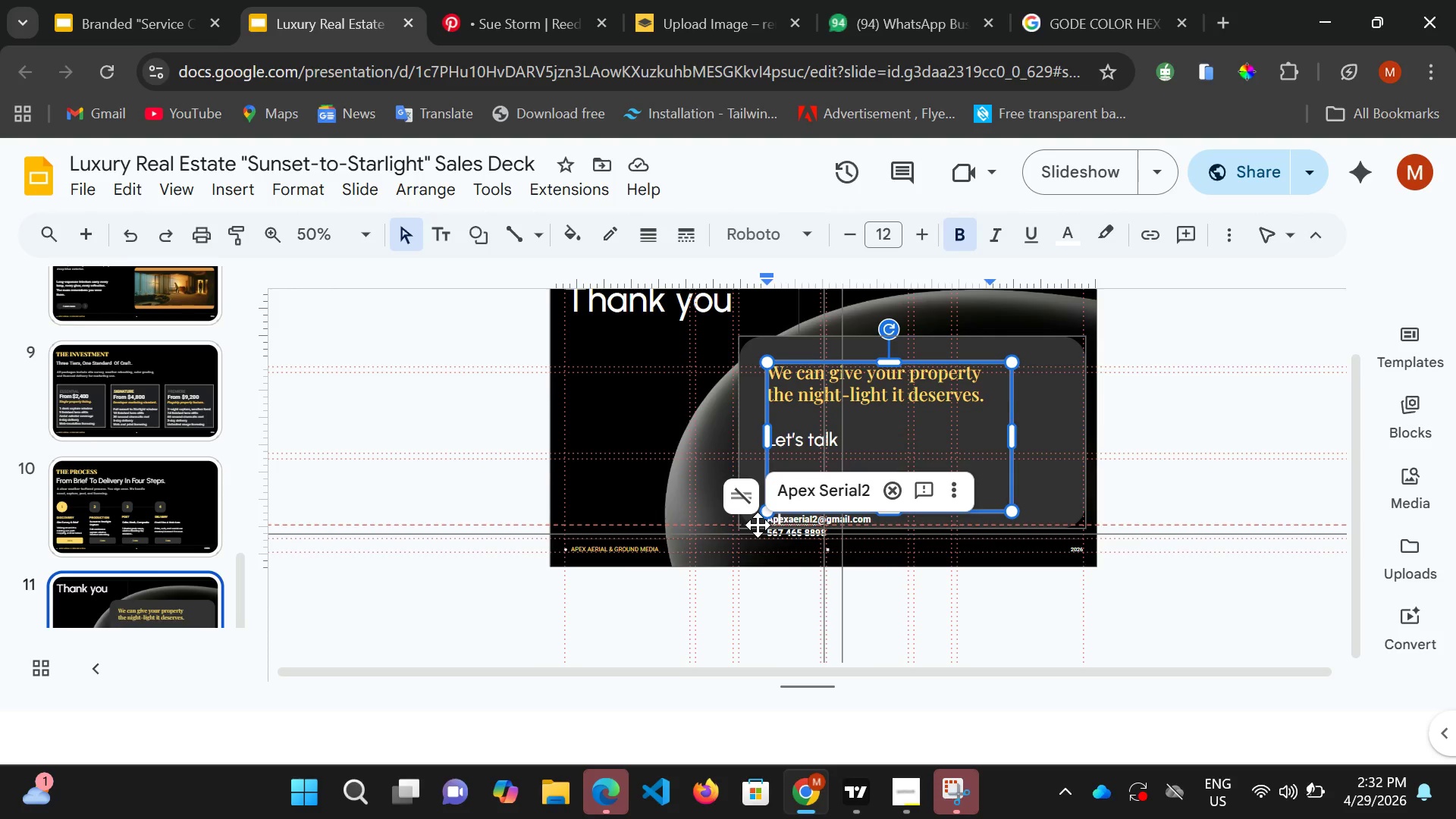 
key(ArrowLeft)
 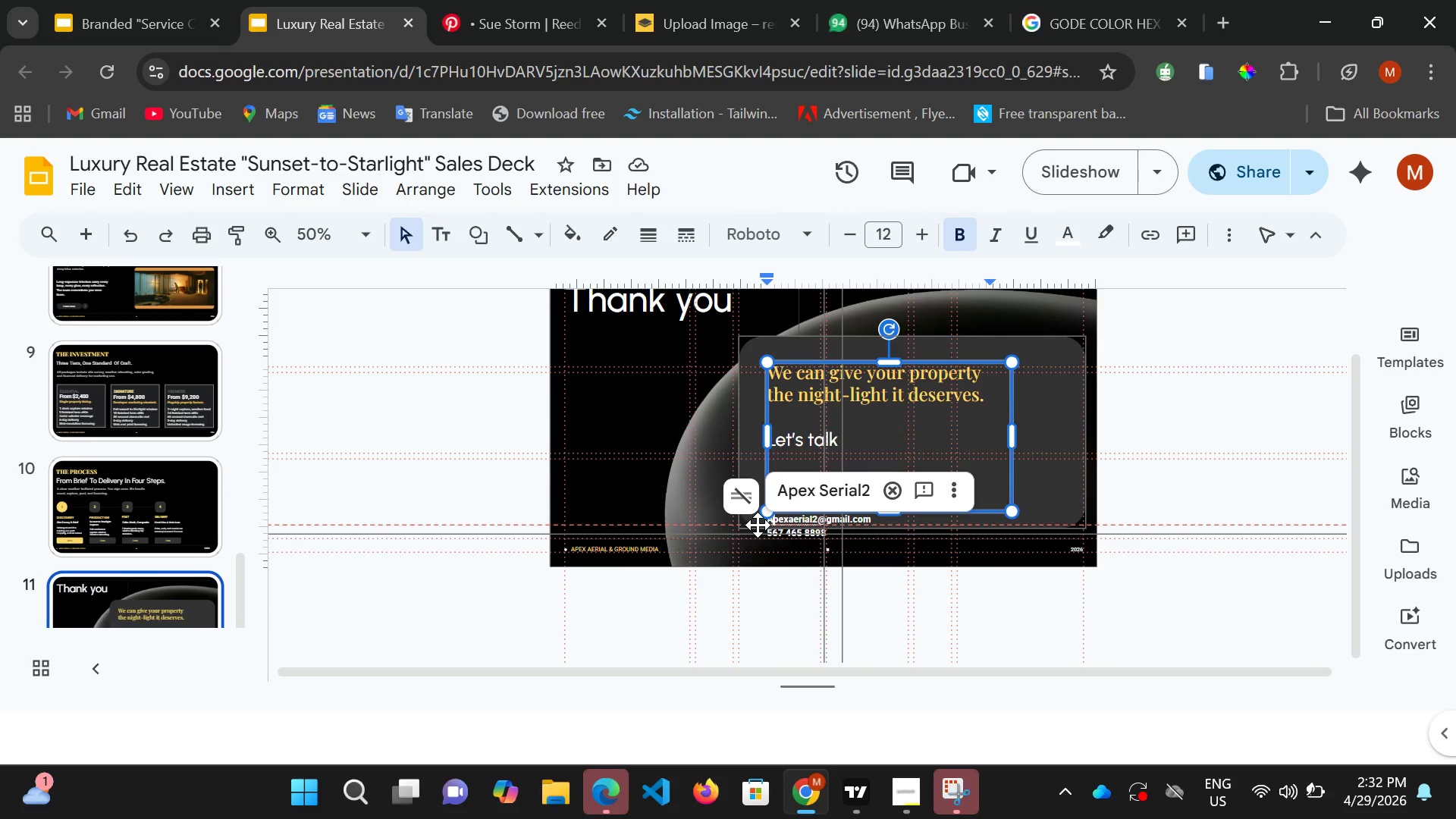 
key(ArrowLeft)
 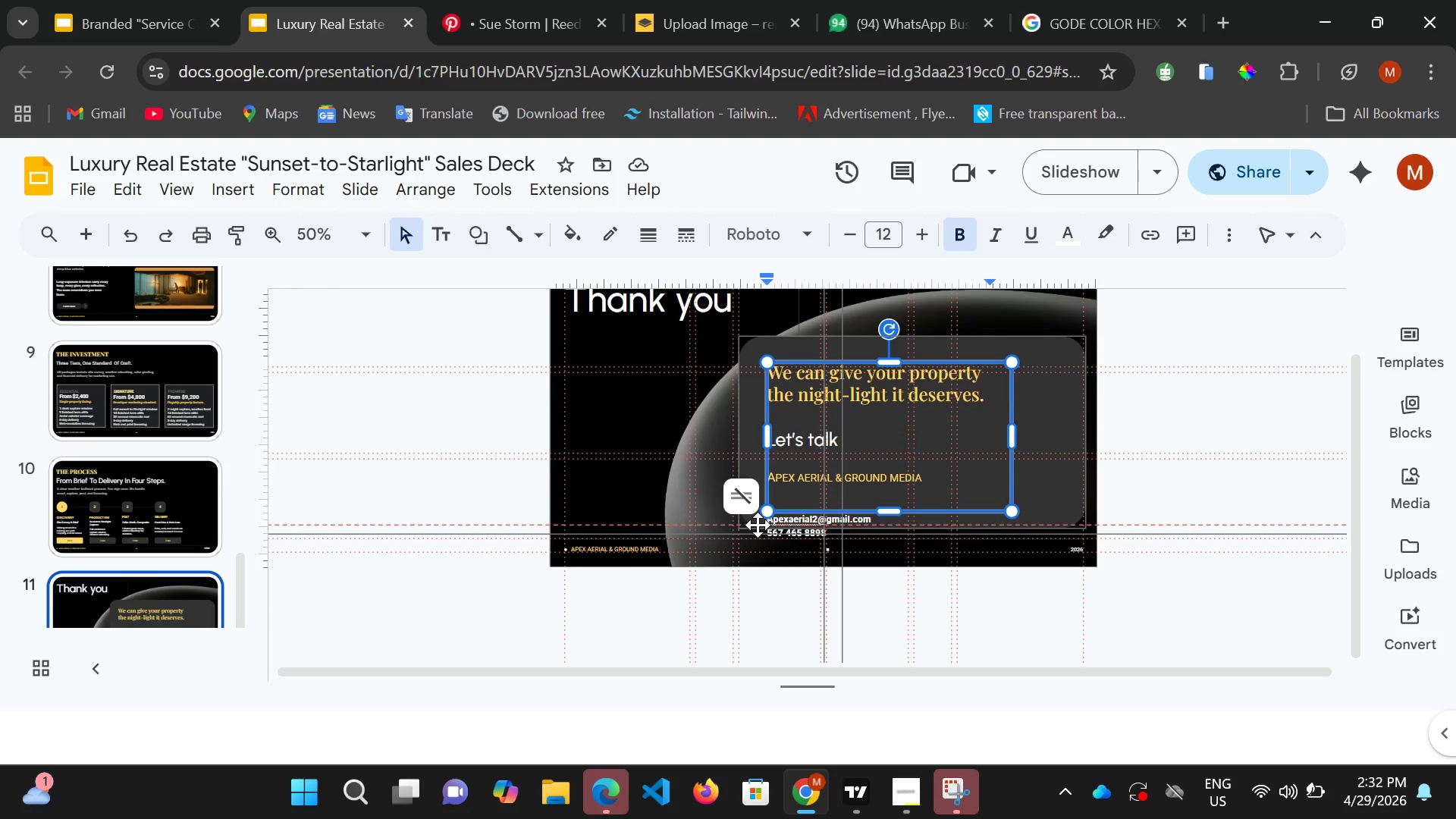 
key(ArrowLeft)
 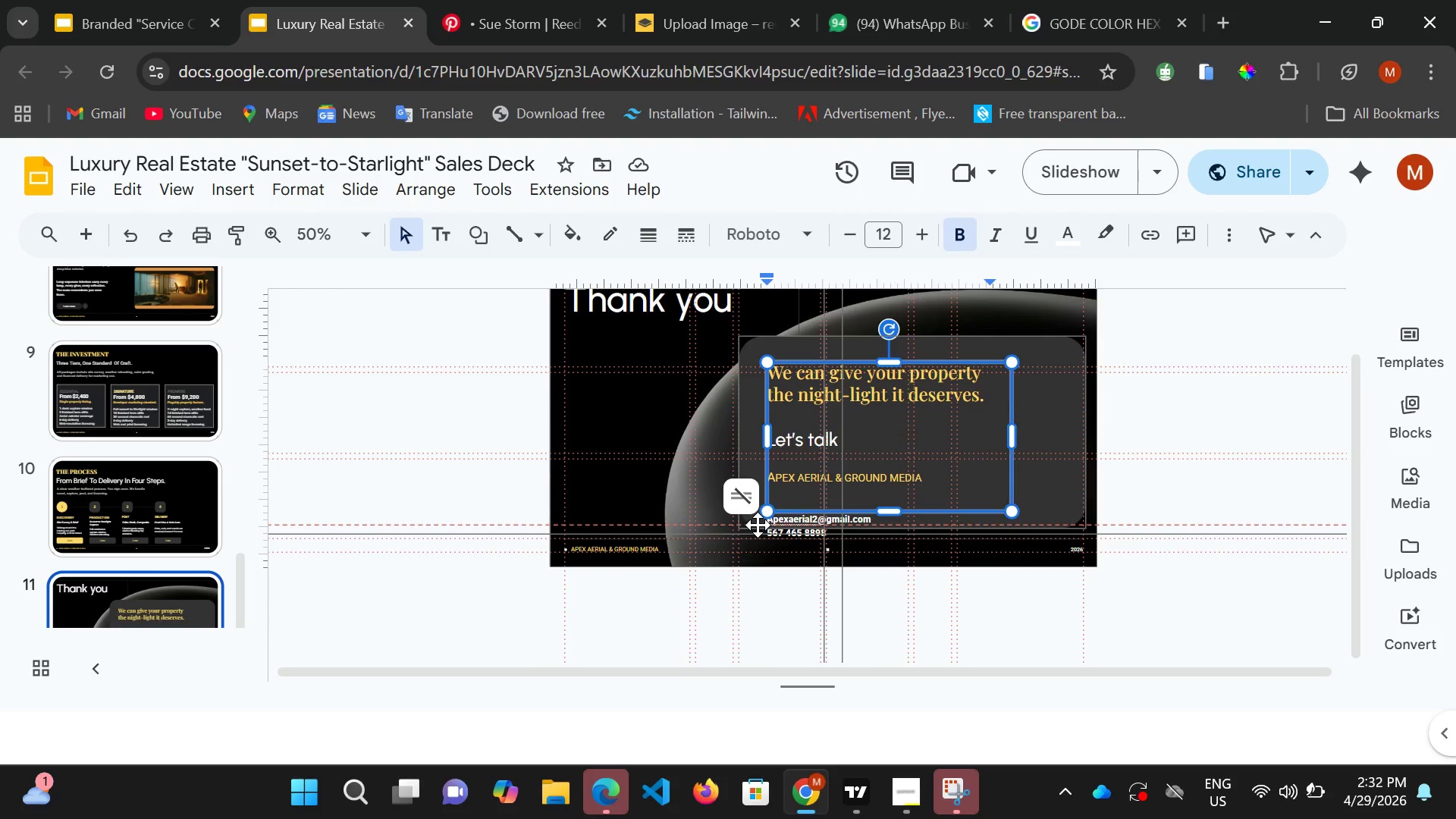 
key(Backspace)
 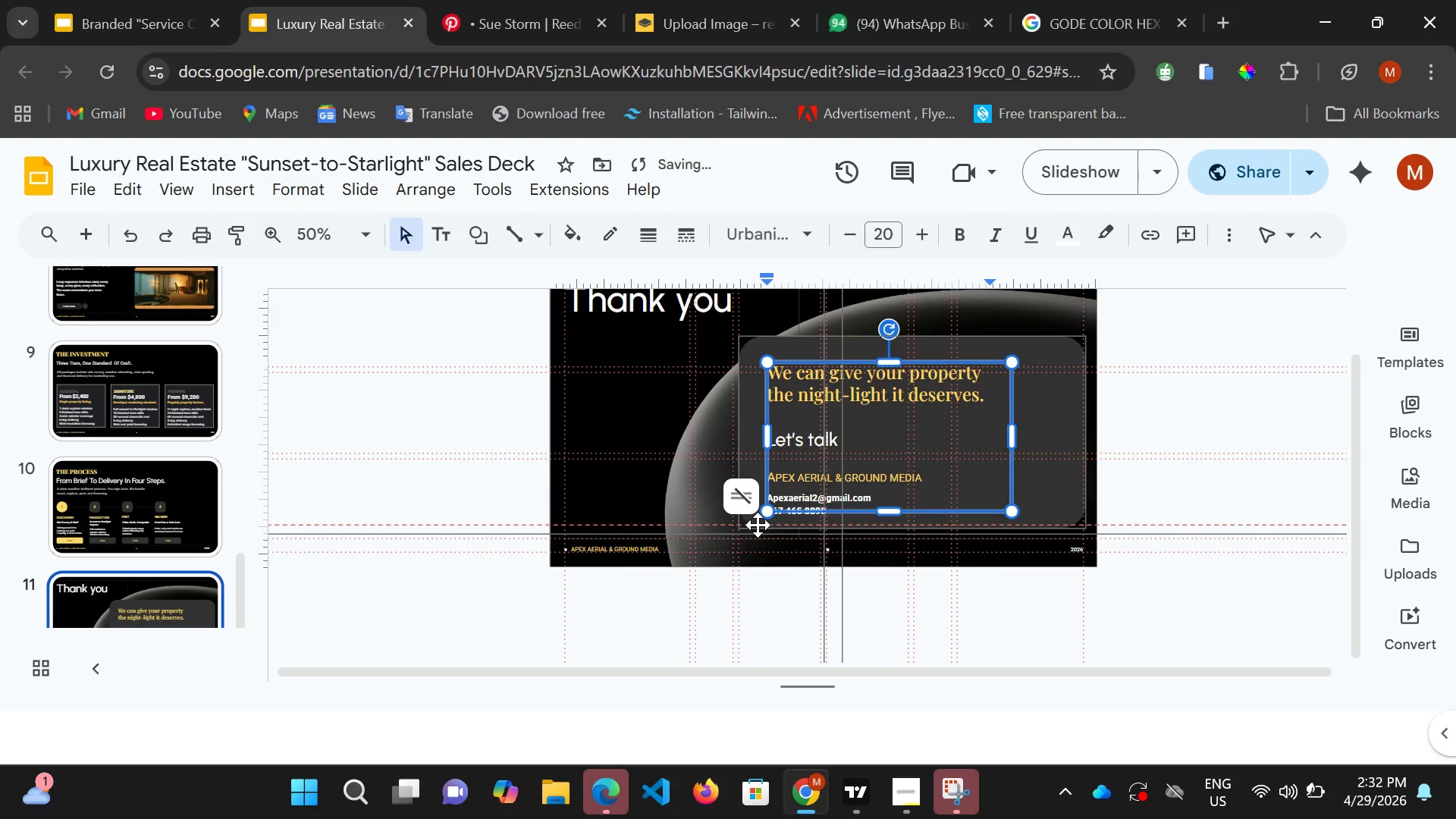 
key(Backspace)
 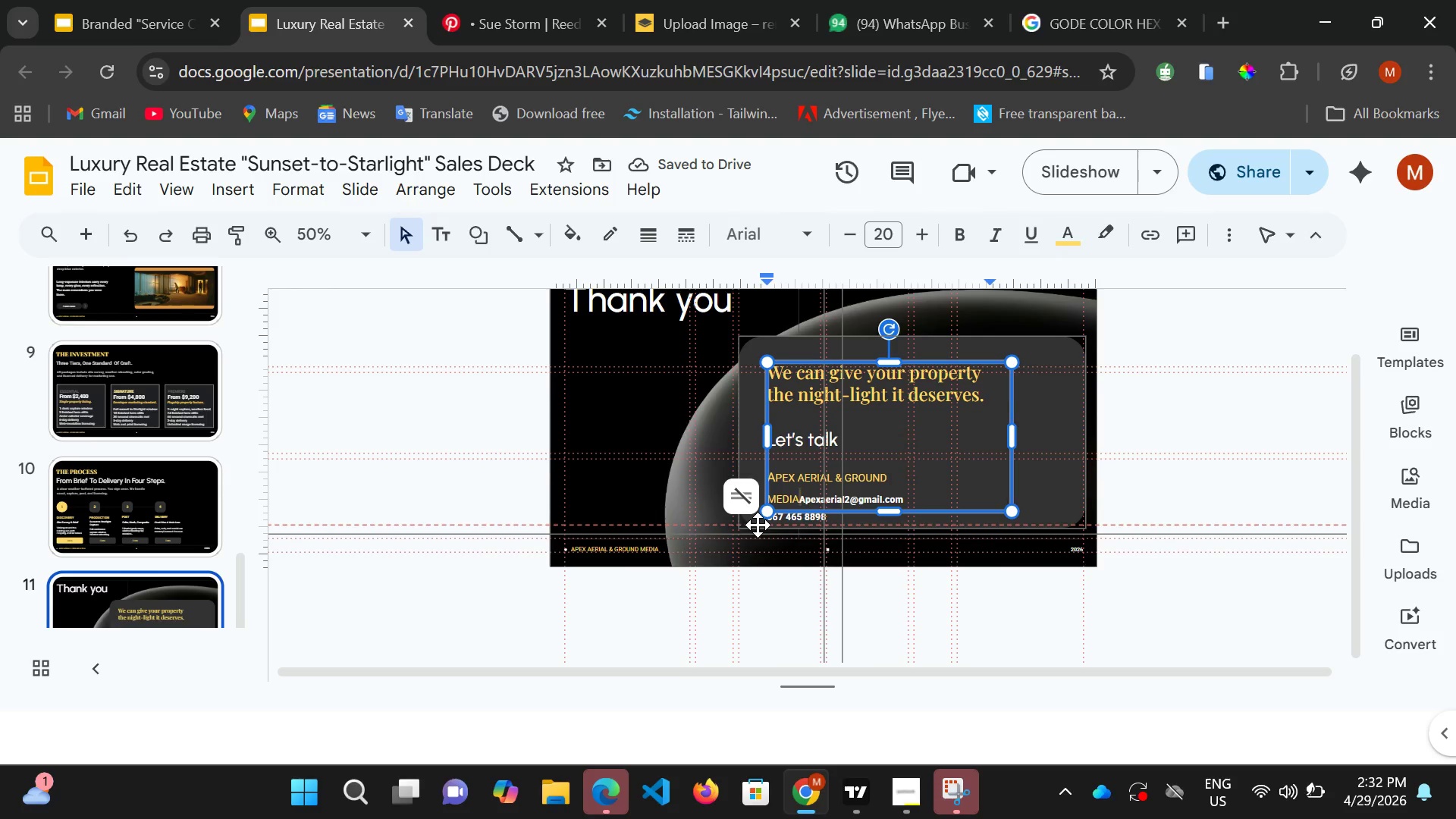 
key(Space)
 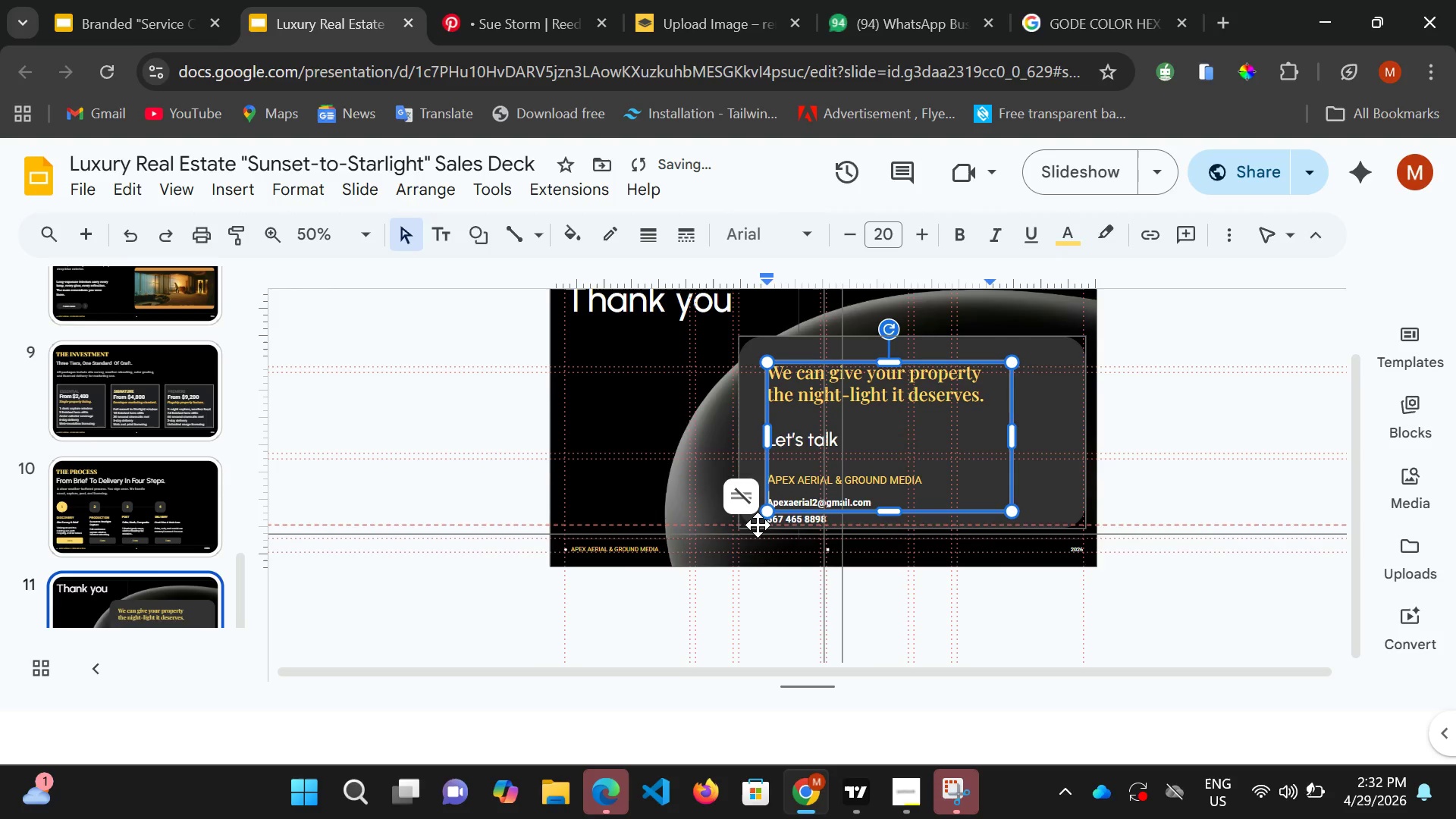 
key(Backspace)
 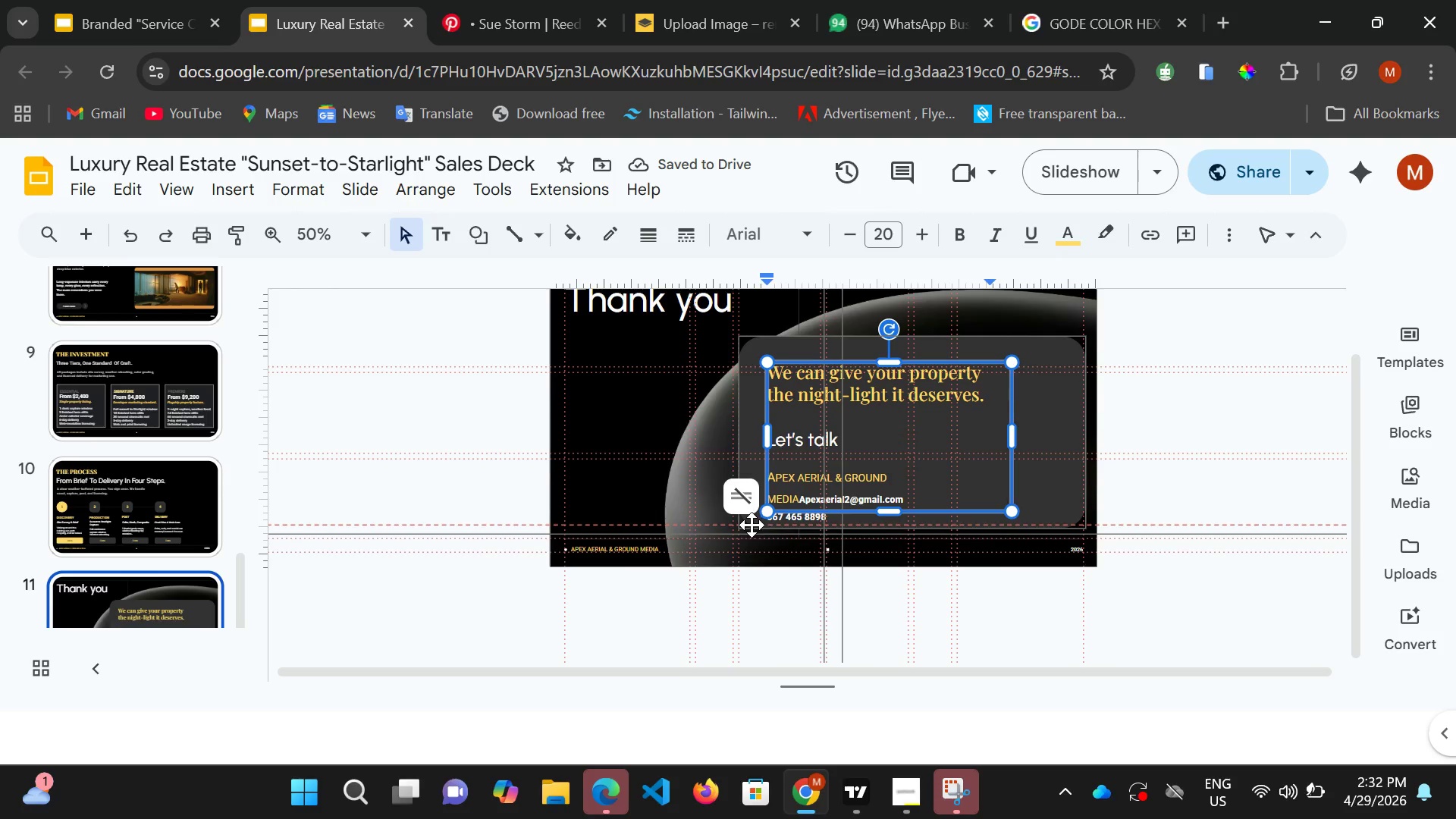 
key(Enter)
 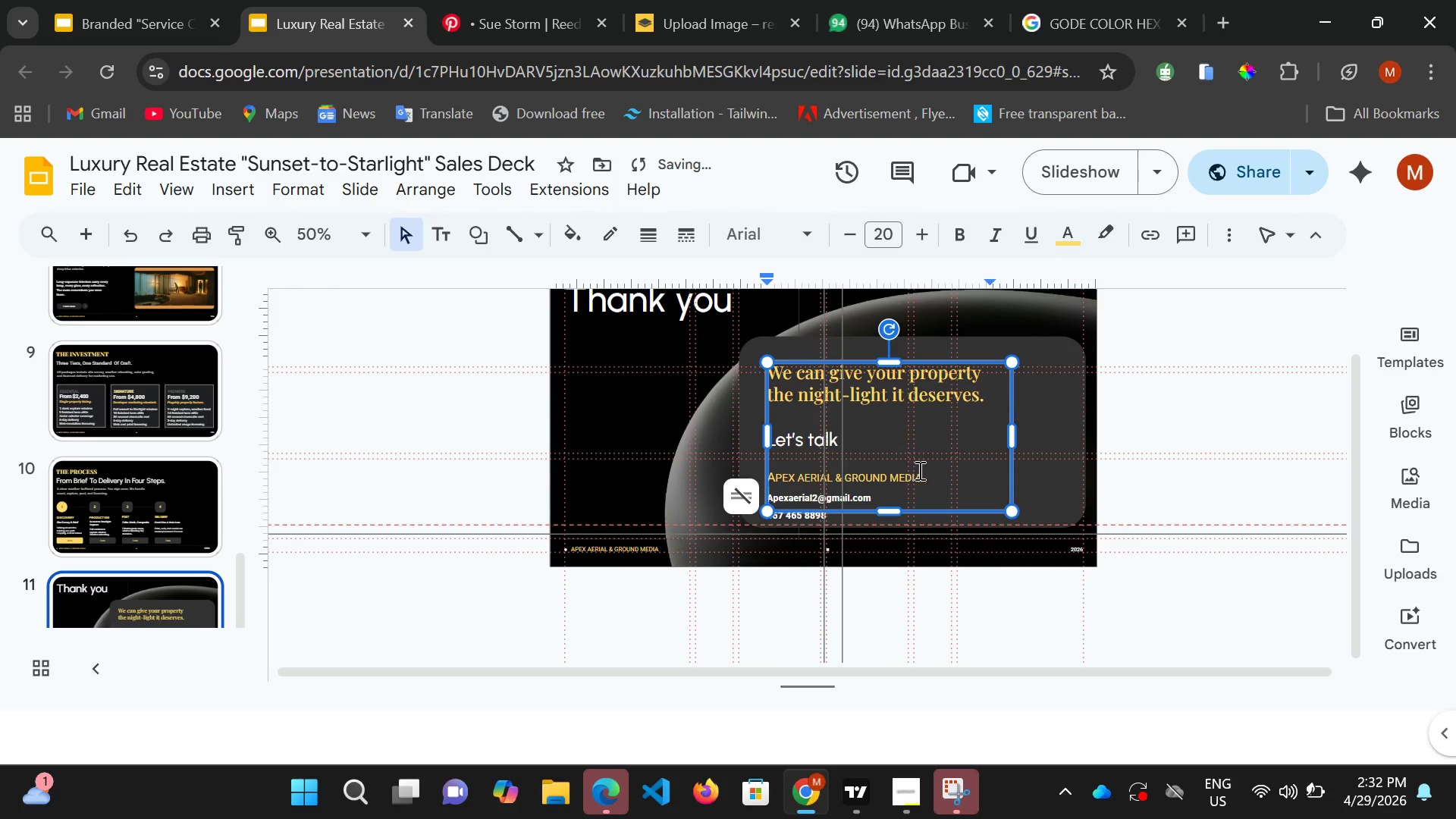 
left_click([925, 474])
 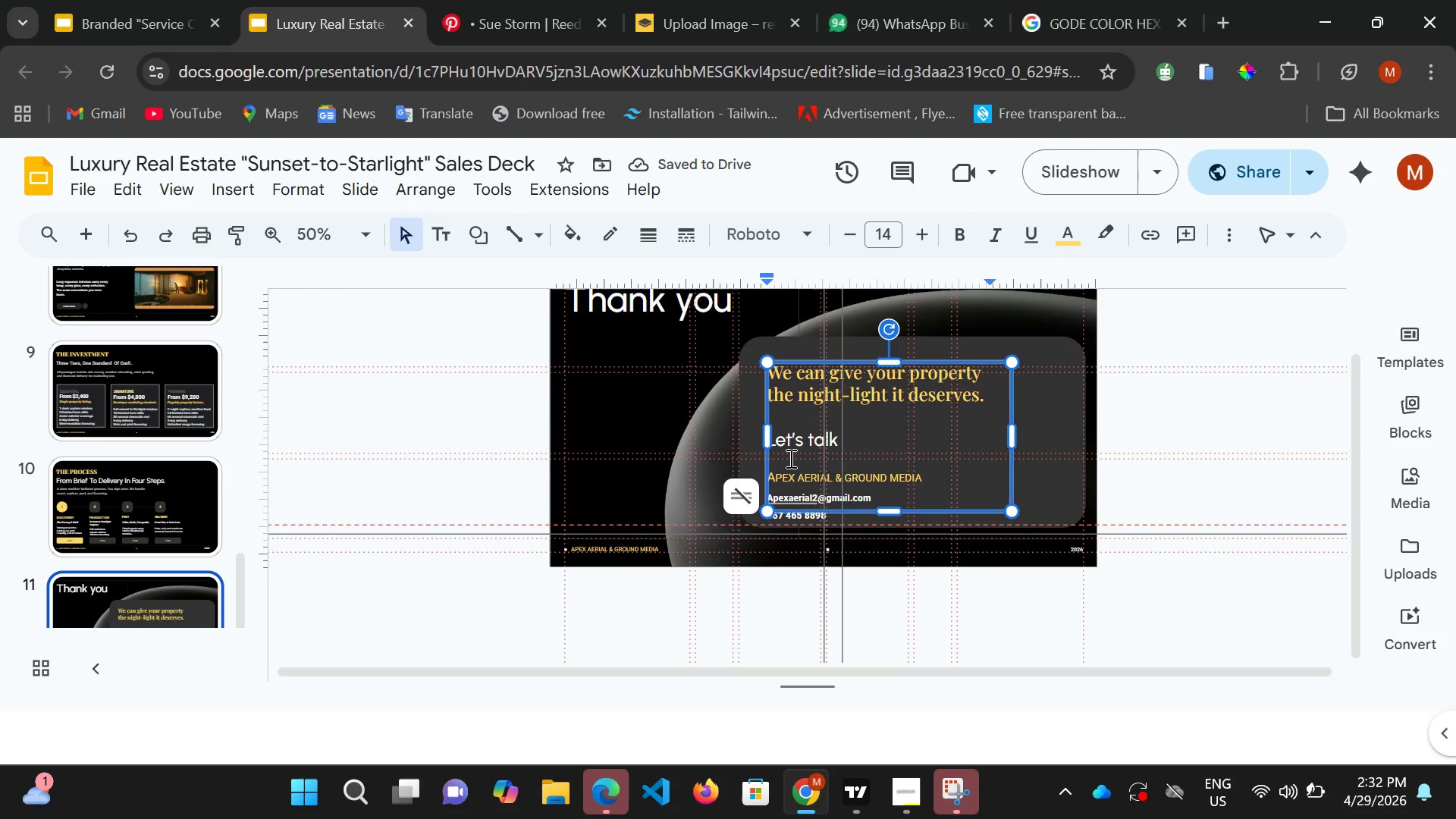 
left_click([788, 459])
 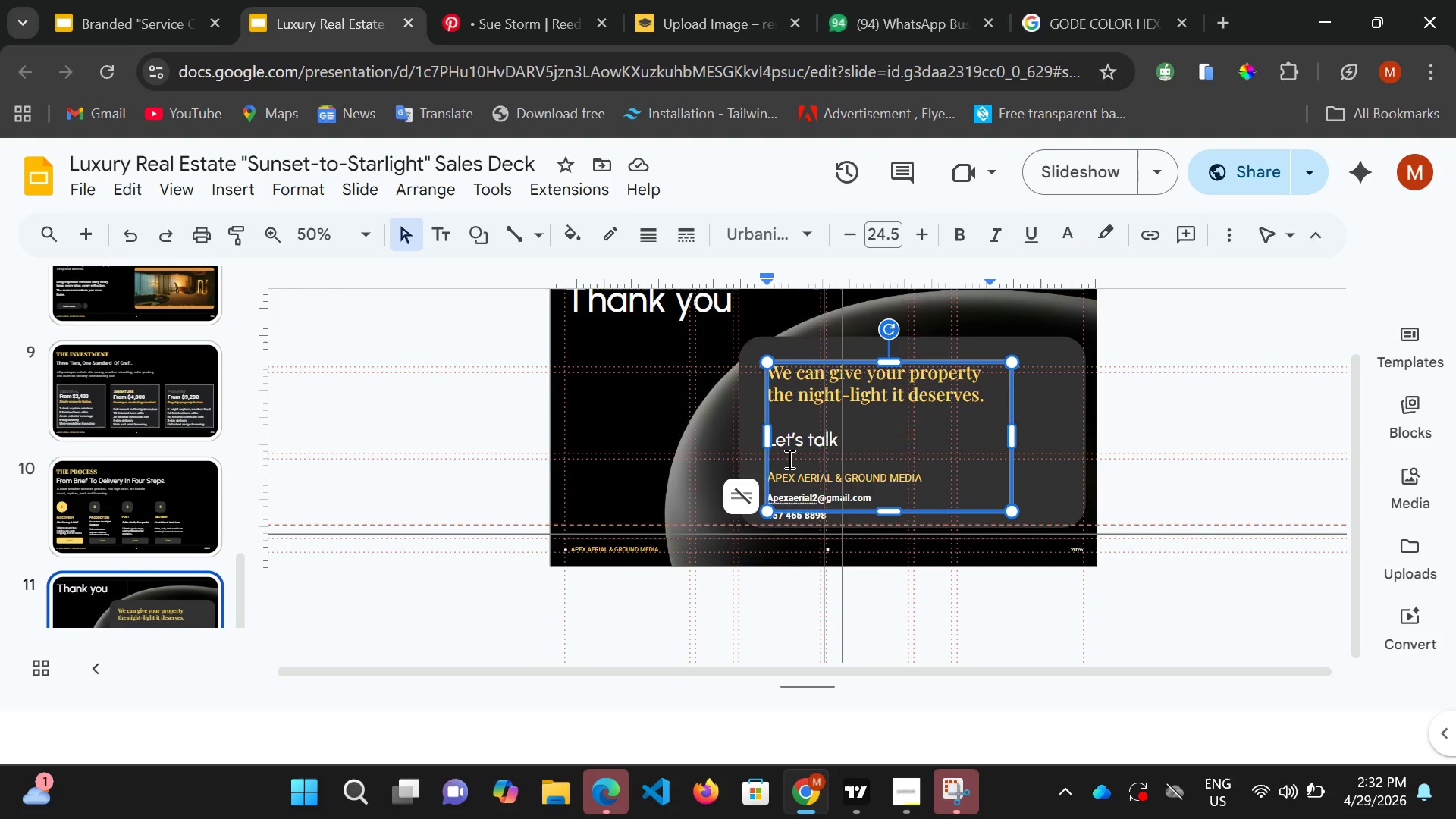 
key(Backspace)
 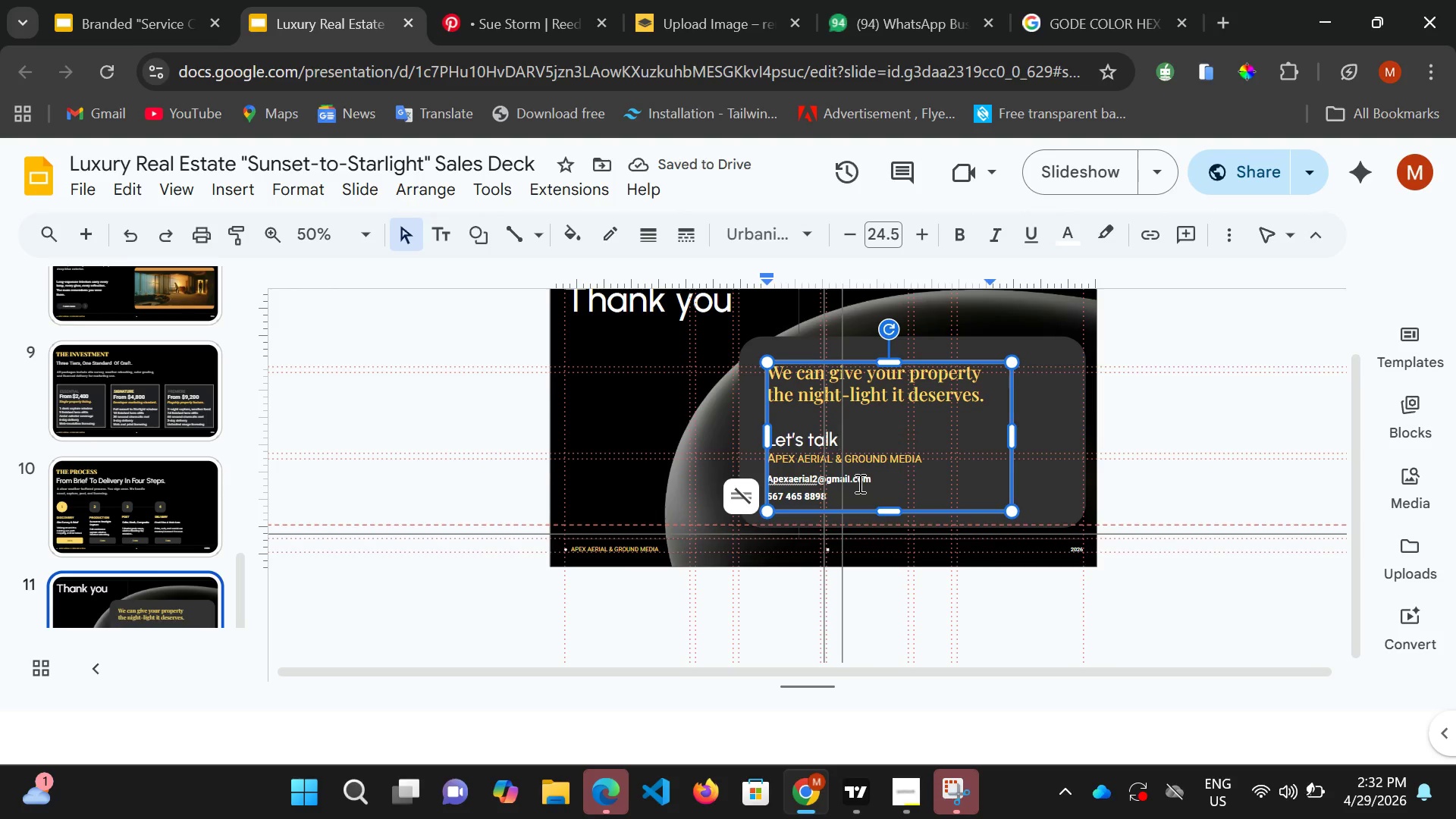 
left_click([884, 489])
 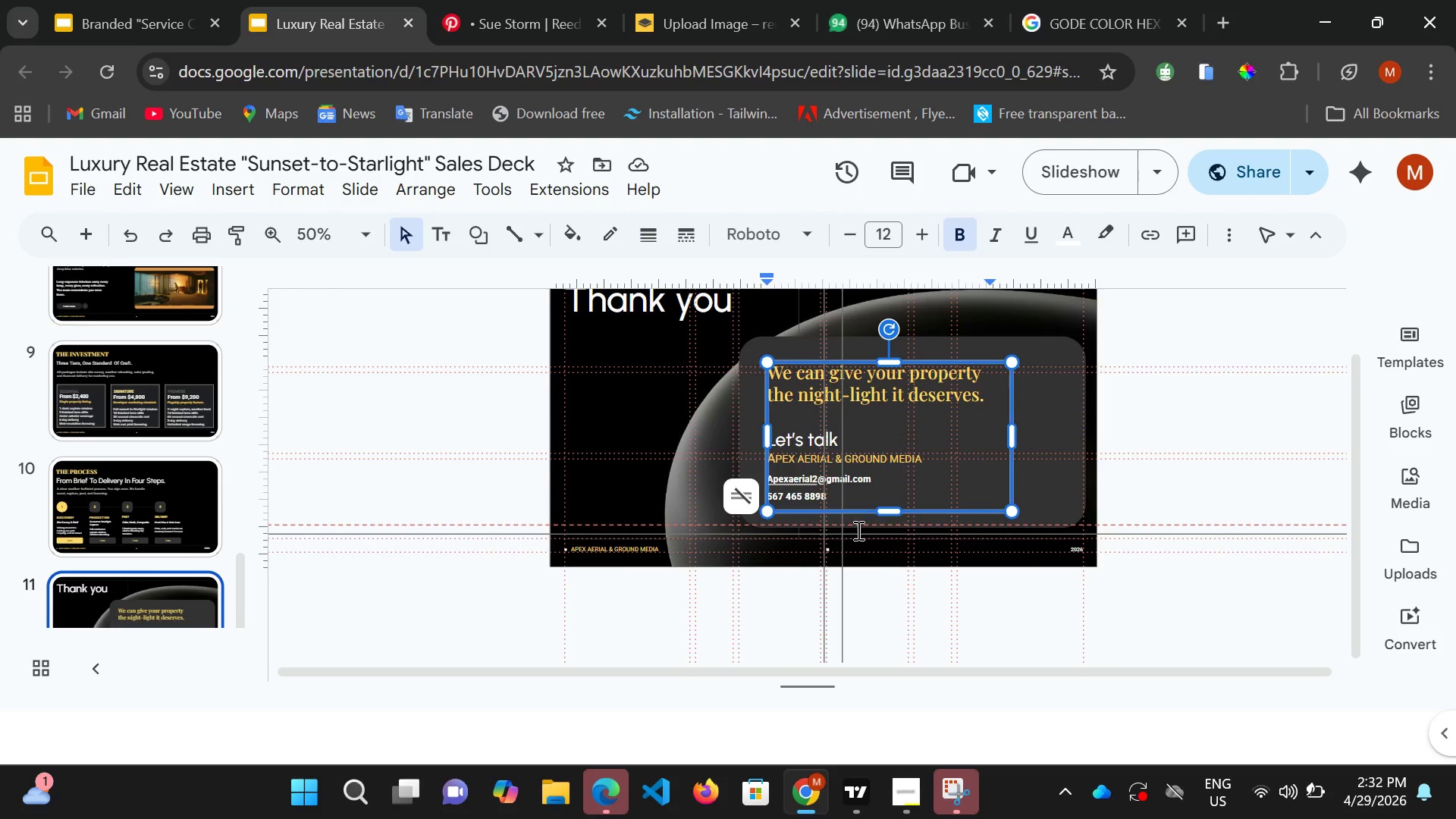 
left_click([1047, 494])
 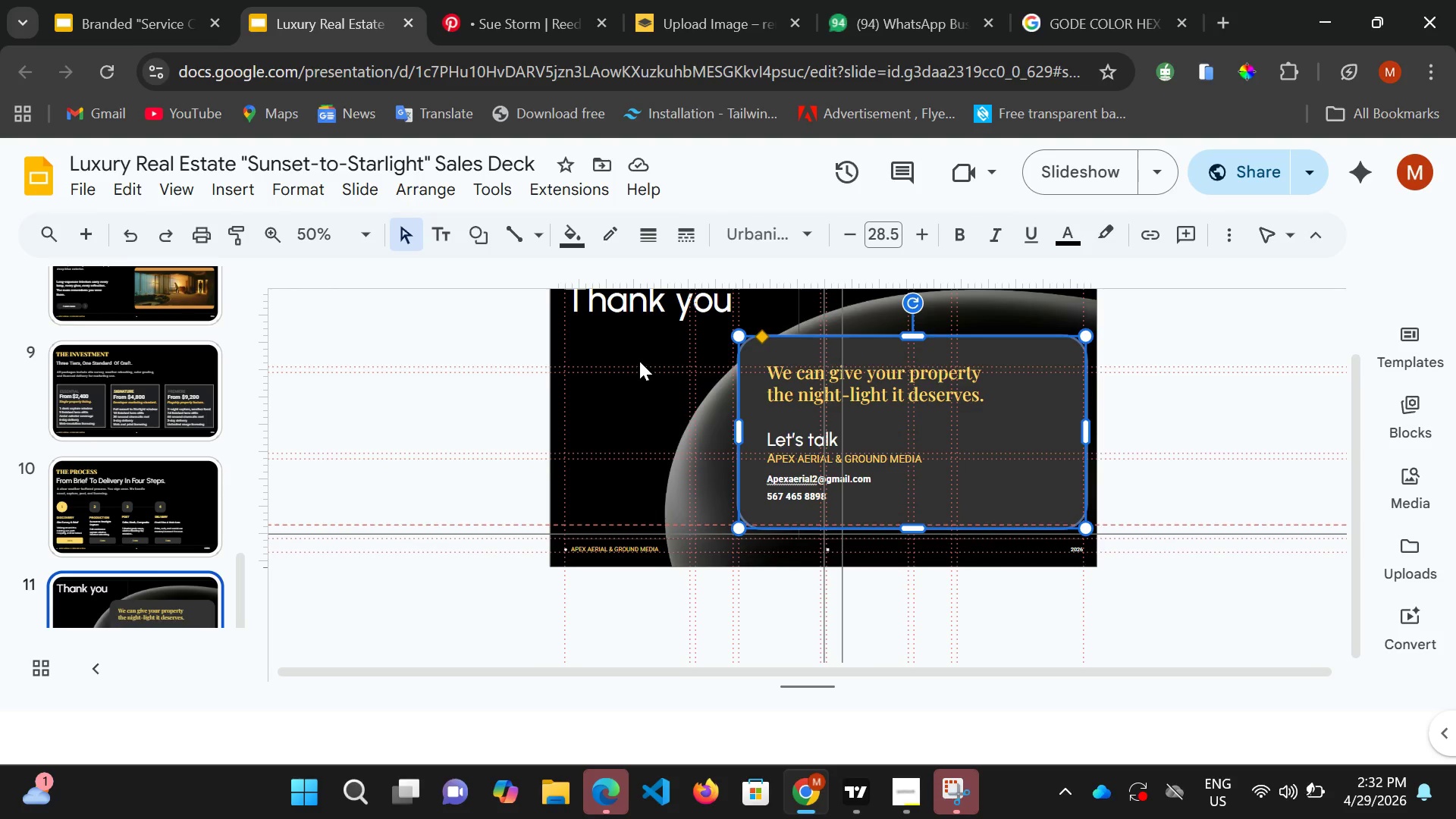 
wait(6.12)
 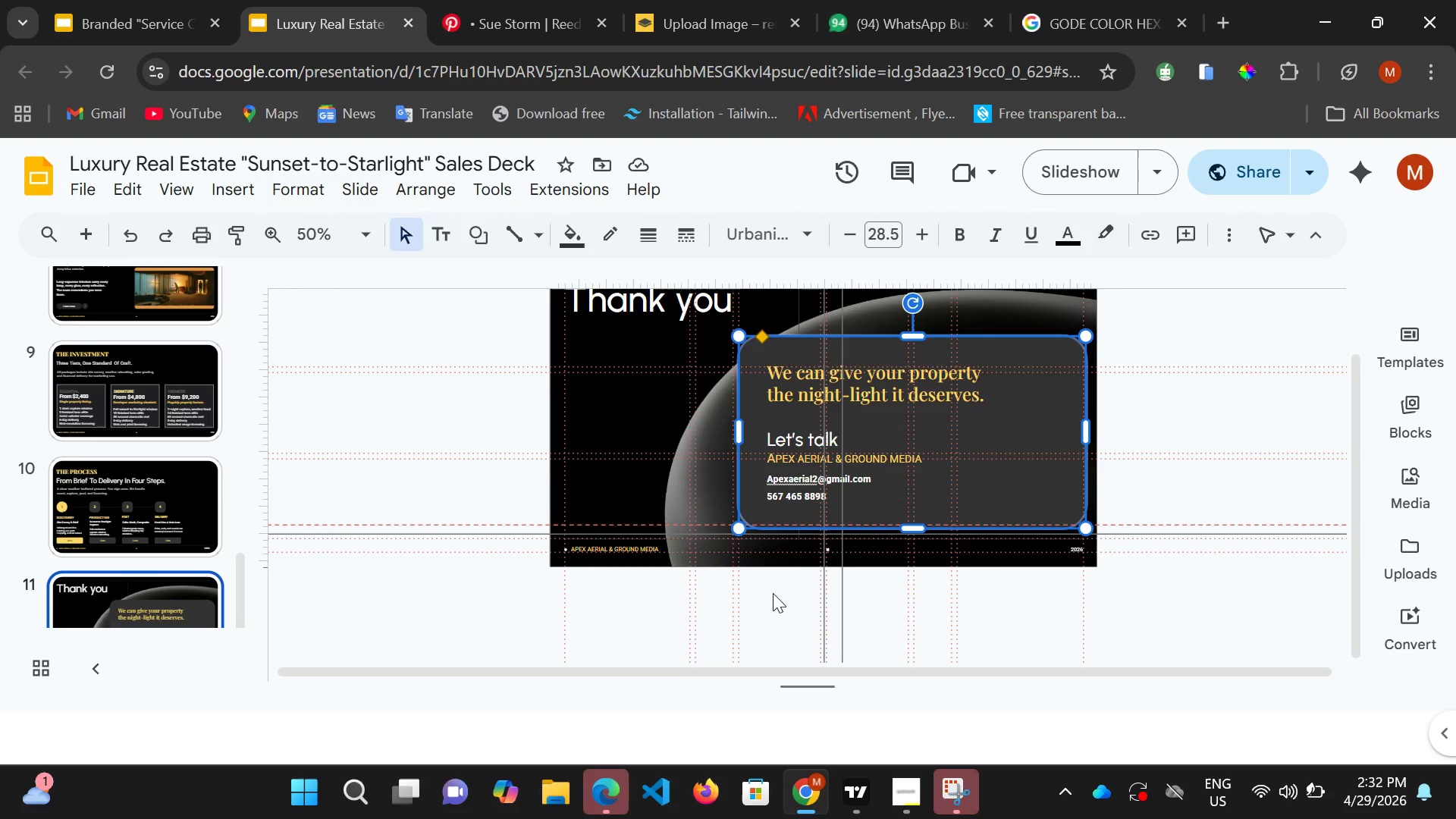 
left_click([652, 308])
 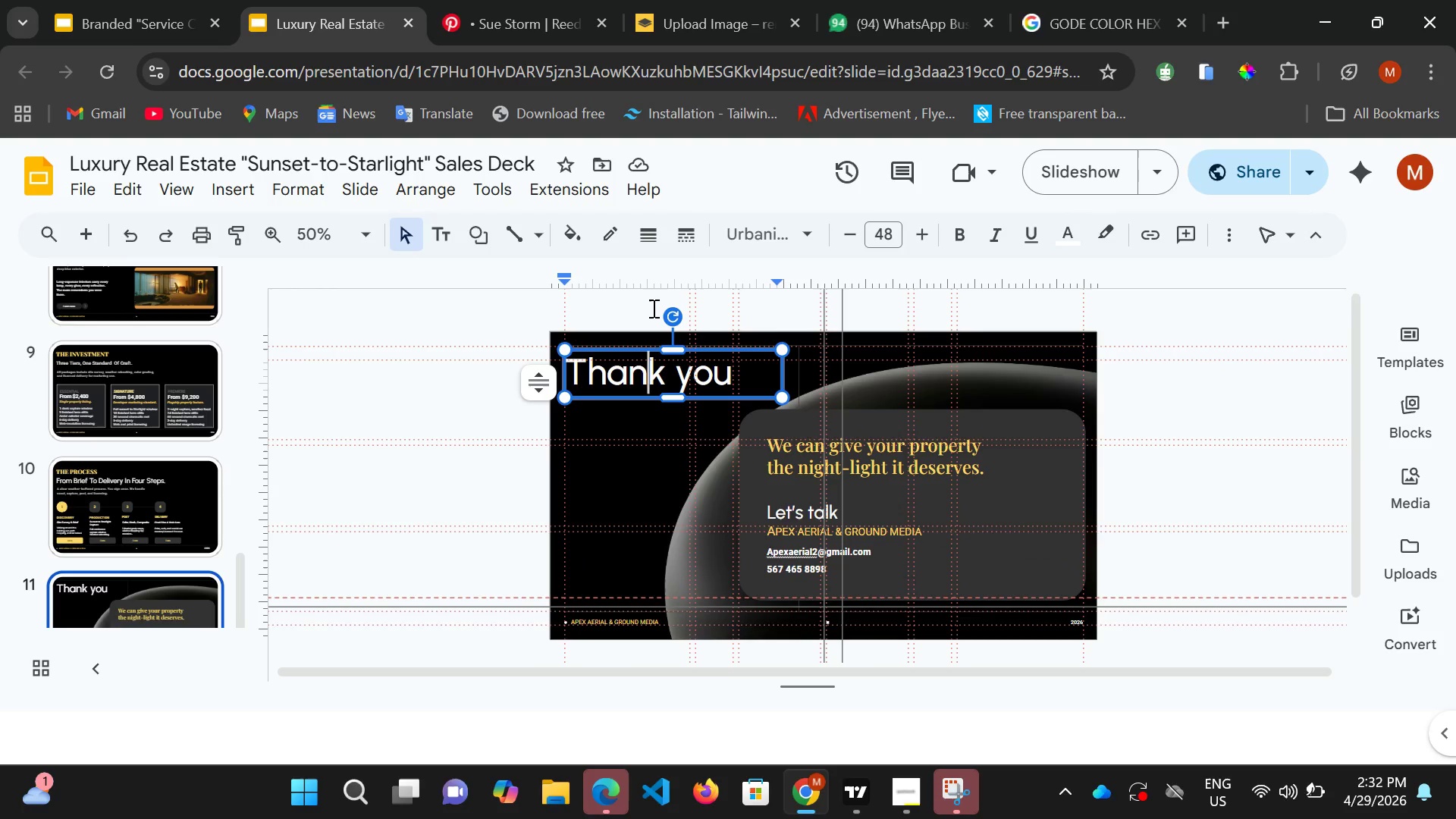 
key(Control+A)
 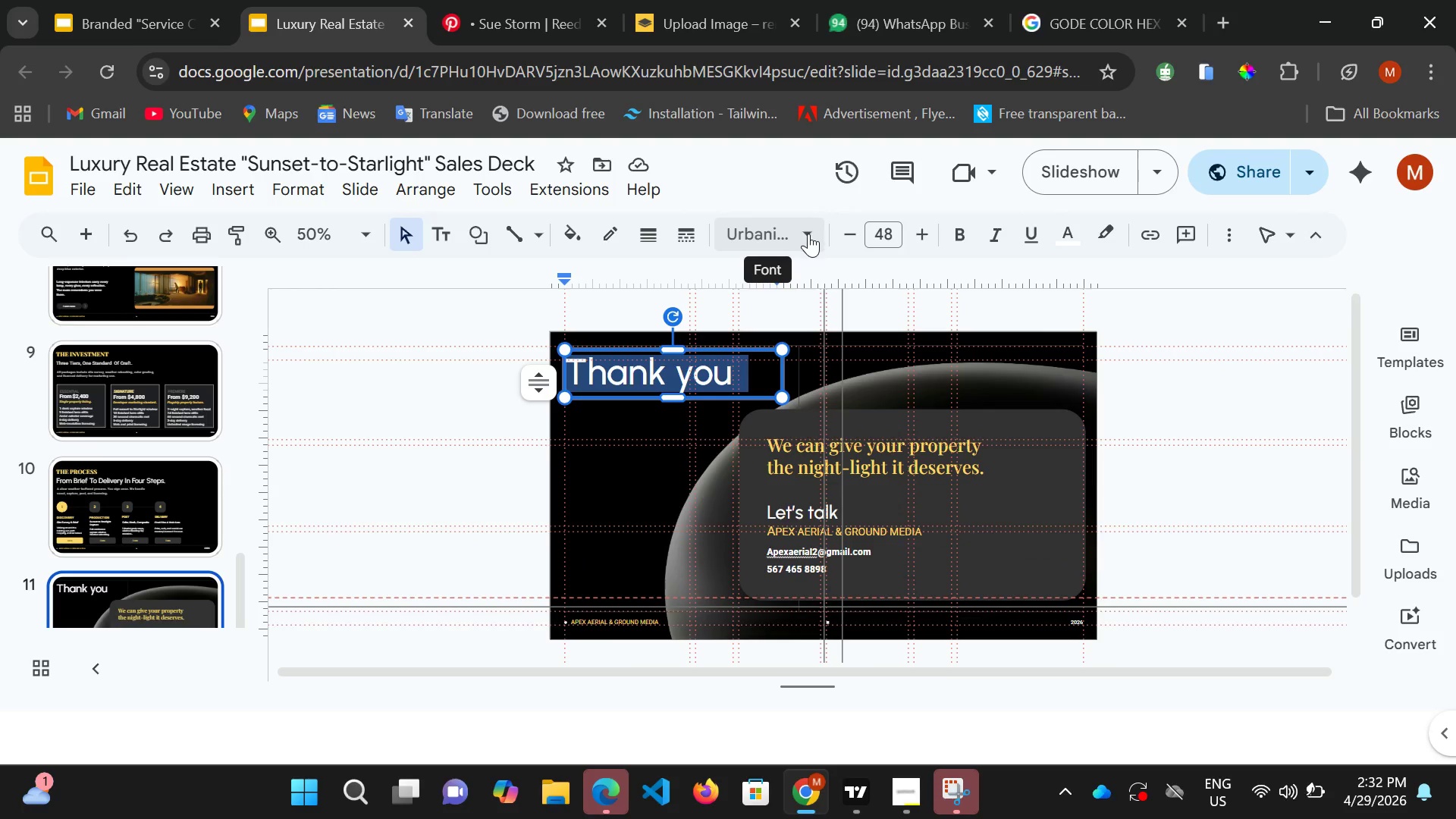 
left_click([809, 234])
 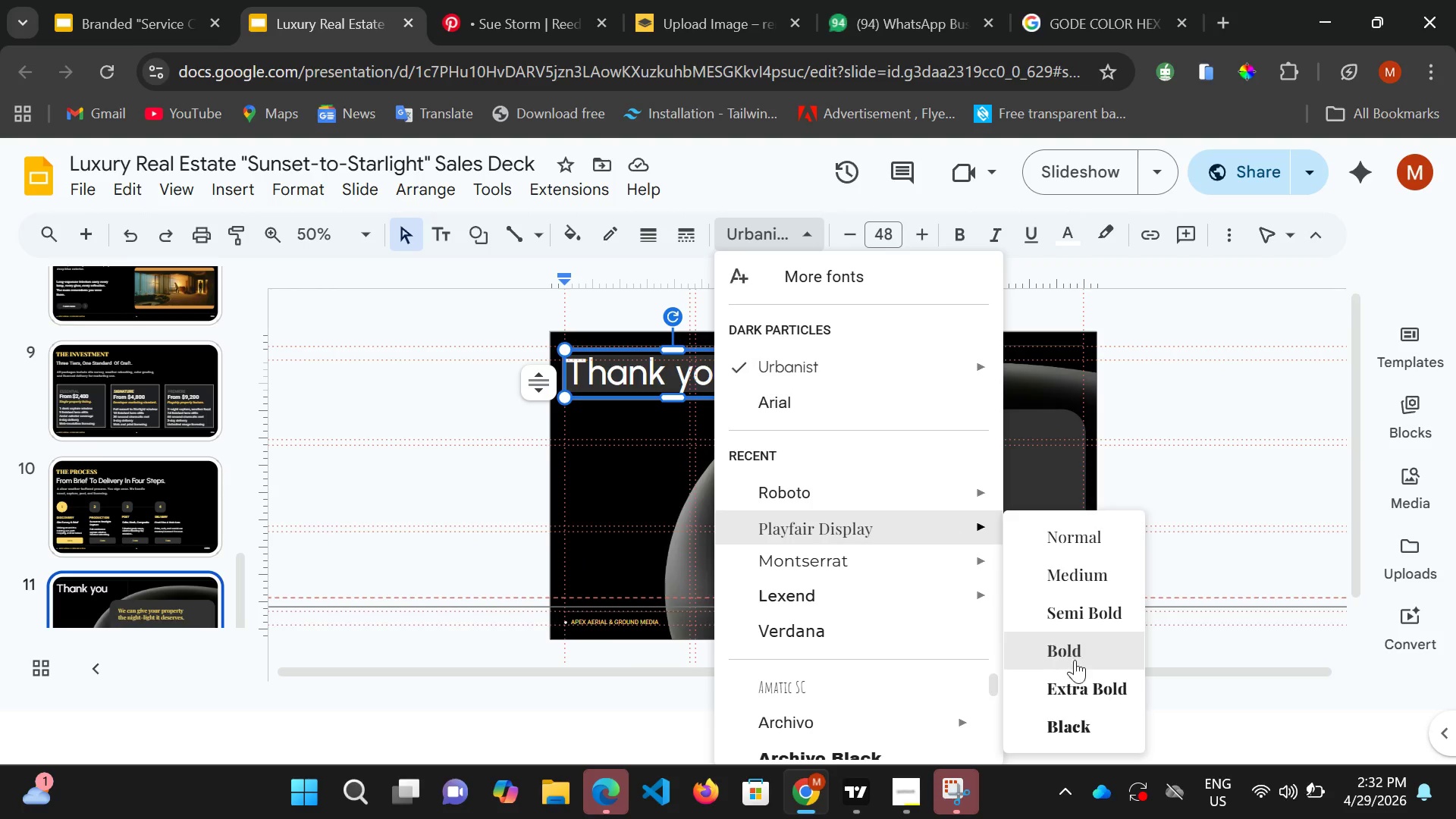 
left_click([1076, 686])
 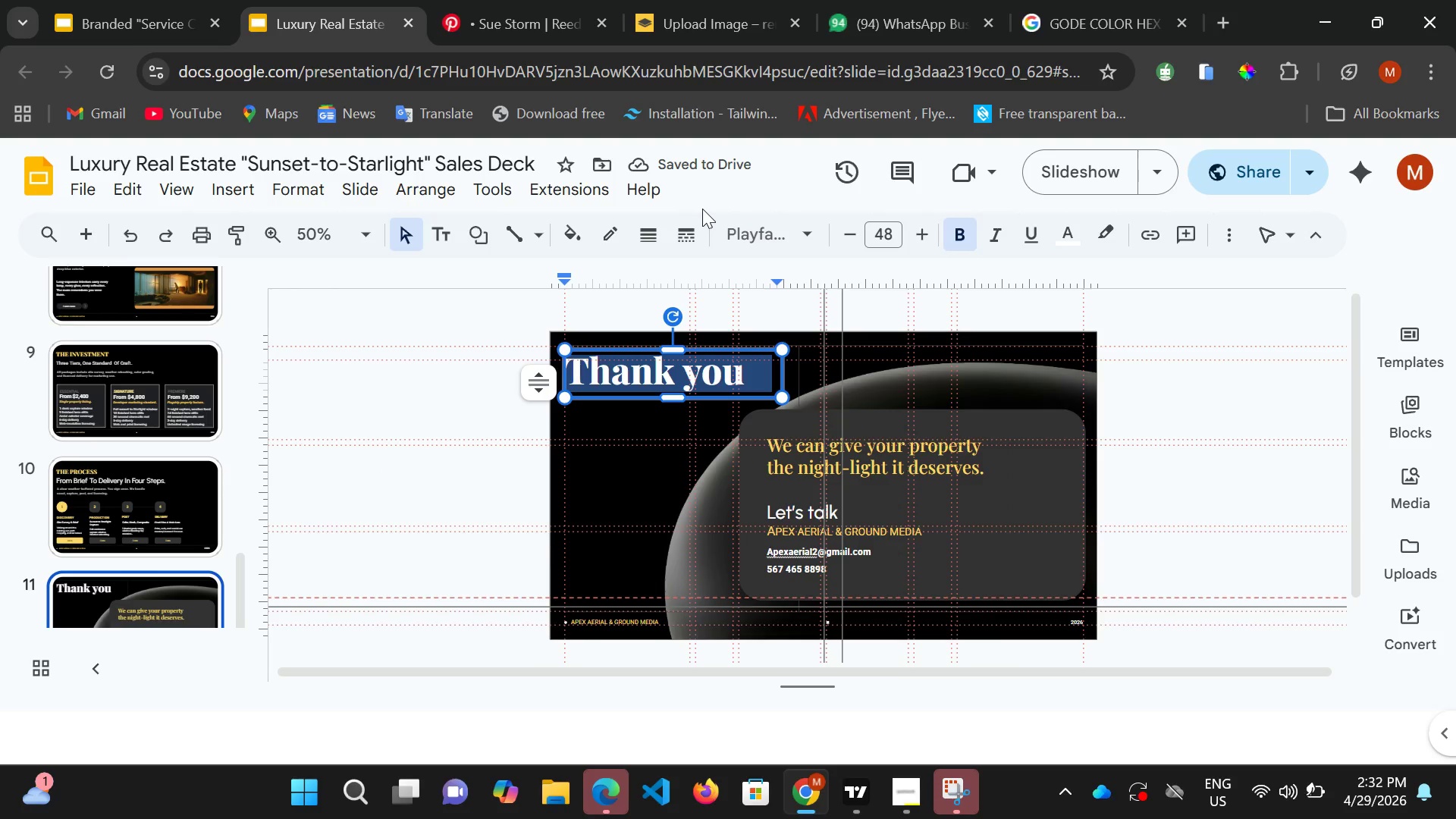 
left_click([1092, 162])
 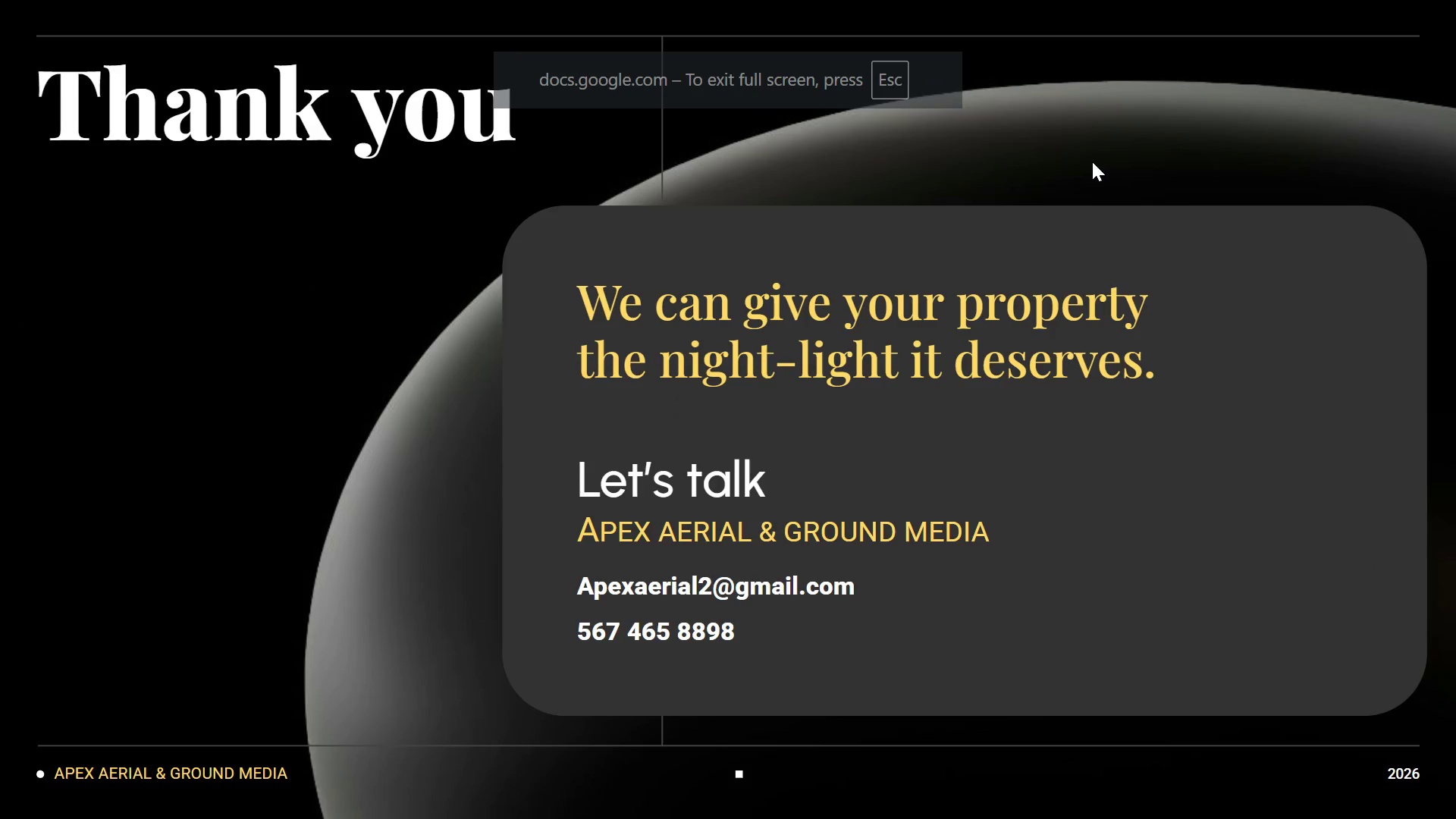 
wait(9.16)
 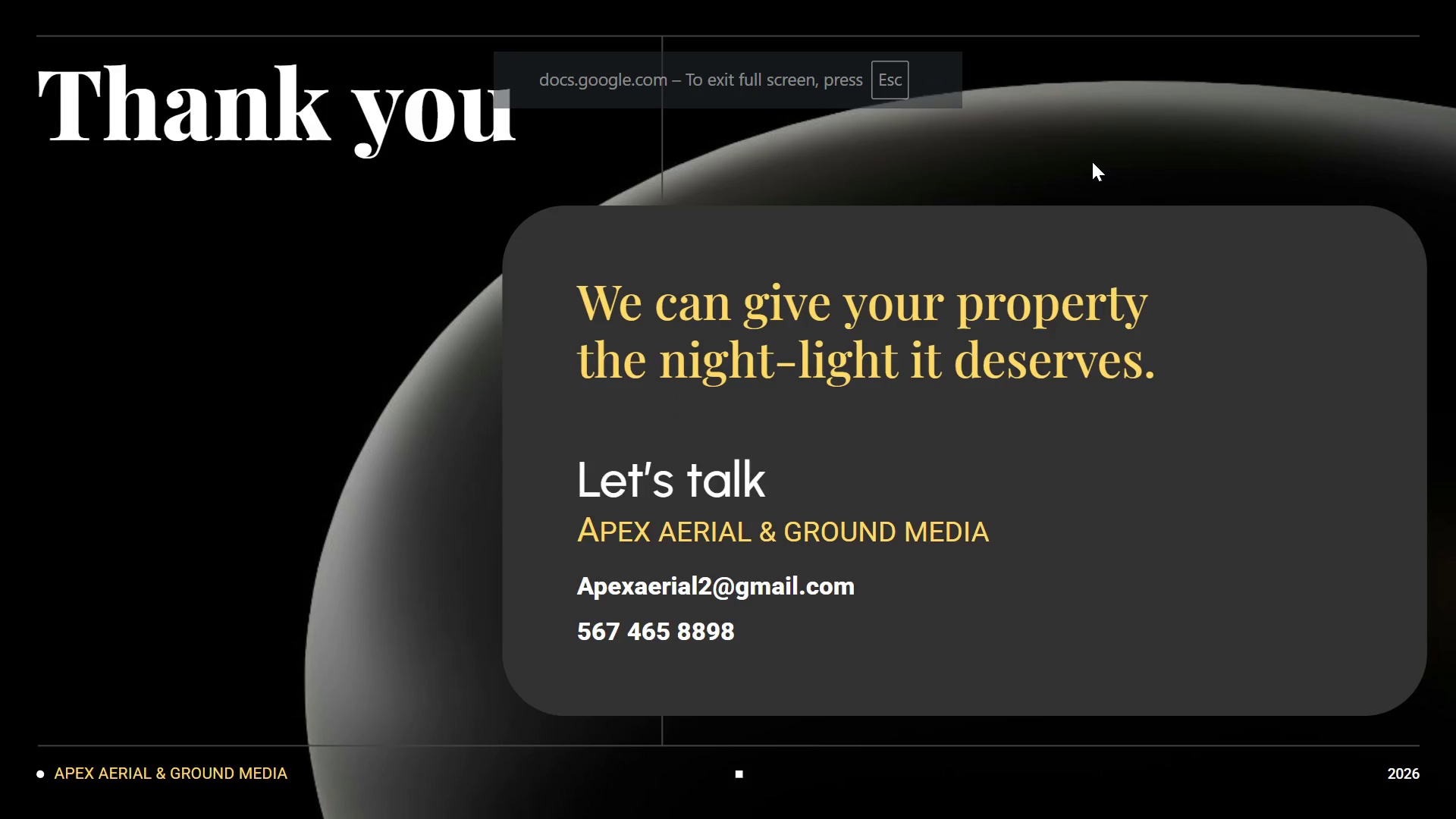 
left_click([657, 138])
 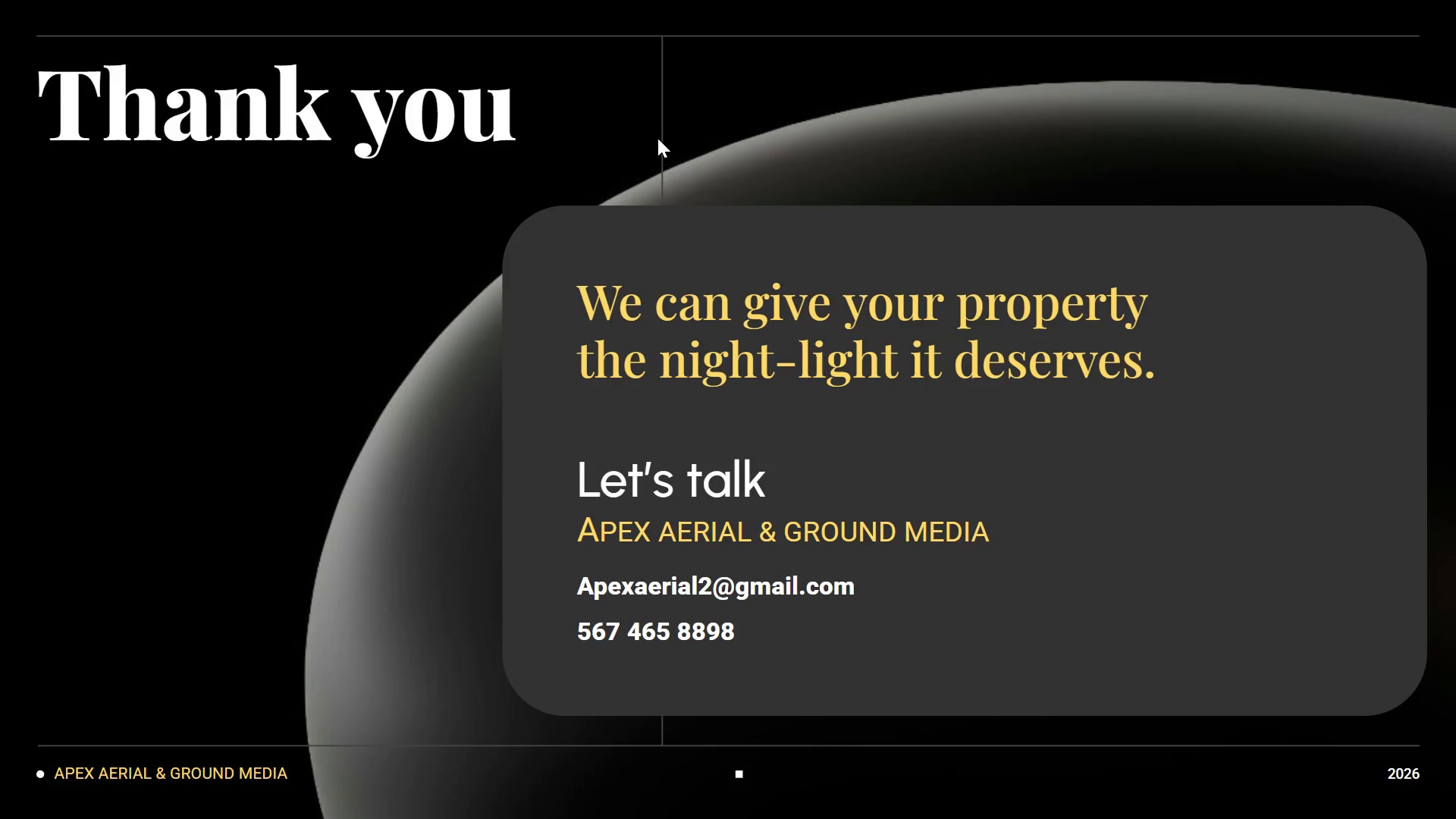 
double_click([657, 138])
 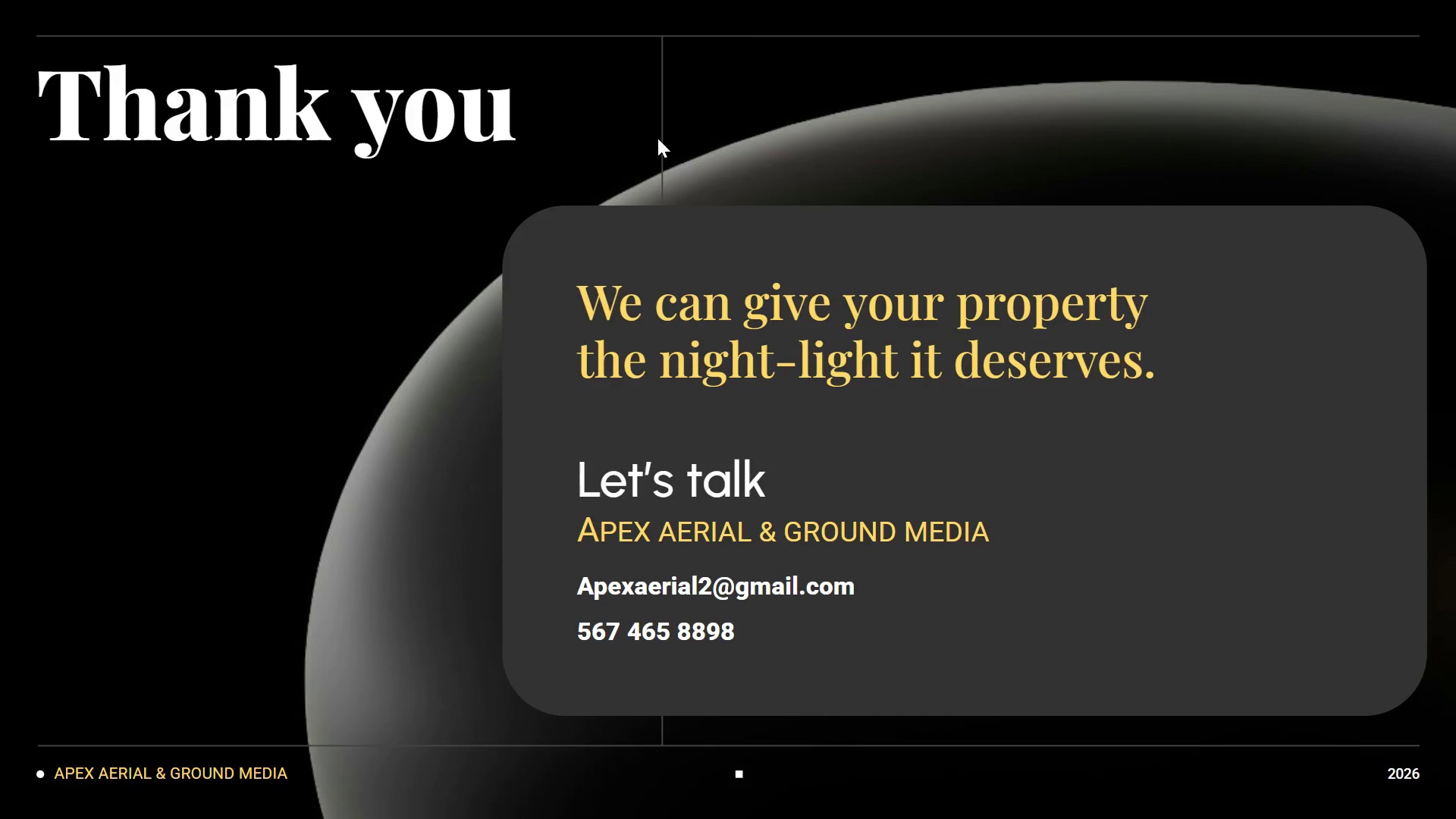 
left_click([657, 138])
 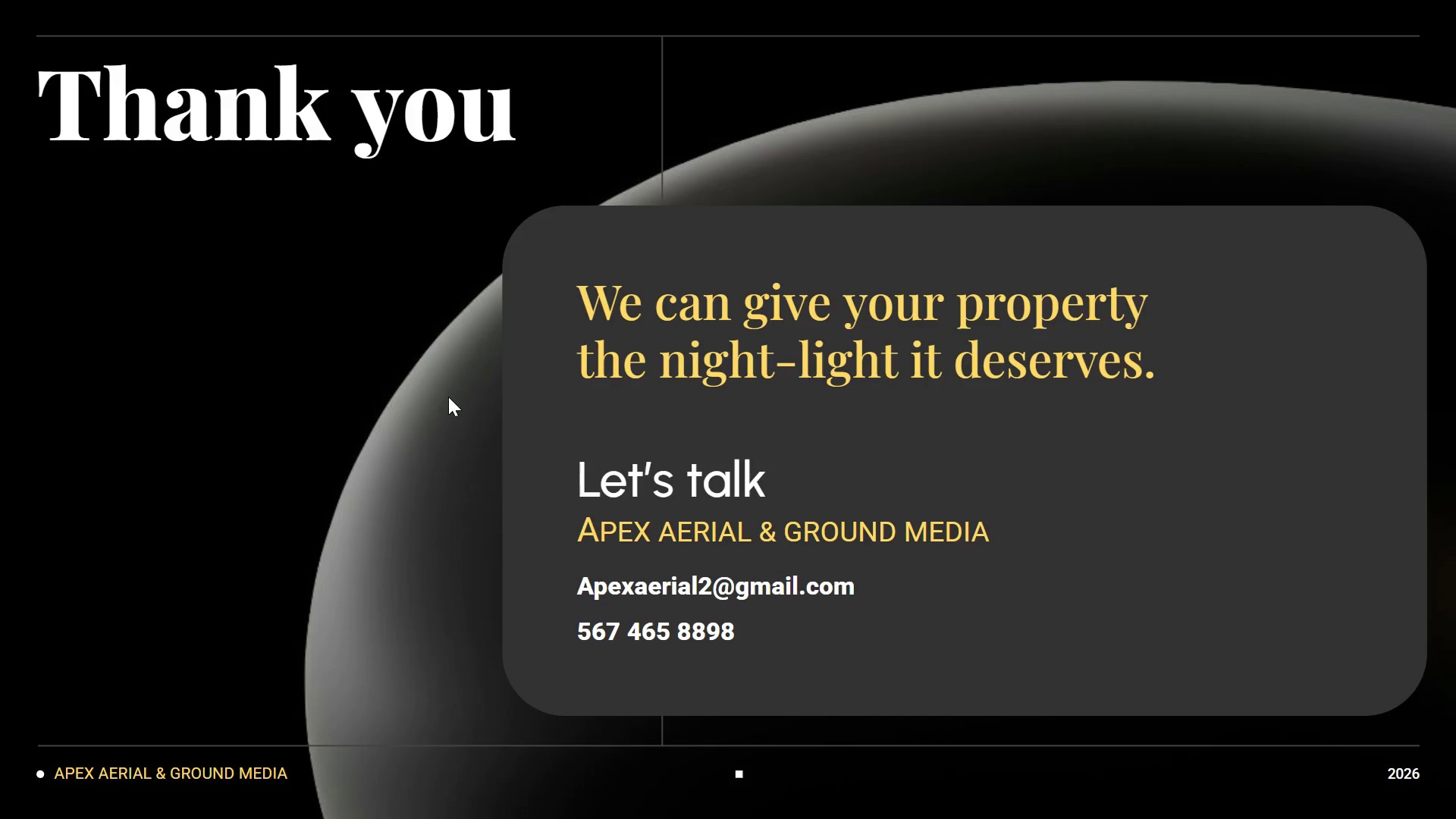 
wait(15.5)
 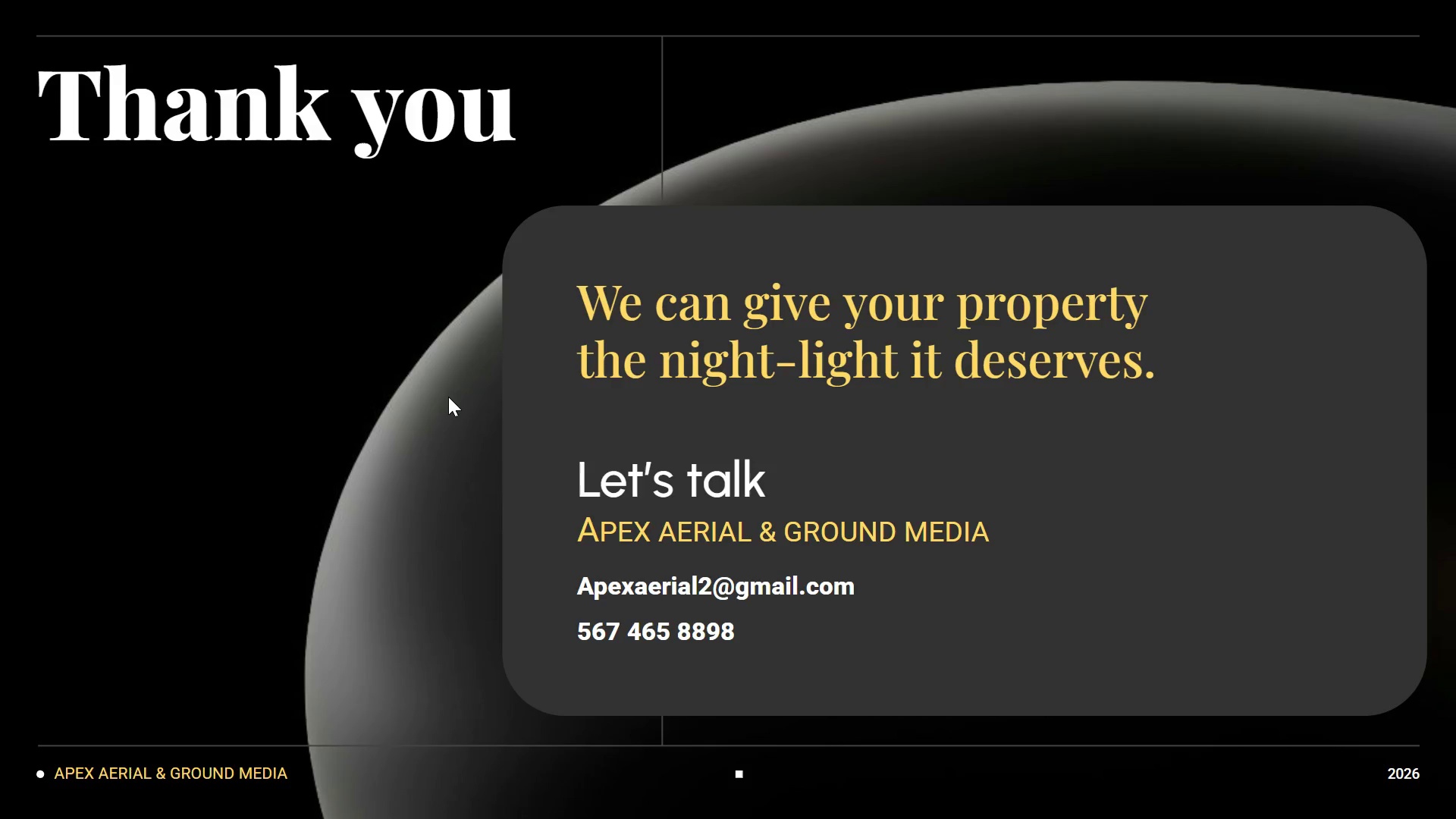 
key(Escape)
 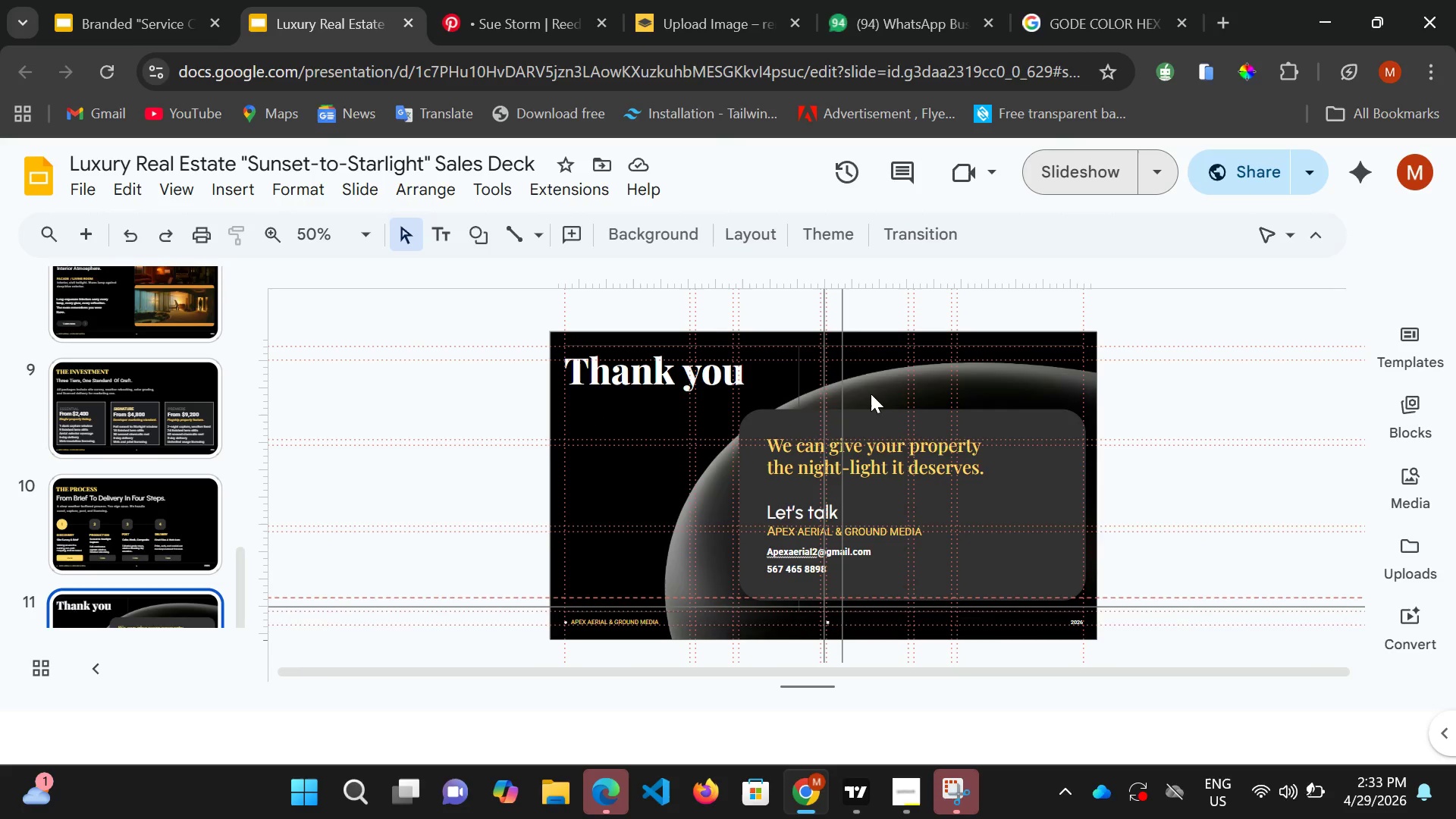 
left_click([871, 453])
 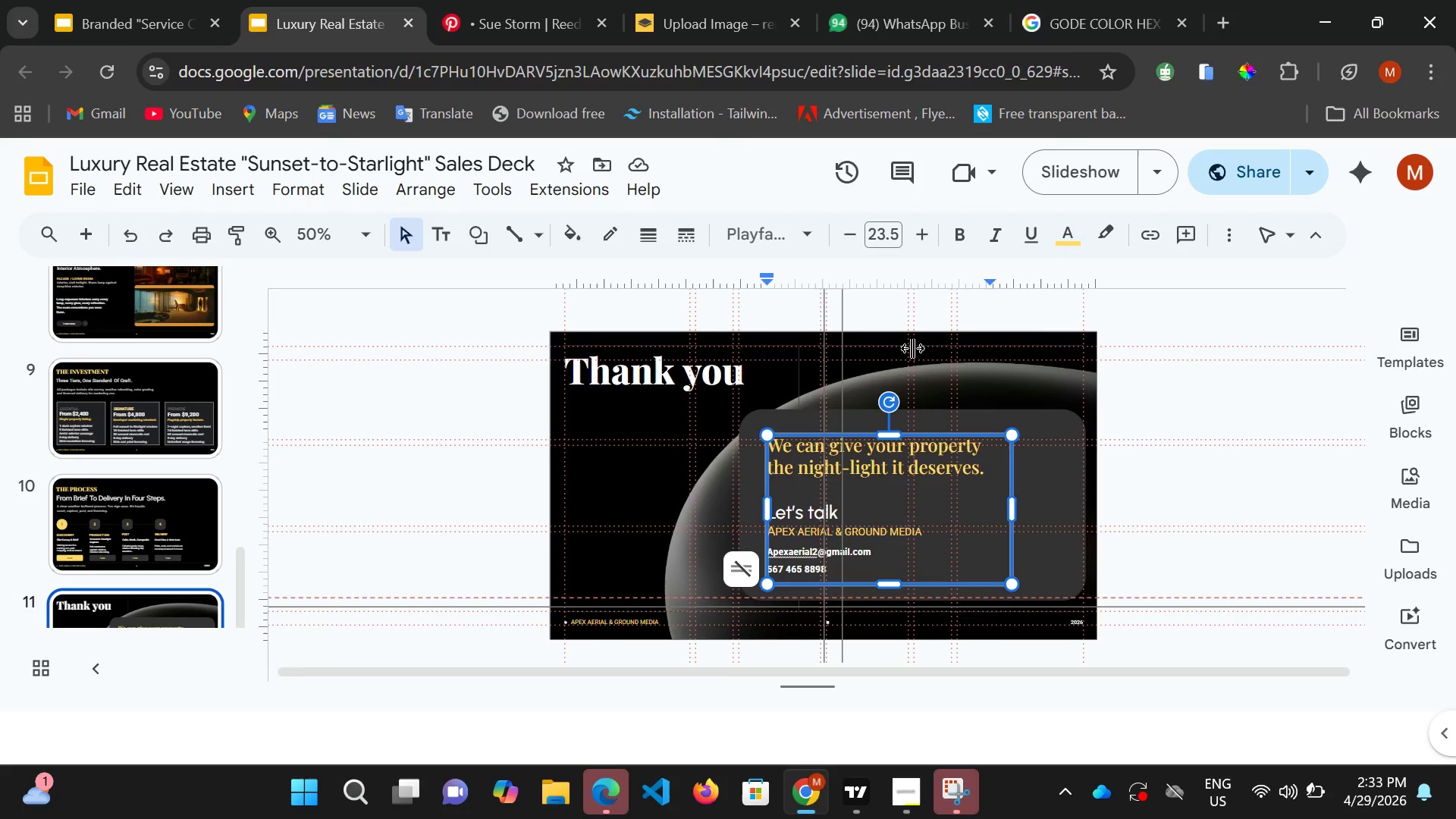 
left_click([1055, 180])
 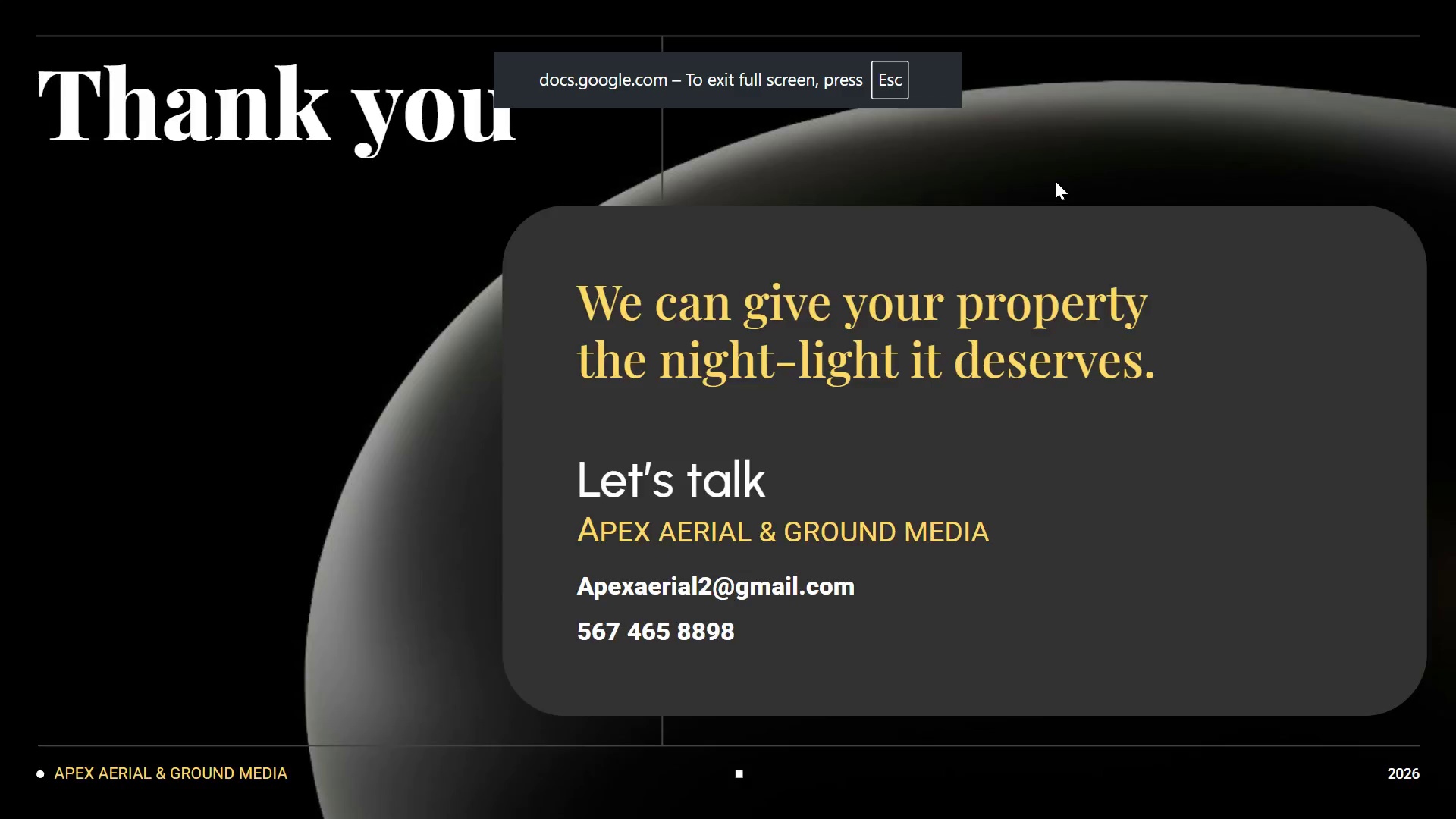 
key(ArrowLeft)
 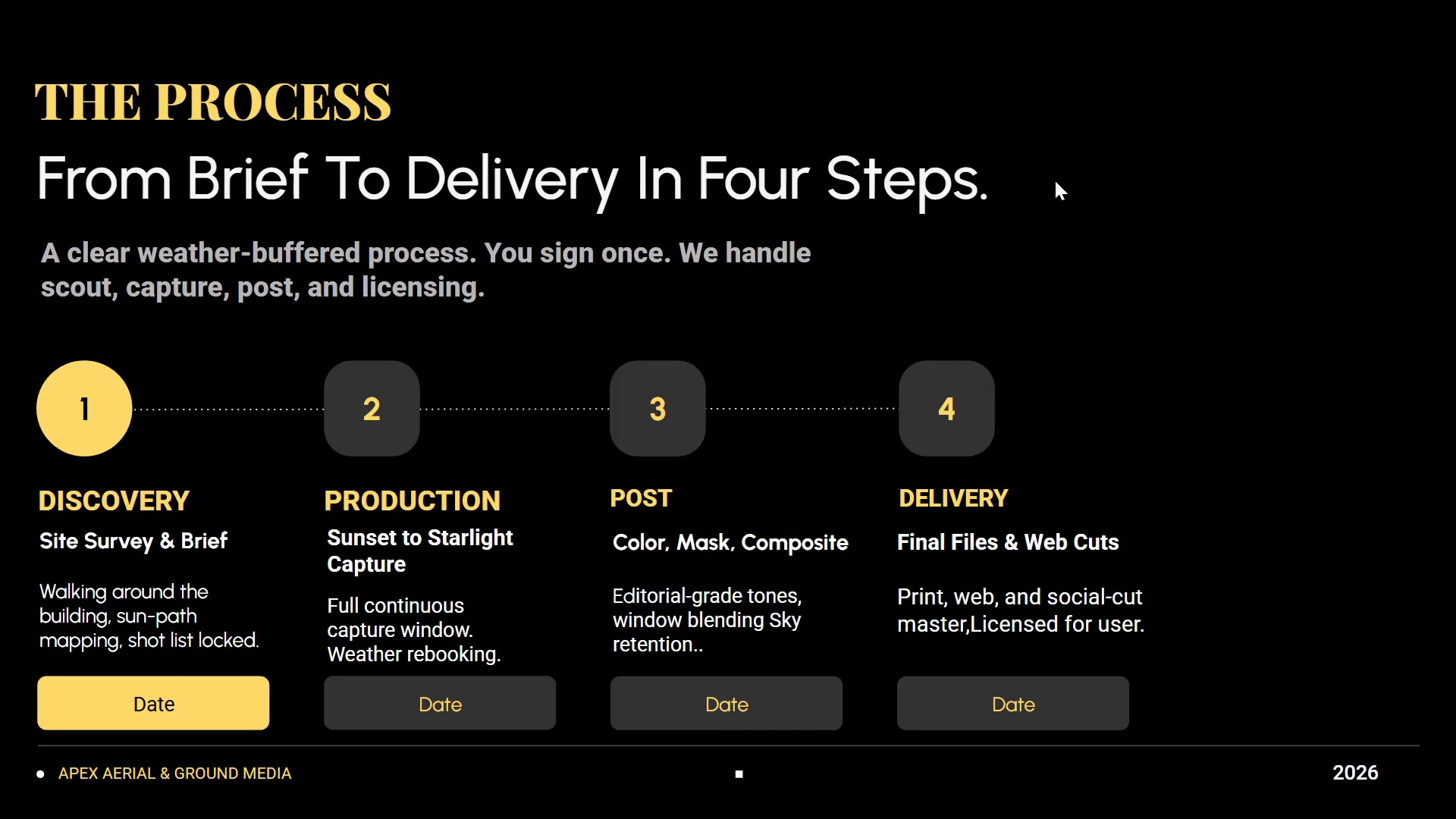 
key(ArrowLeft)
 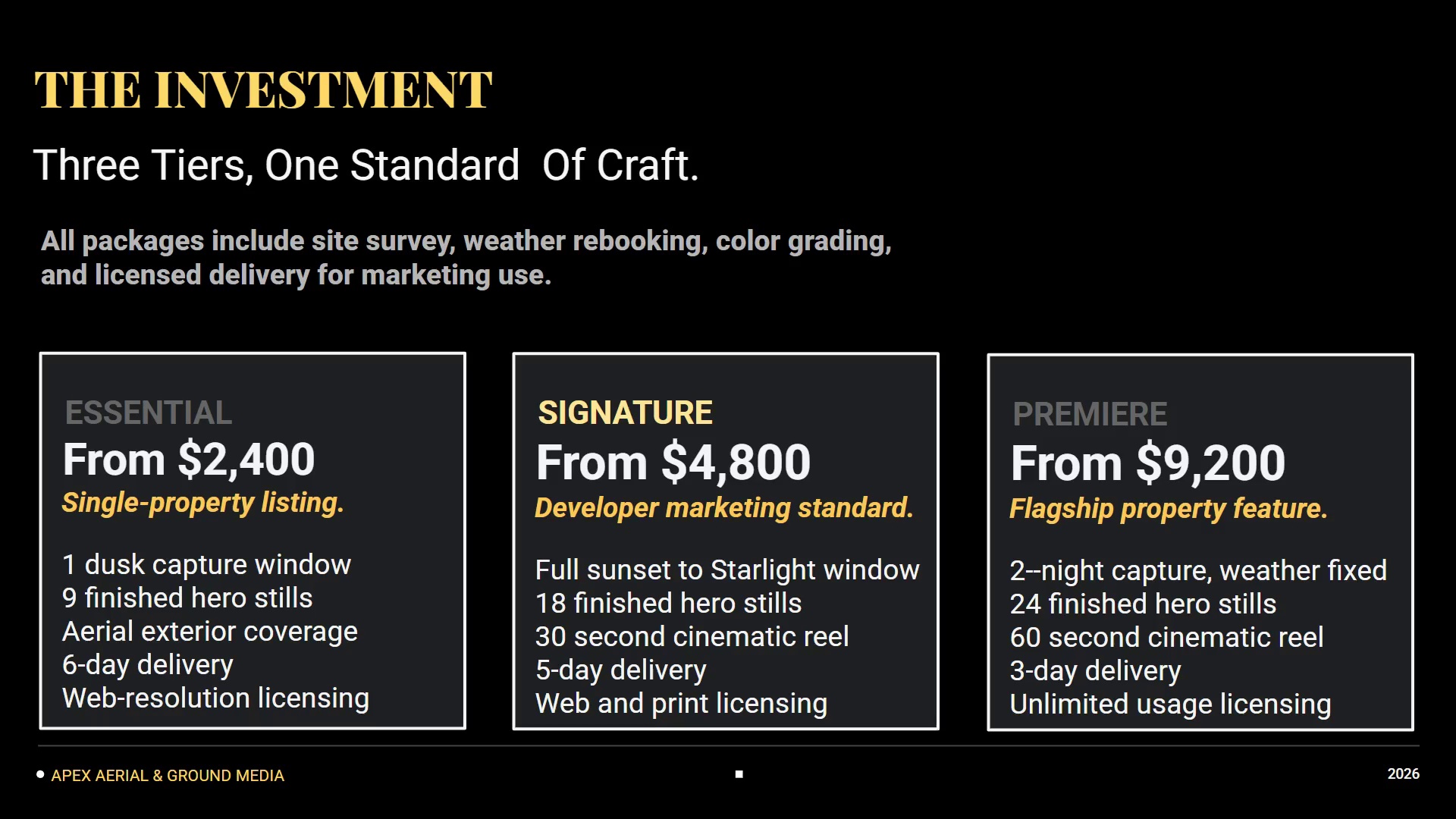 
key(ArrowLeft)
 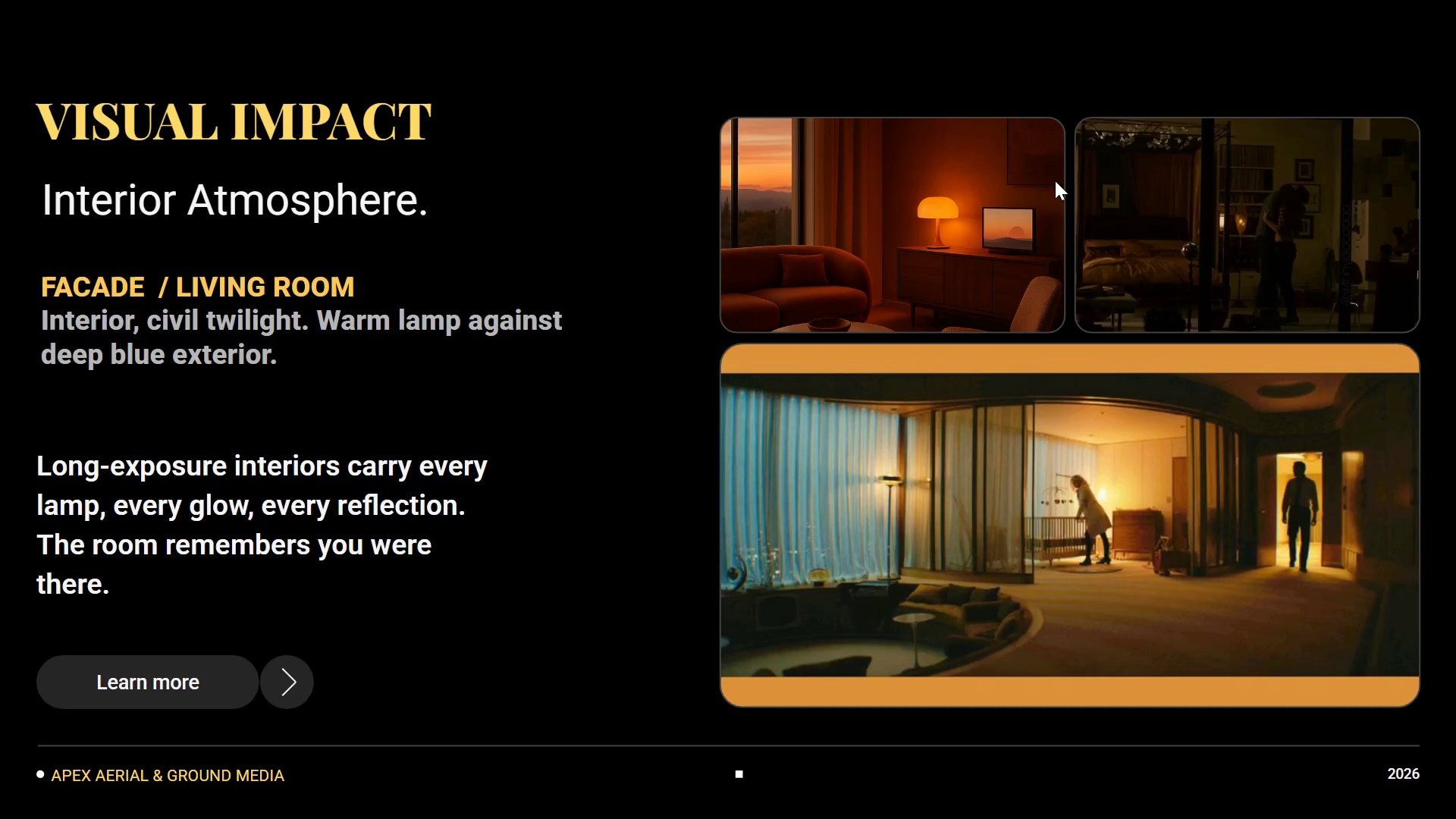 
key(ArrowLeft)
 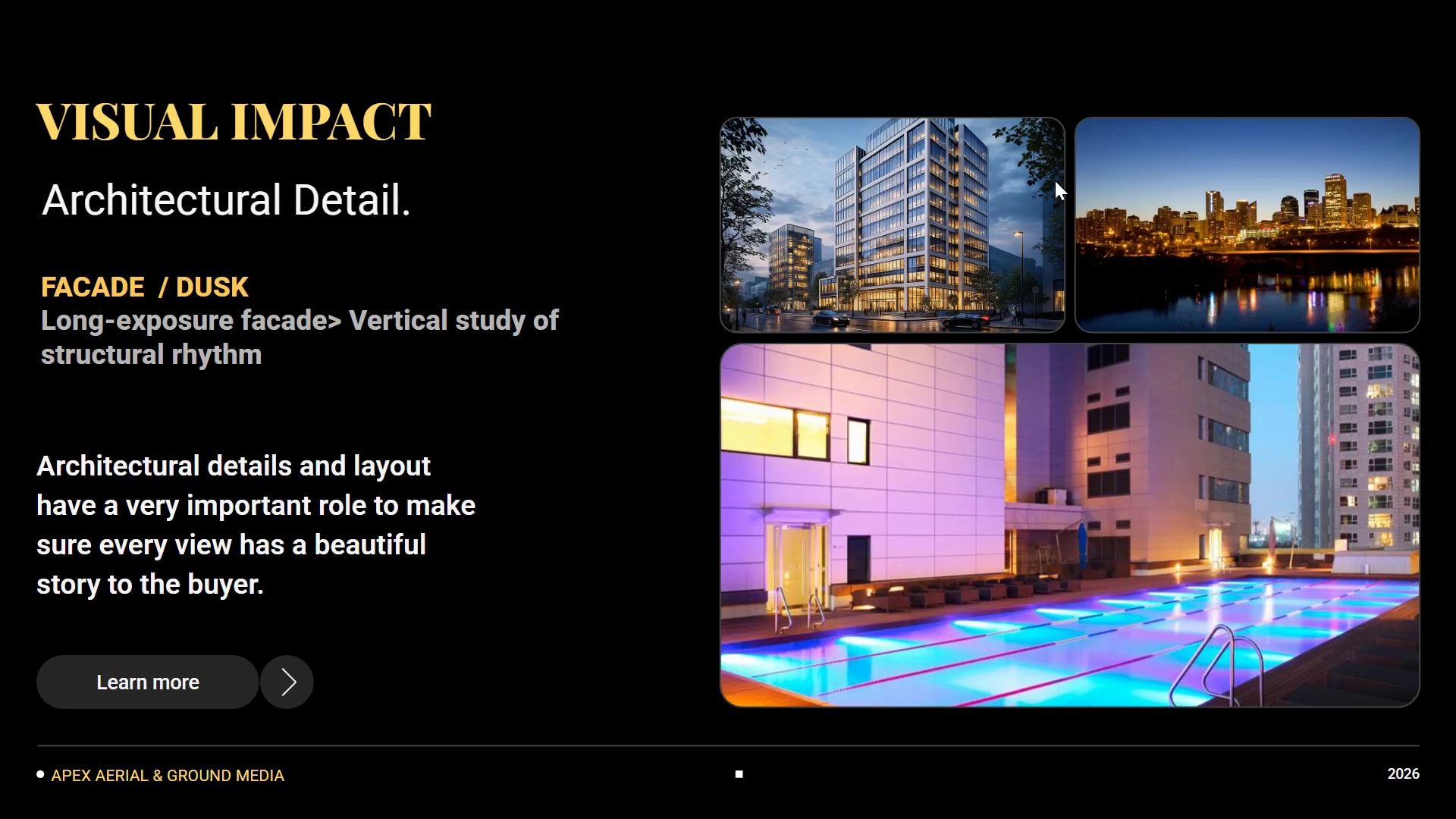 
key(ArrowRight)
 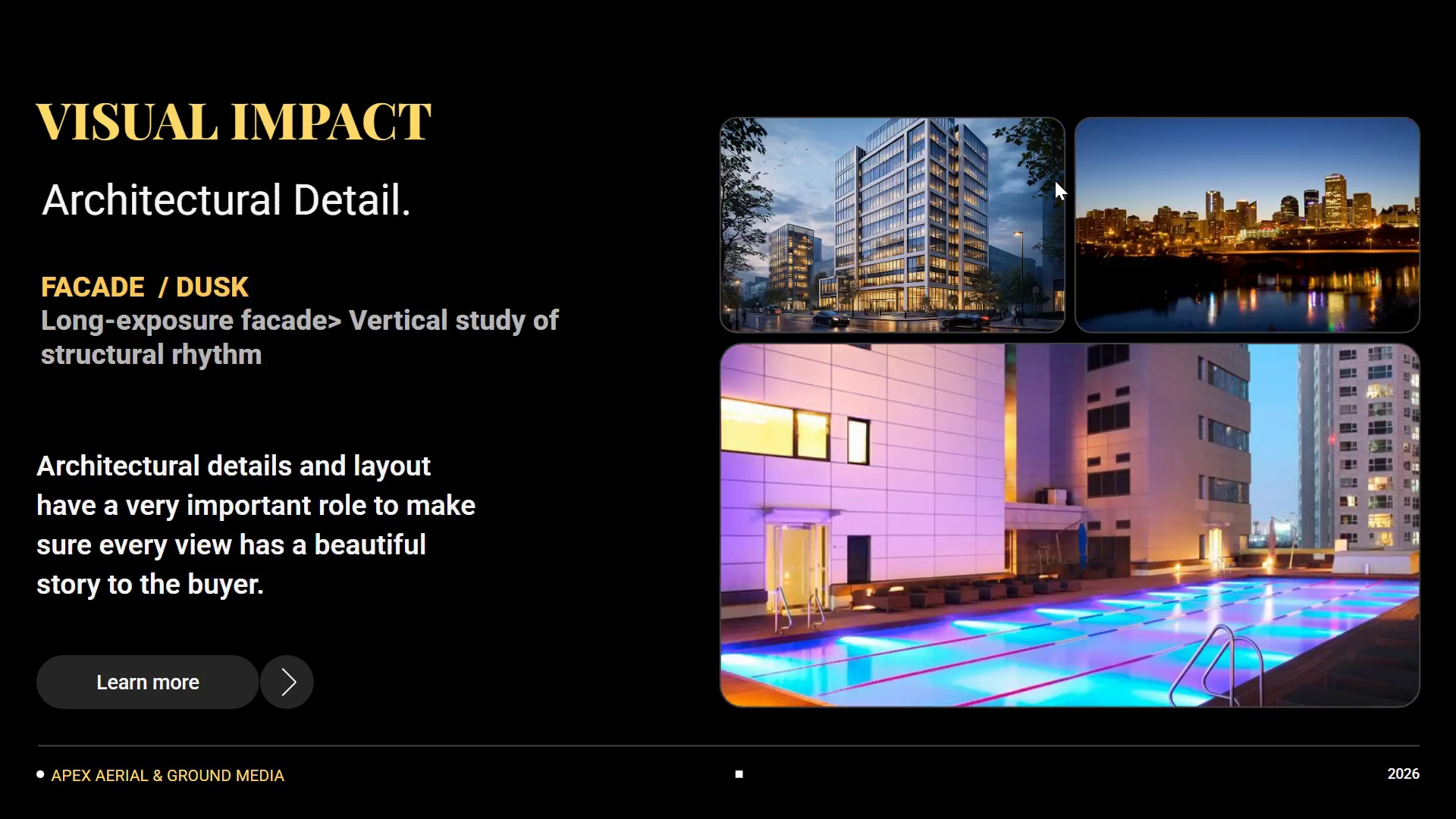 
key(ArrowLeft)
 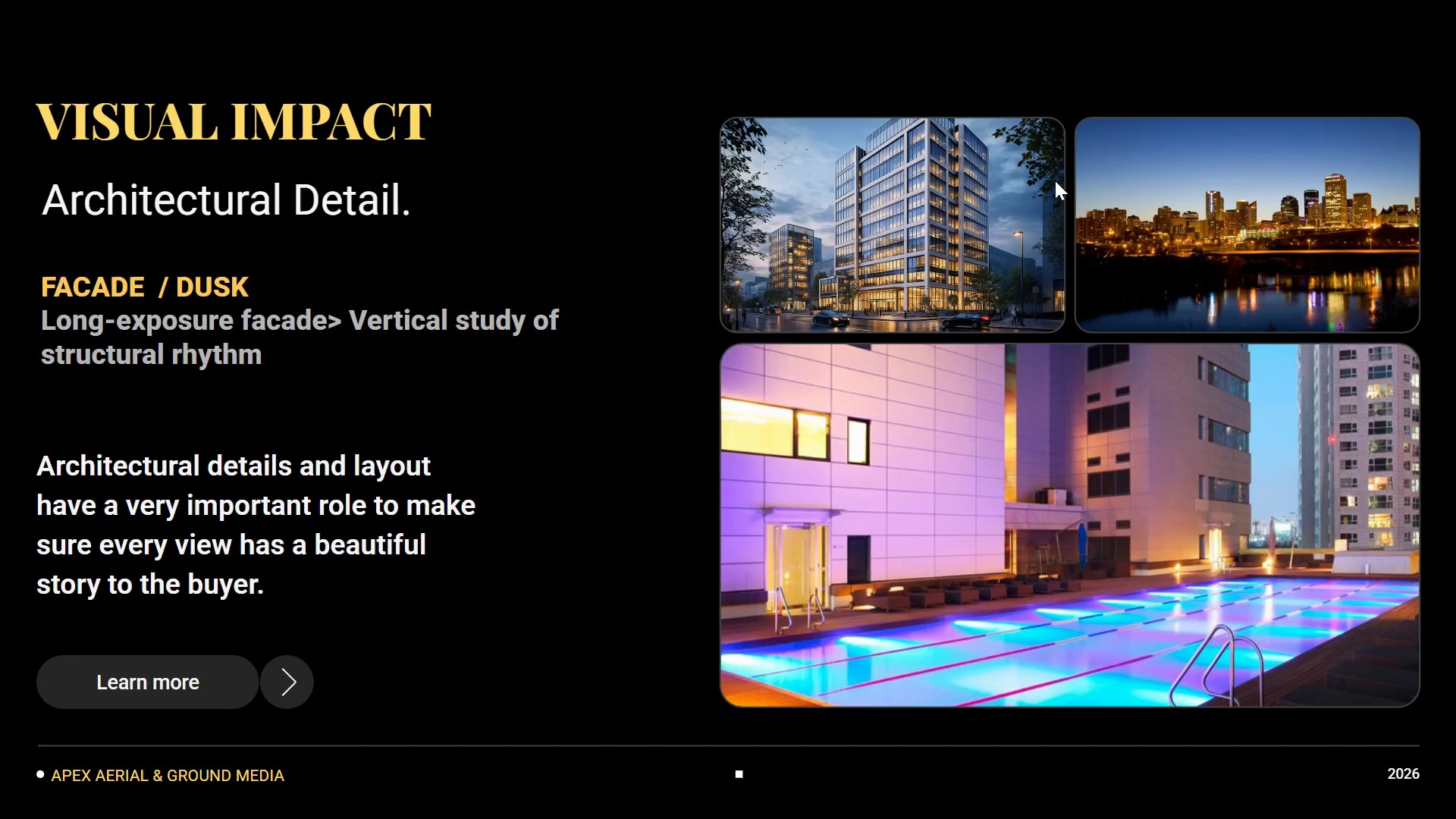 
key(ArrowLeft)
 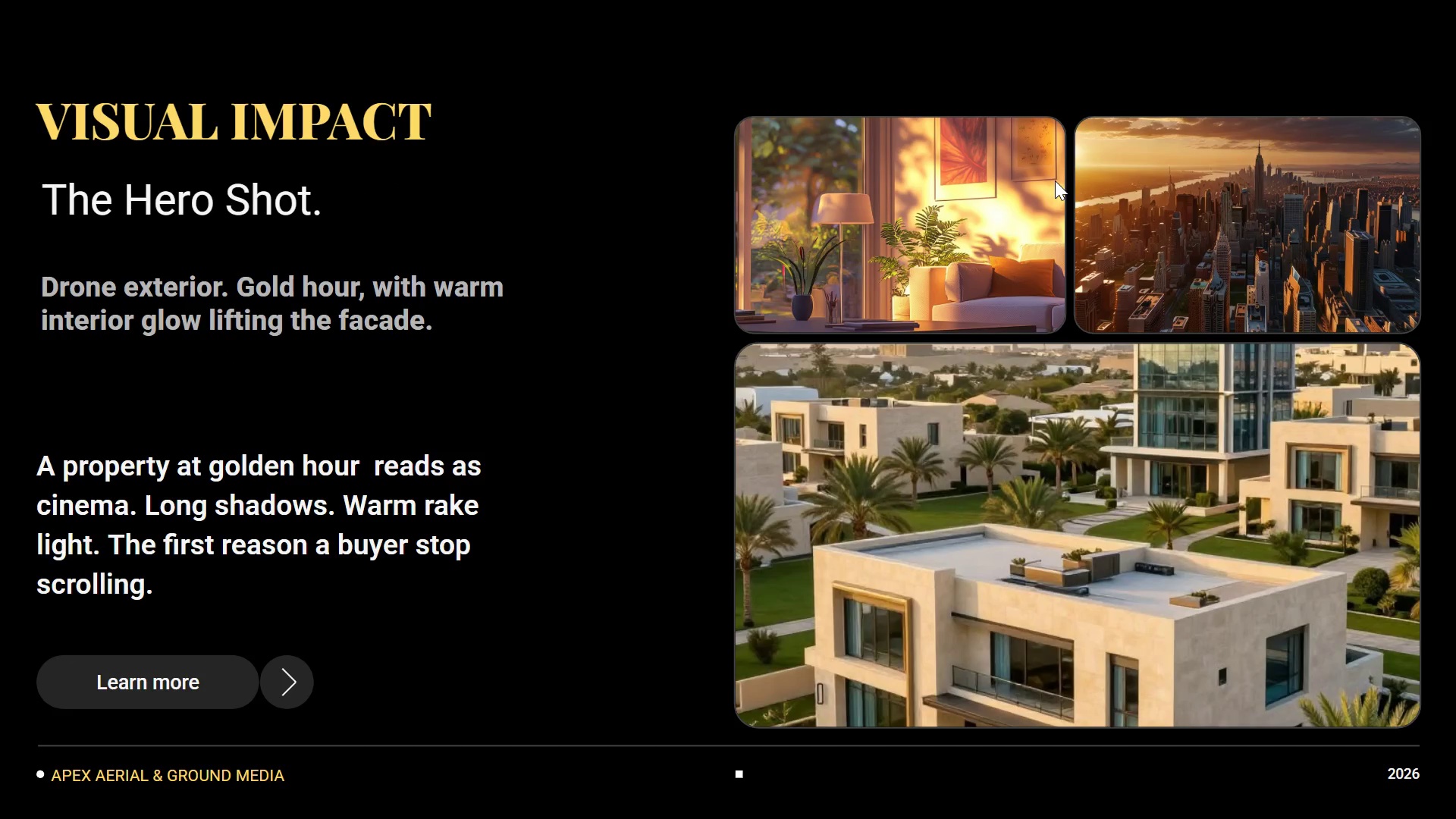 
key(ArrowLeft)
 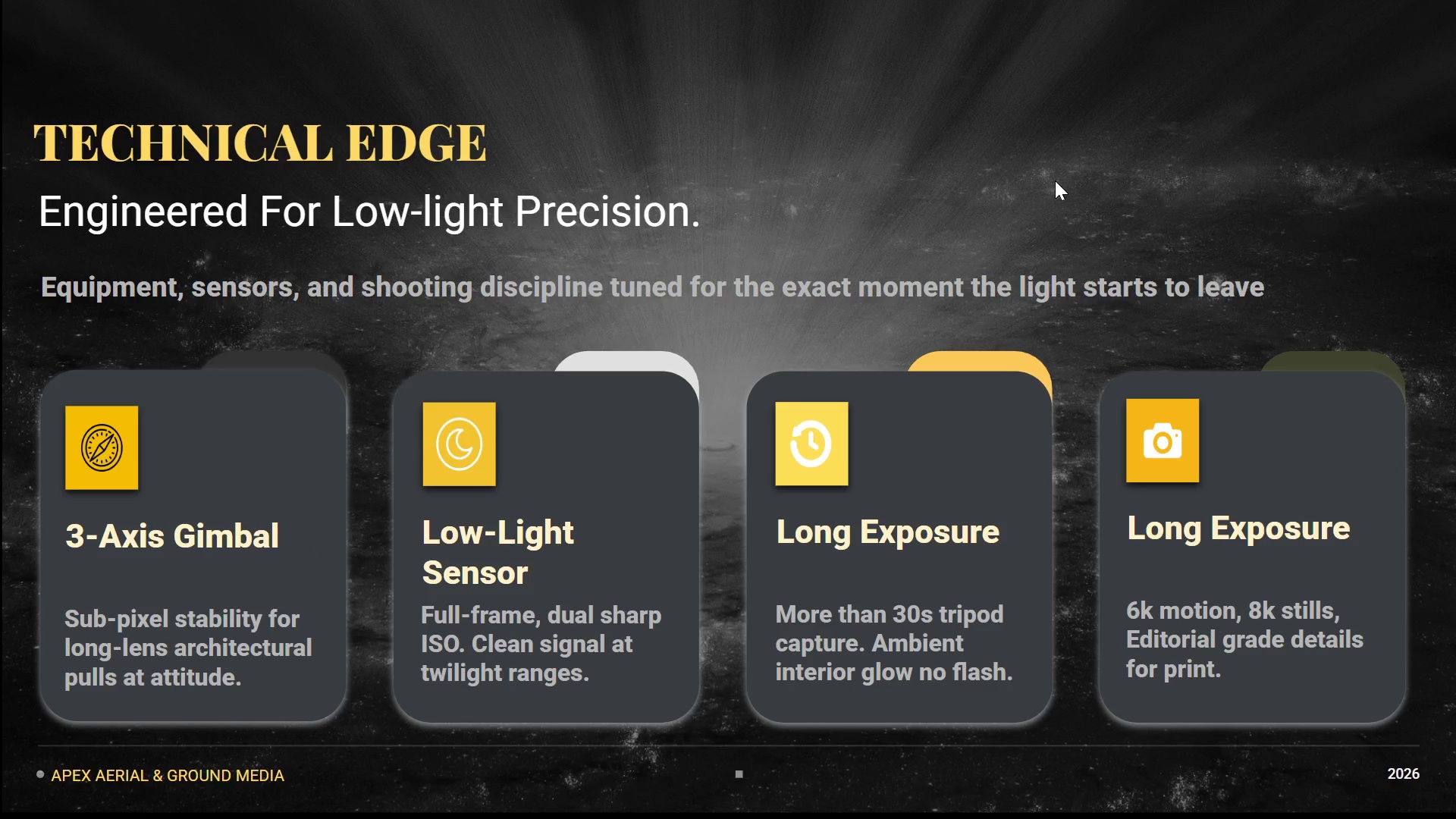 
key(ArrowLeft)
 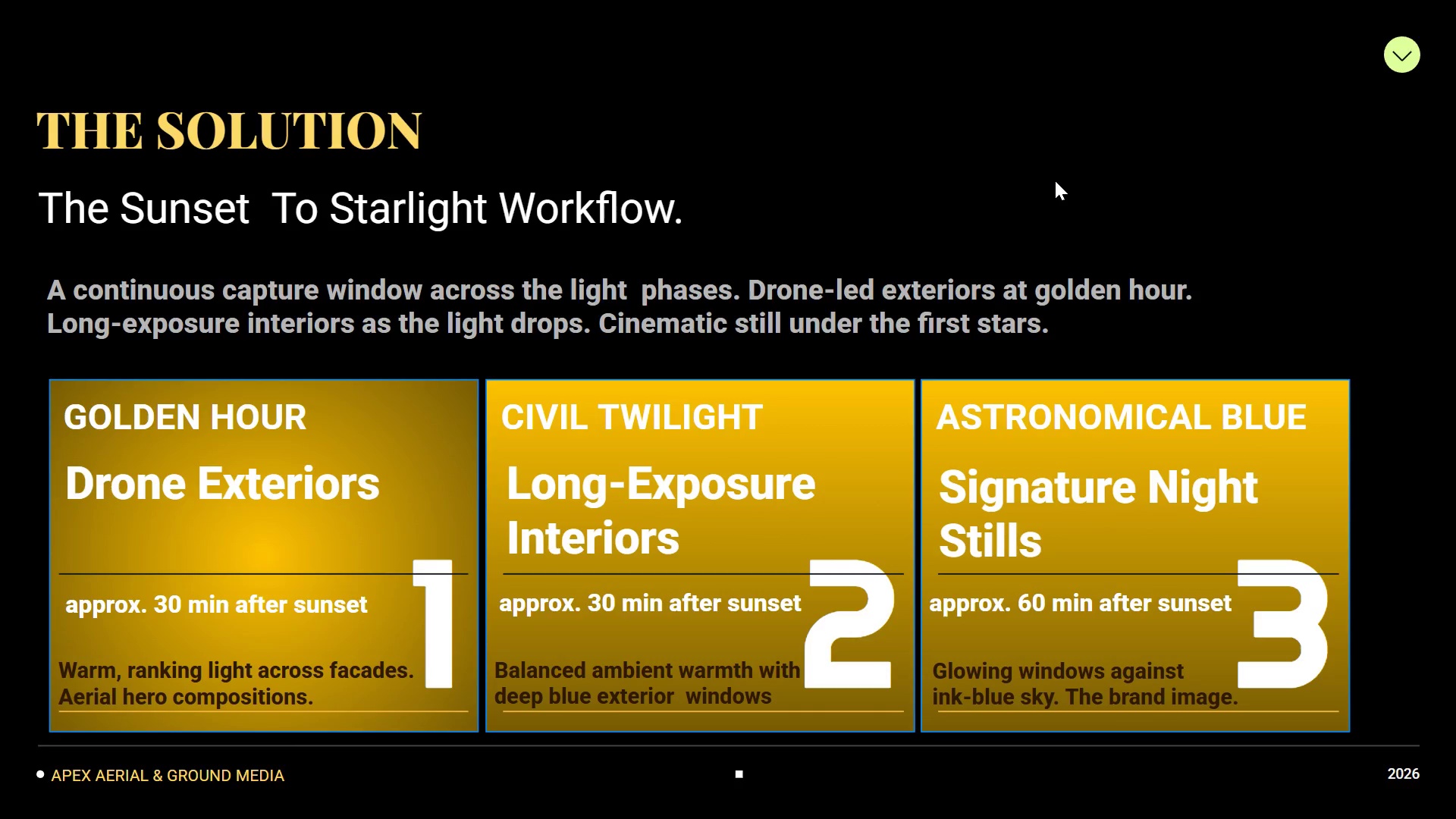 
key(ArrowRight)
 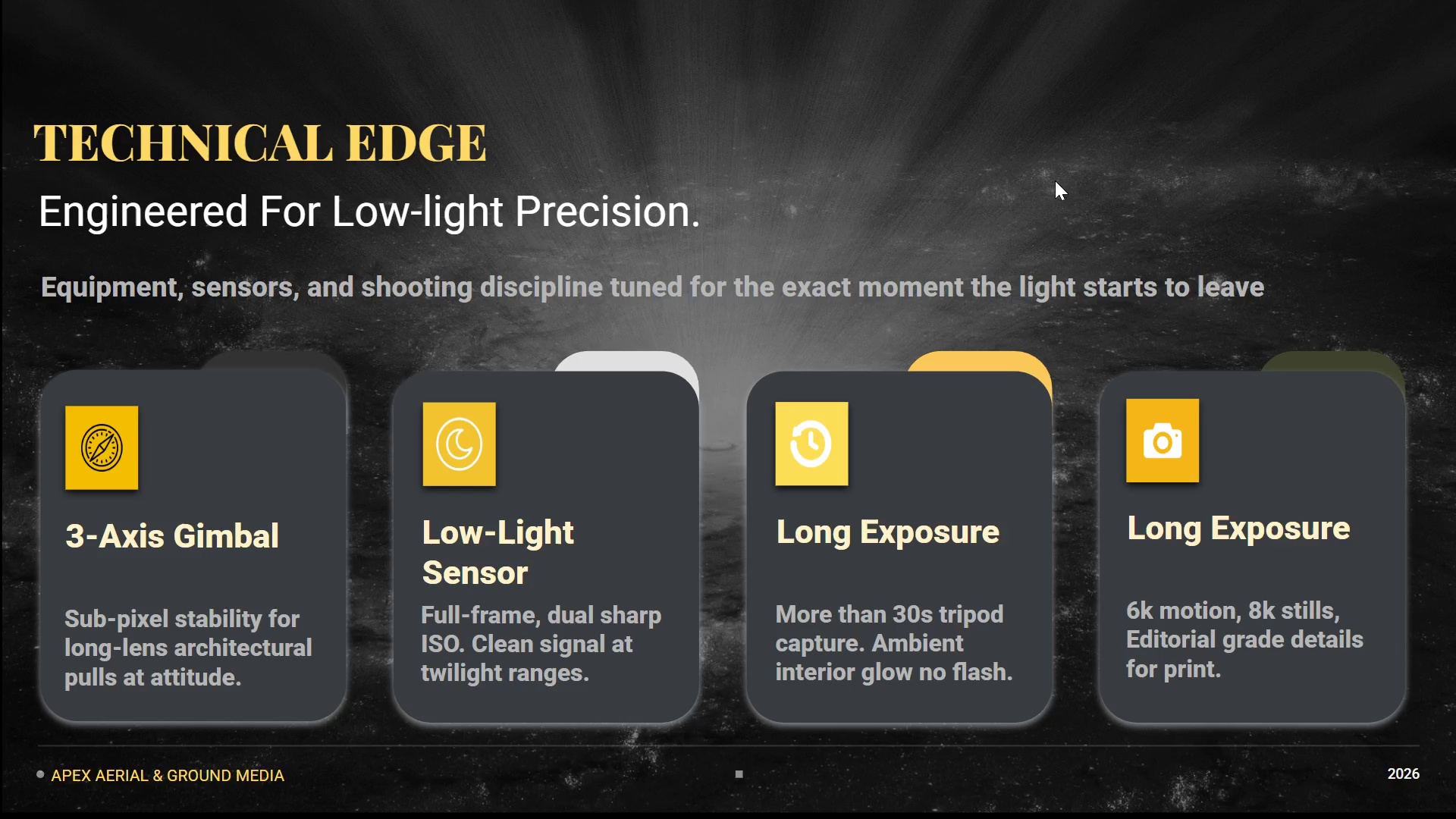 
key(ArrowRight)
 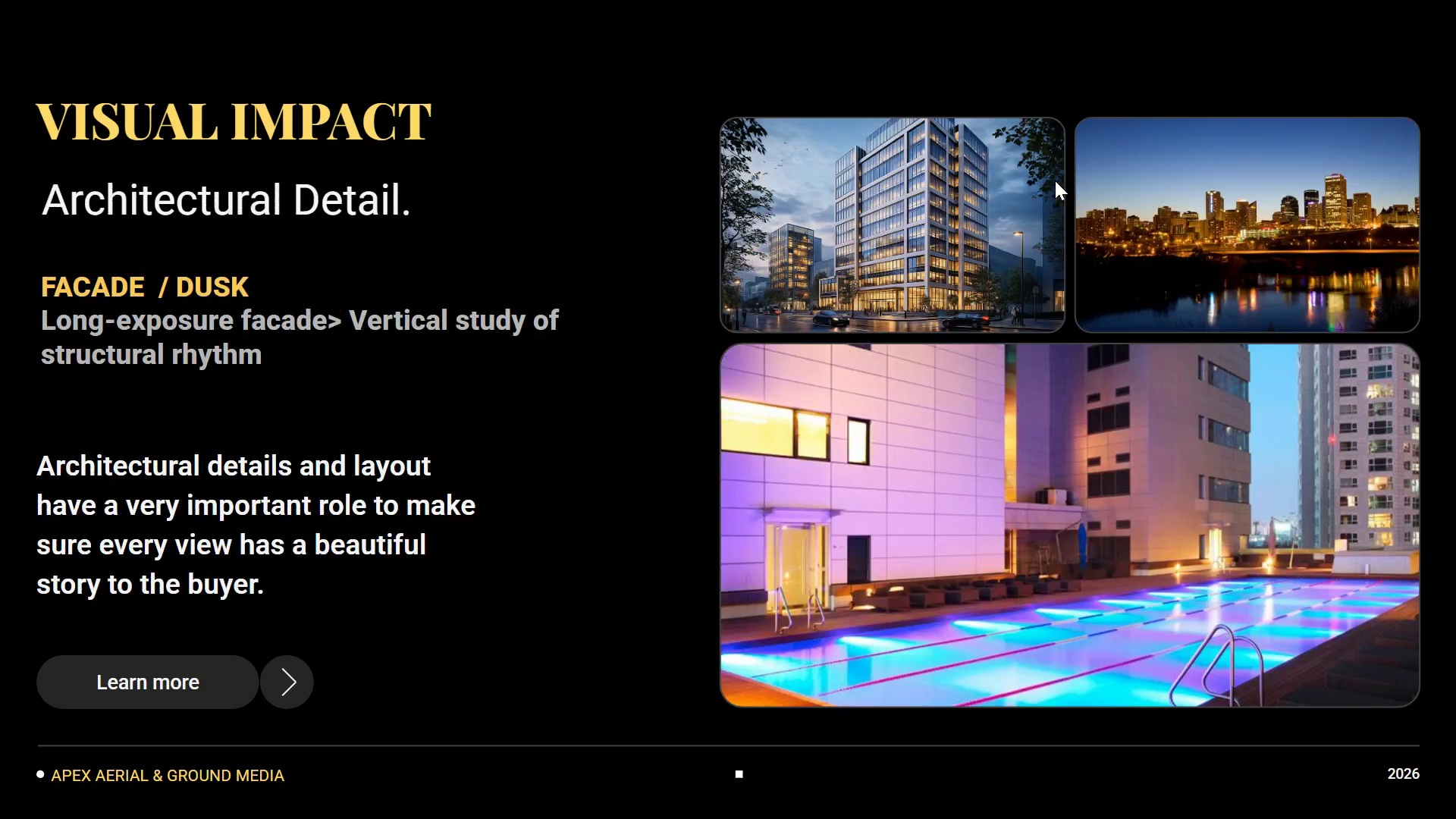 
key(ArrowRight)
 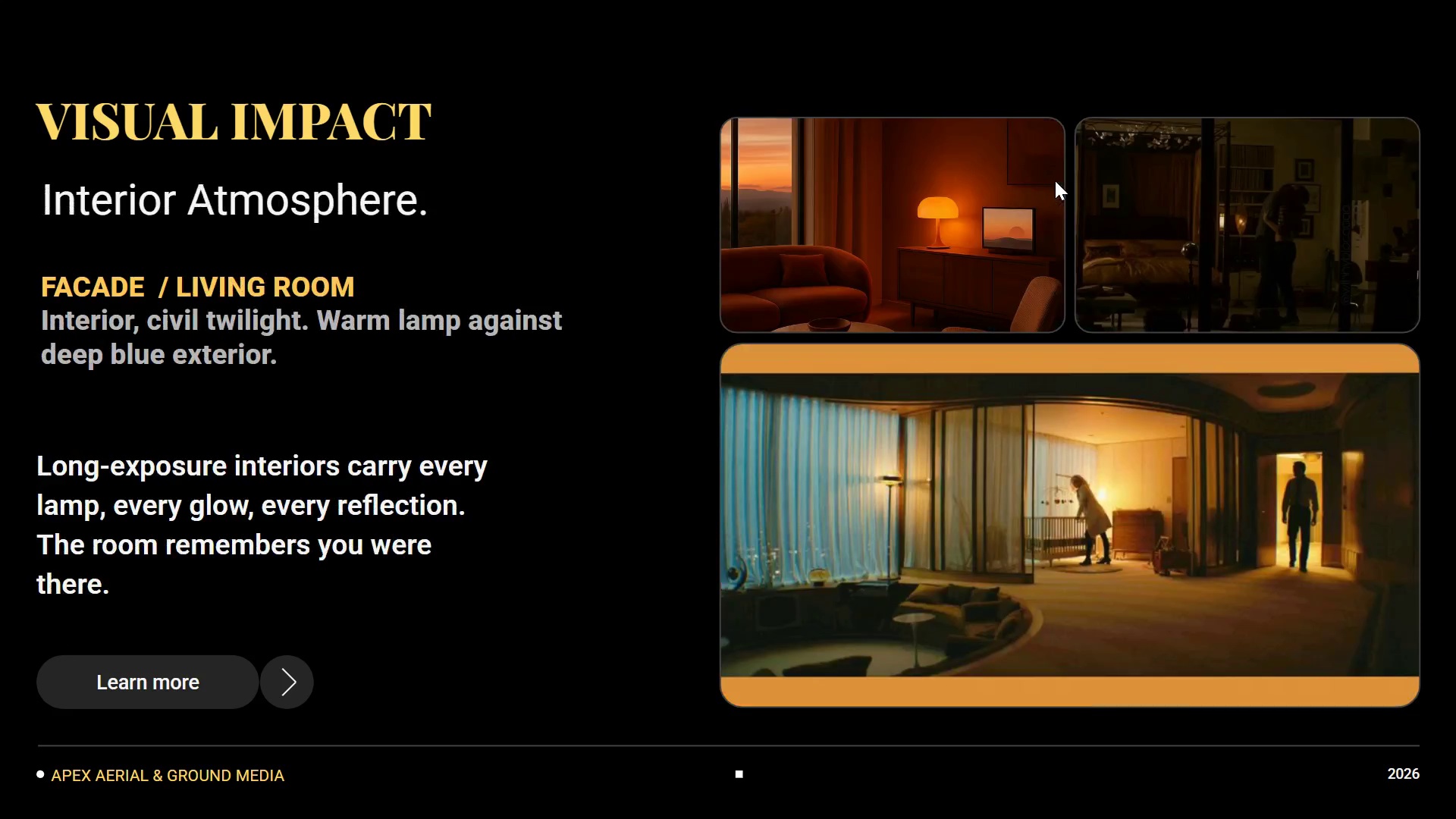 
key(ArrowRight)
 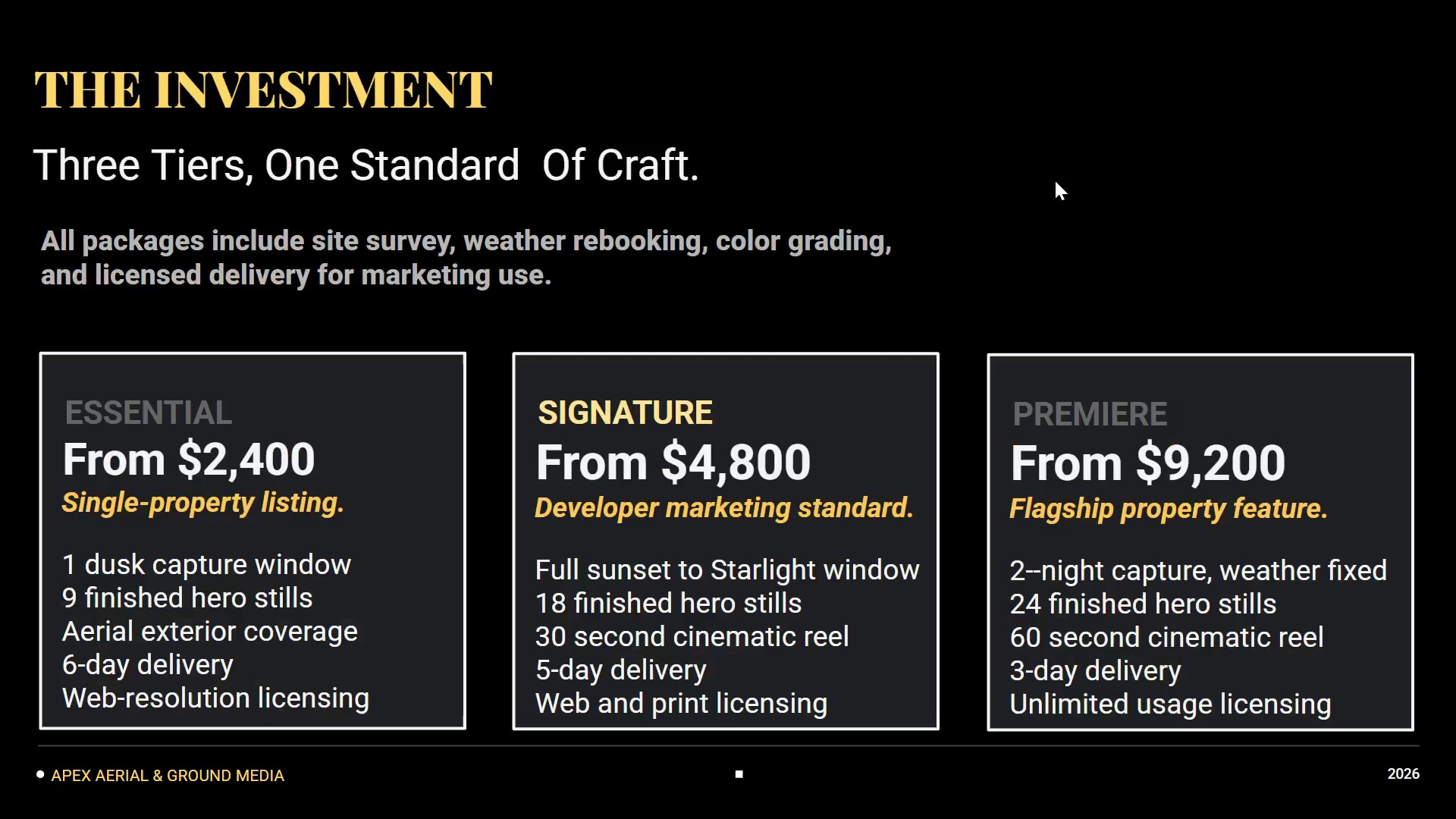 
key(ArrowRight)
 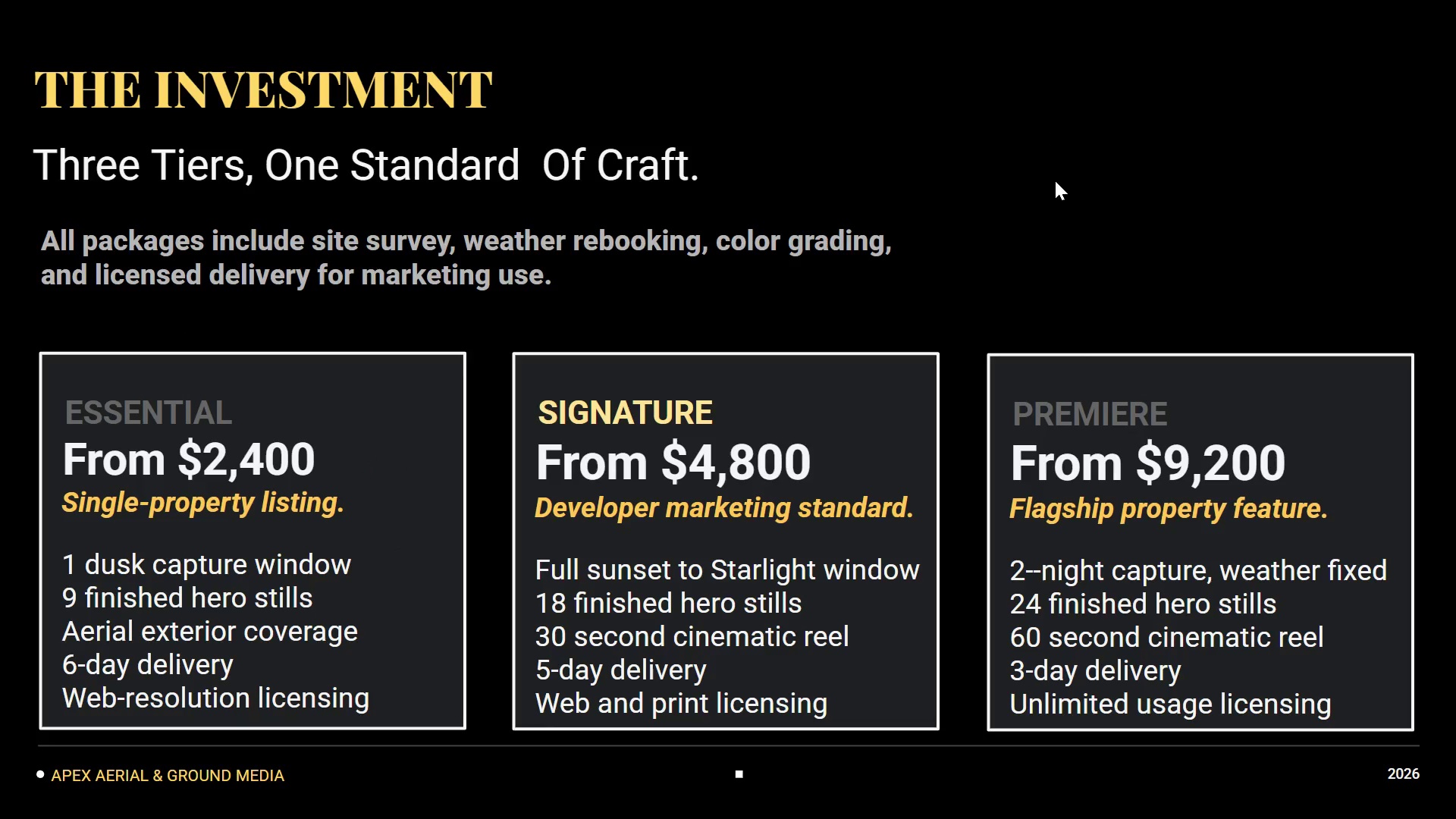 
key(ArrowRight)
 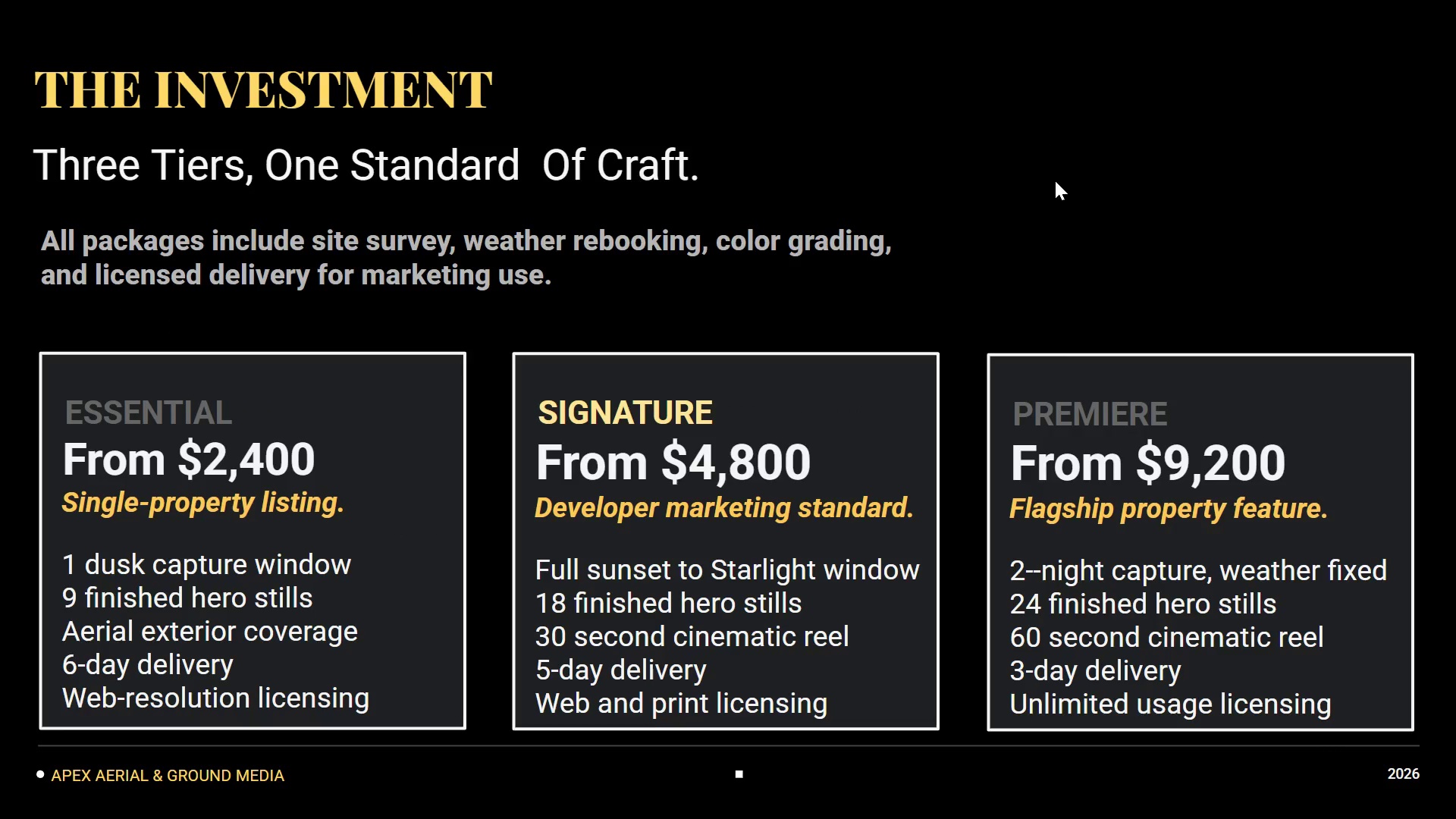 
key(ArrowLeft)
 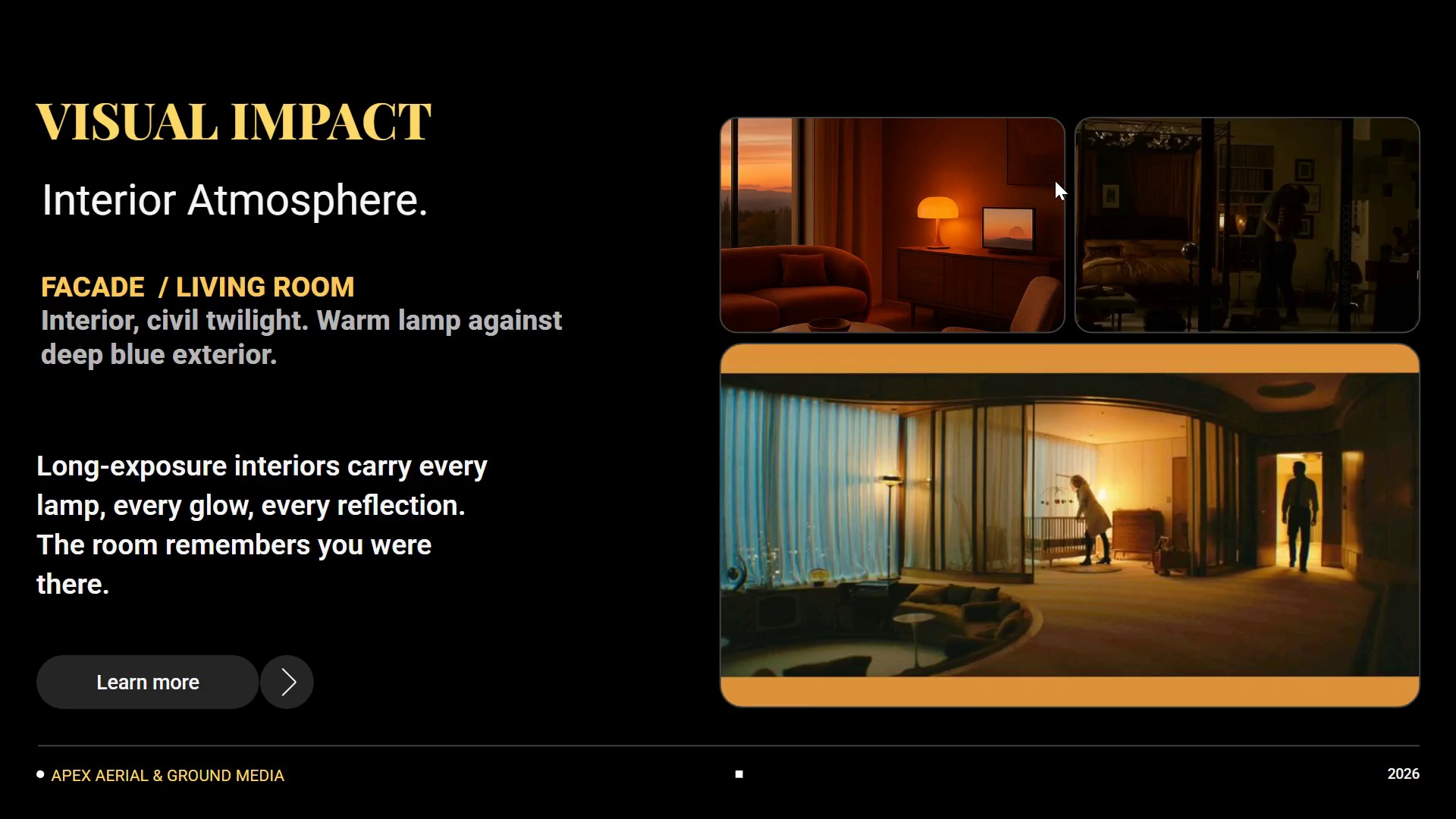 
key(ArrowLeft)
 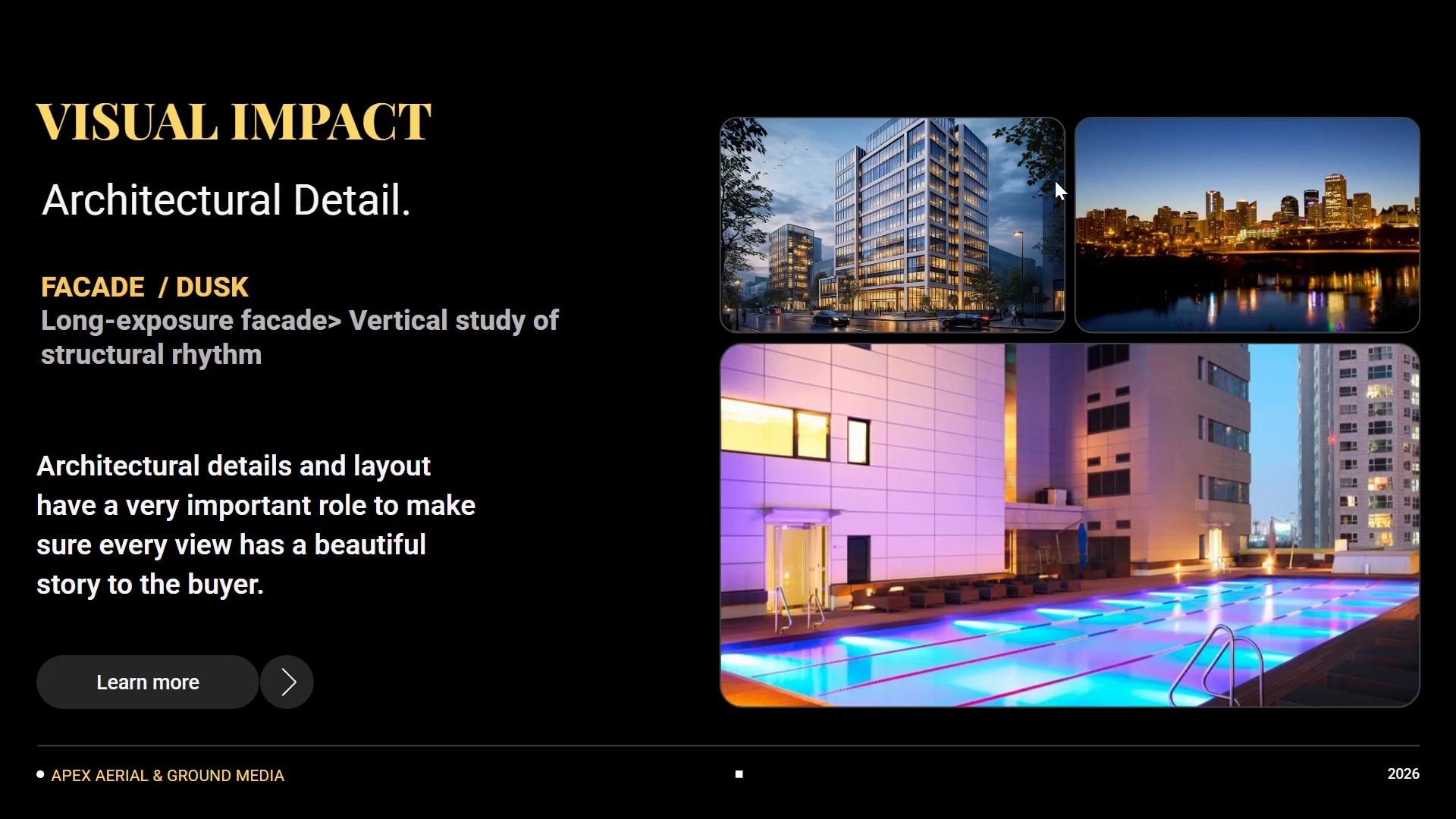 
key(ArrowLeft)
 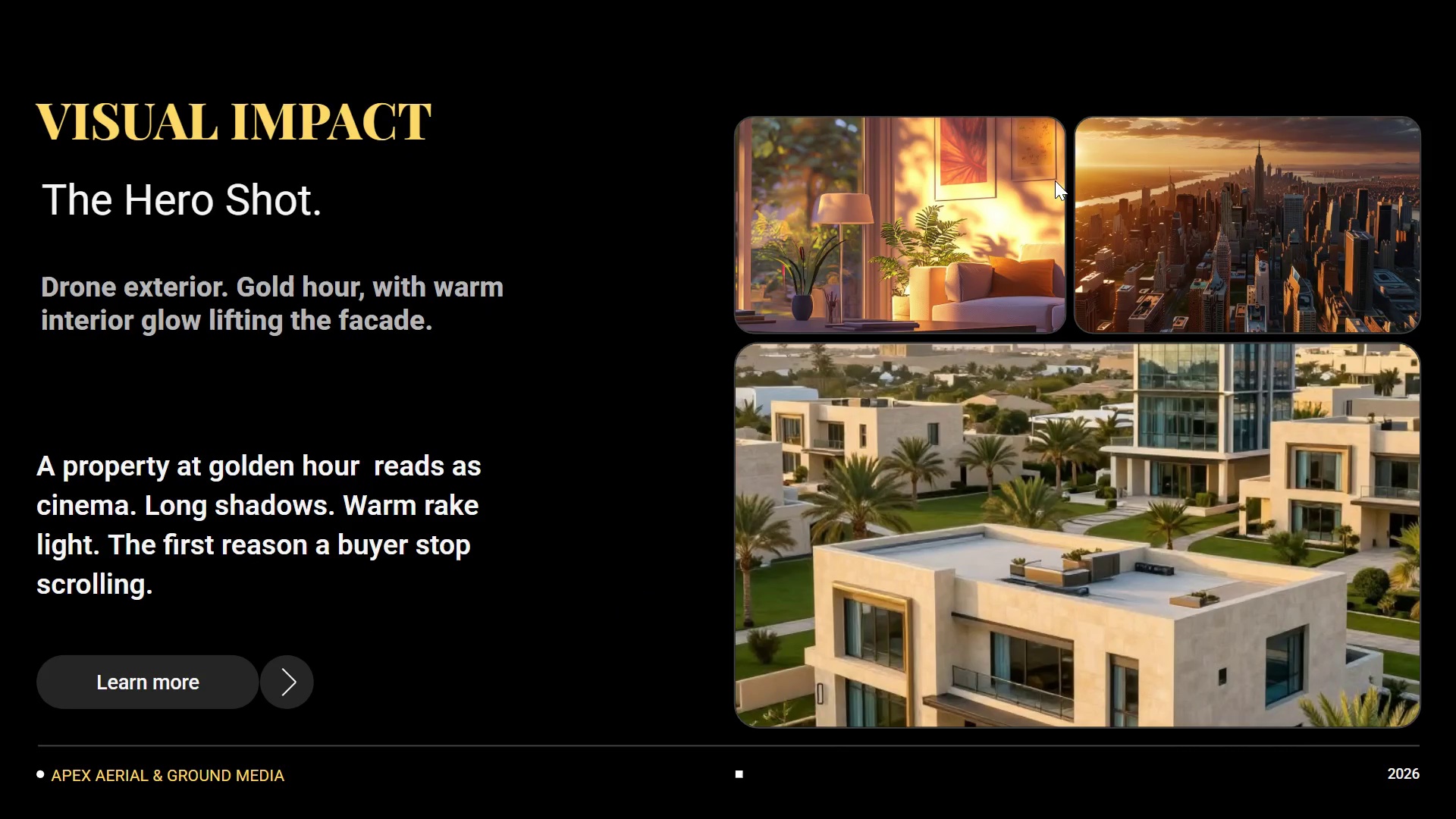 
key(ArrowLeft)
 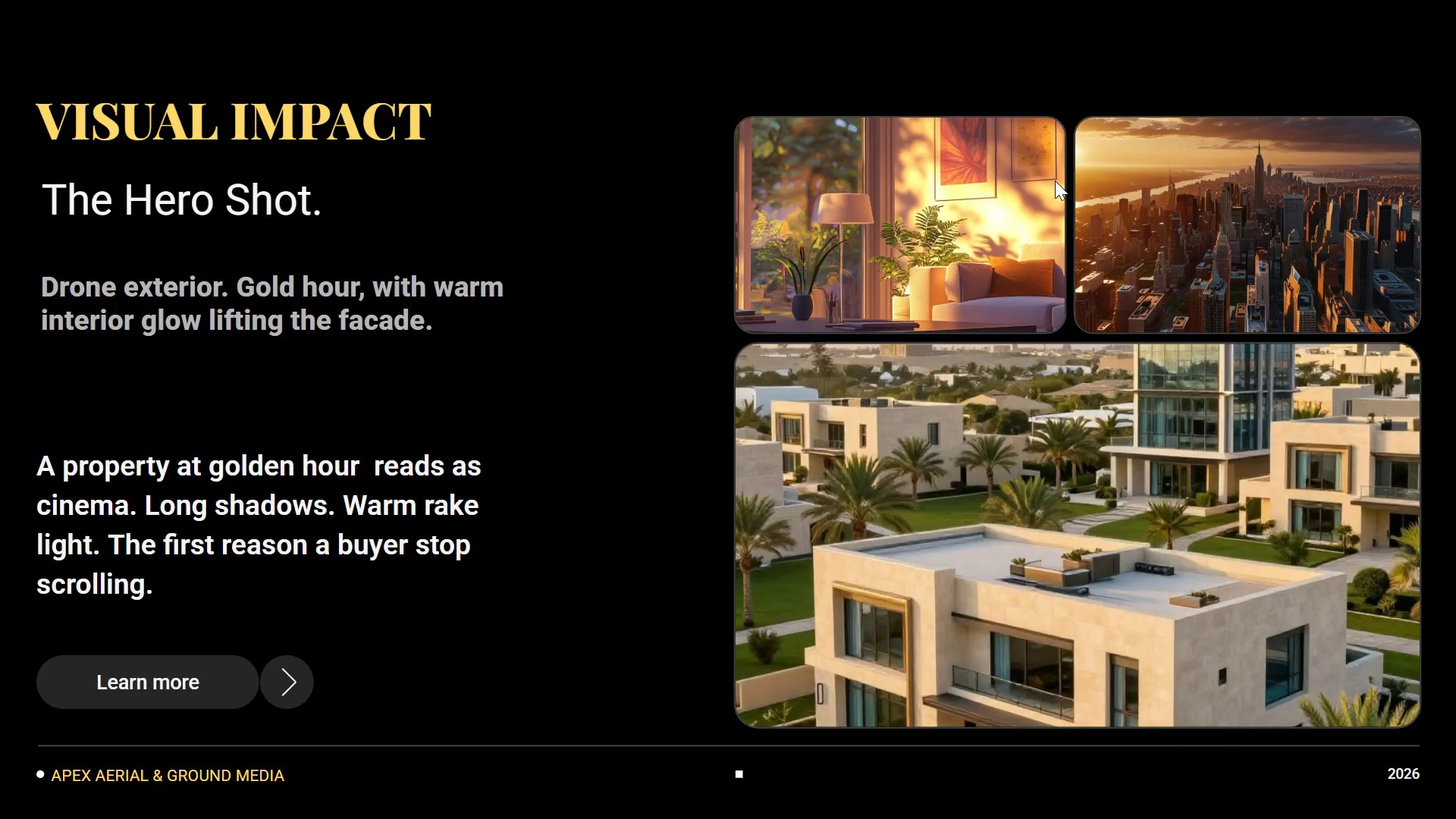 
key(ArrowRight)
 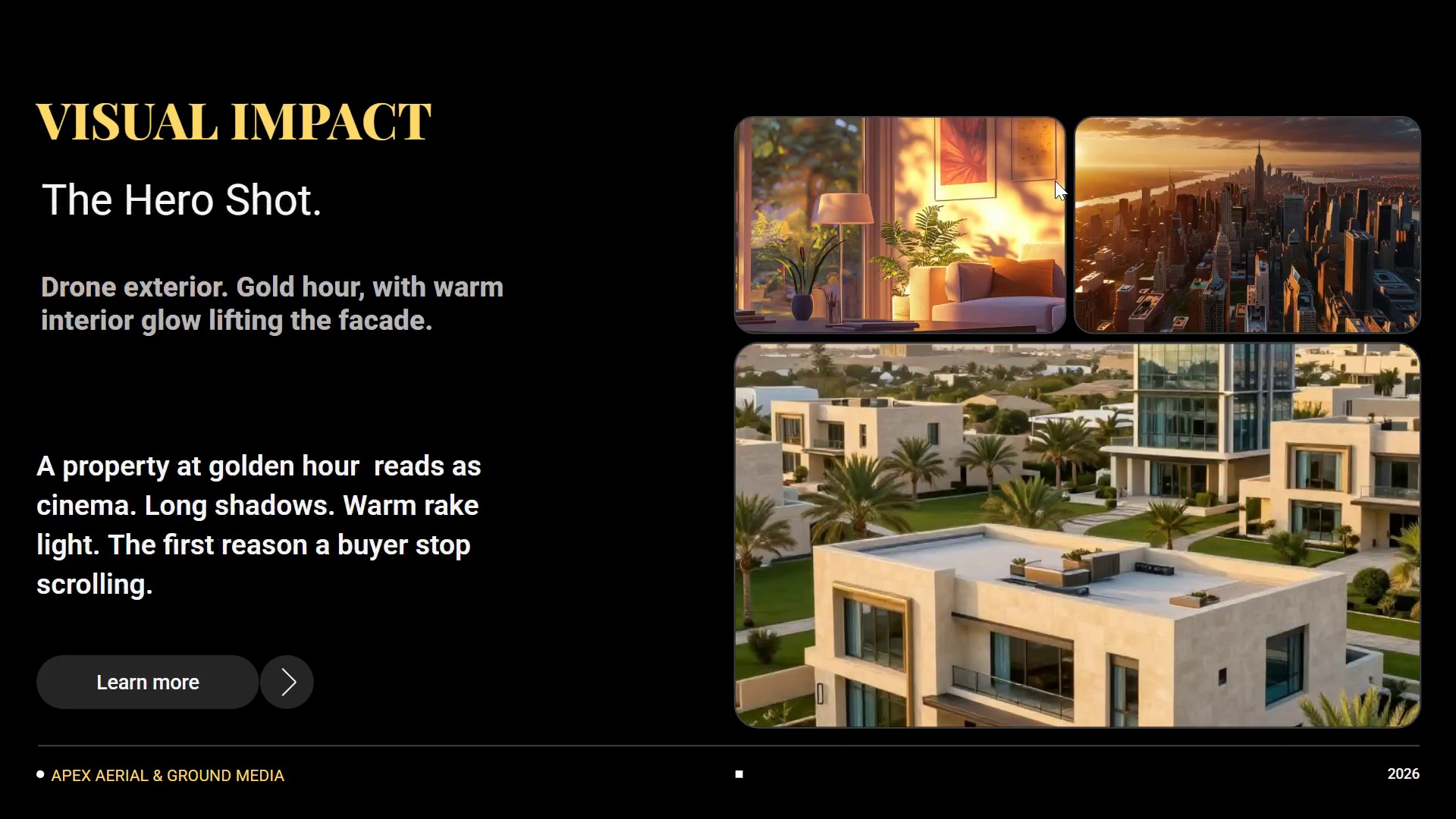 
key(ArrowLeft)
 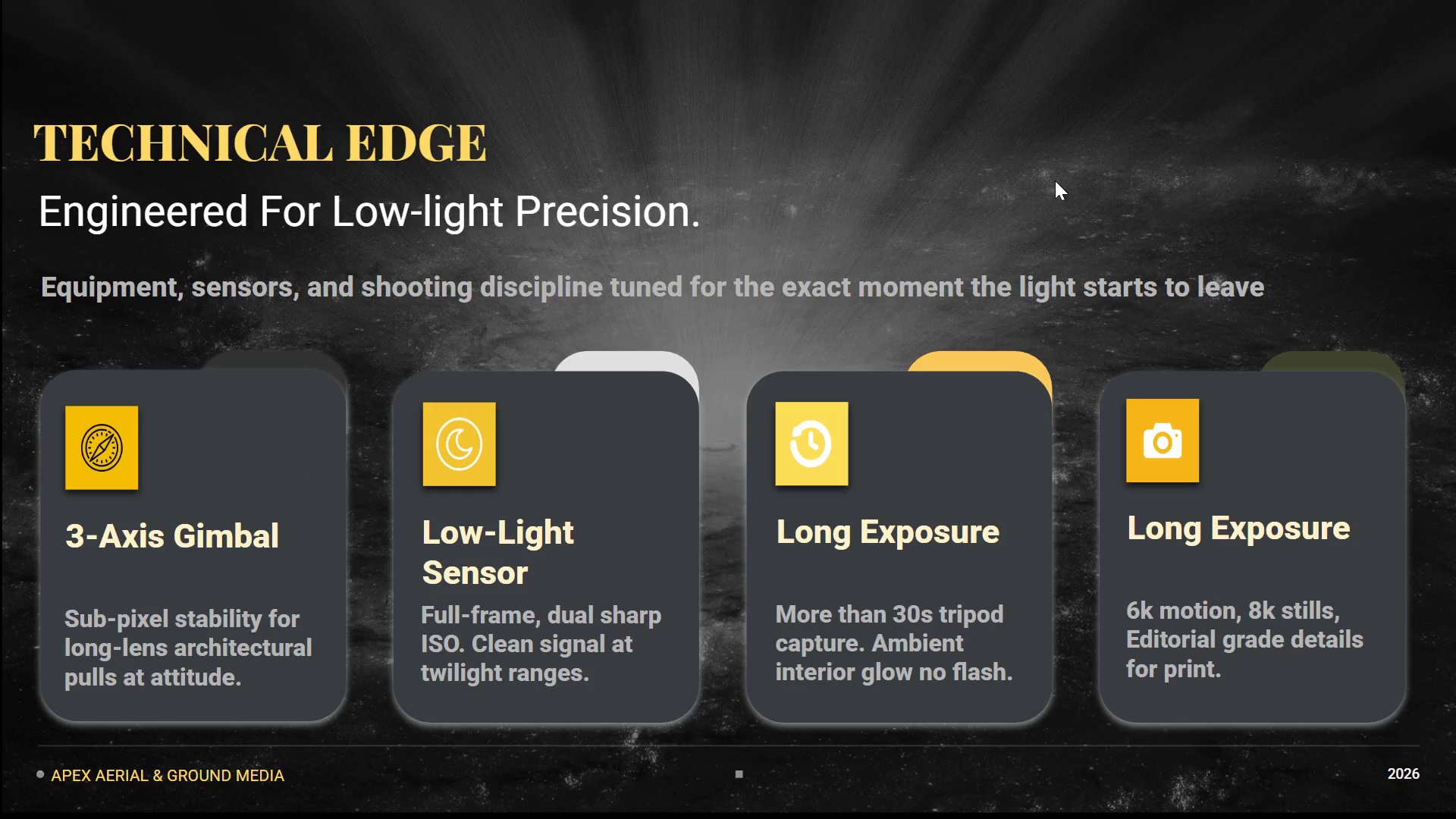 
key(ArrowLeft)
 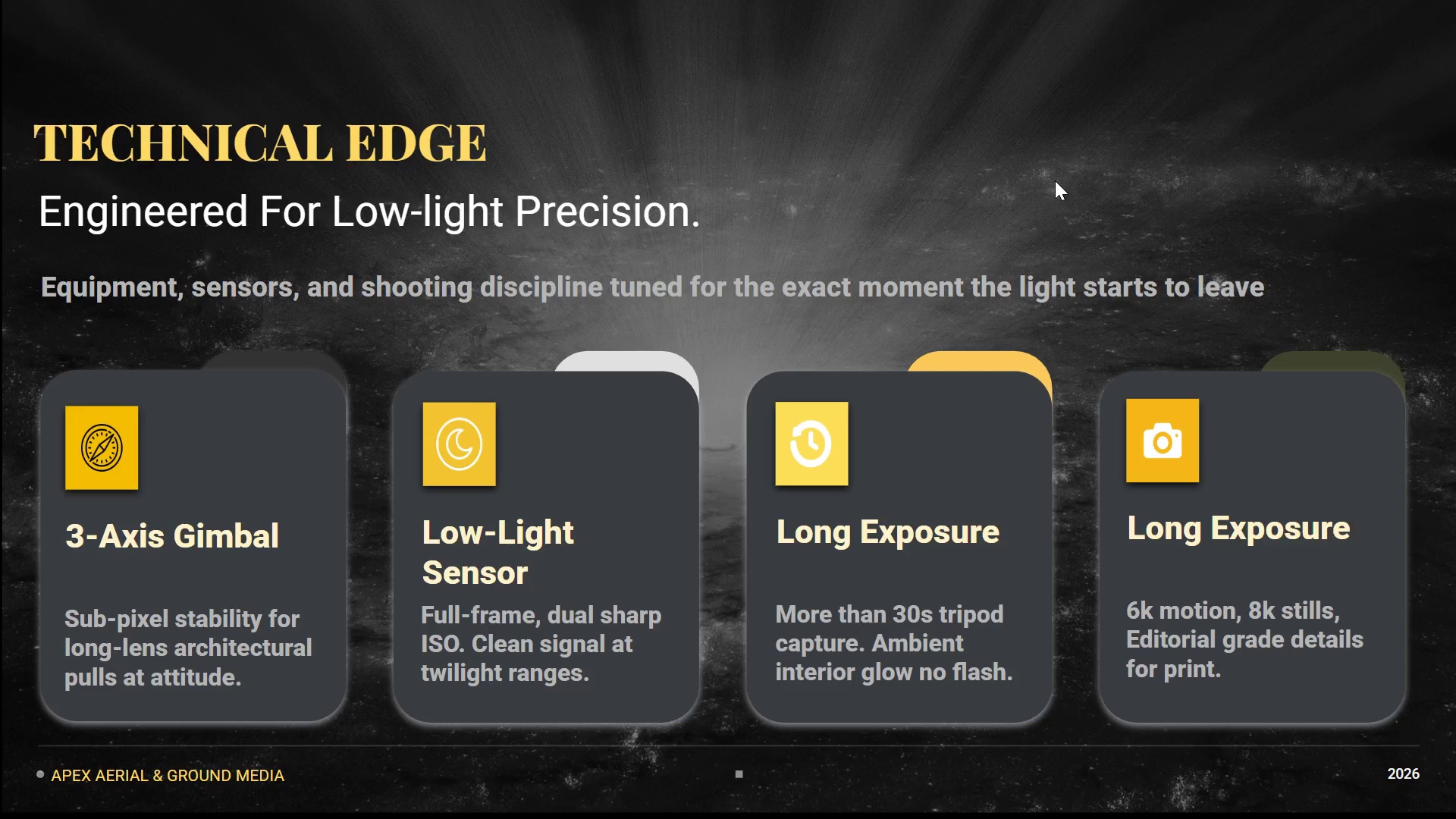 
key(ArrowLeft)
 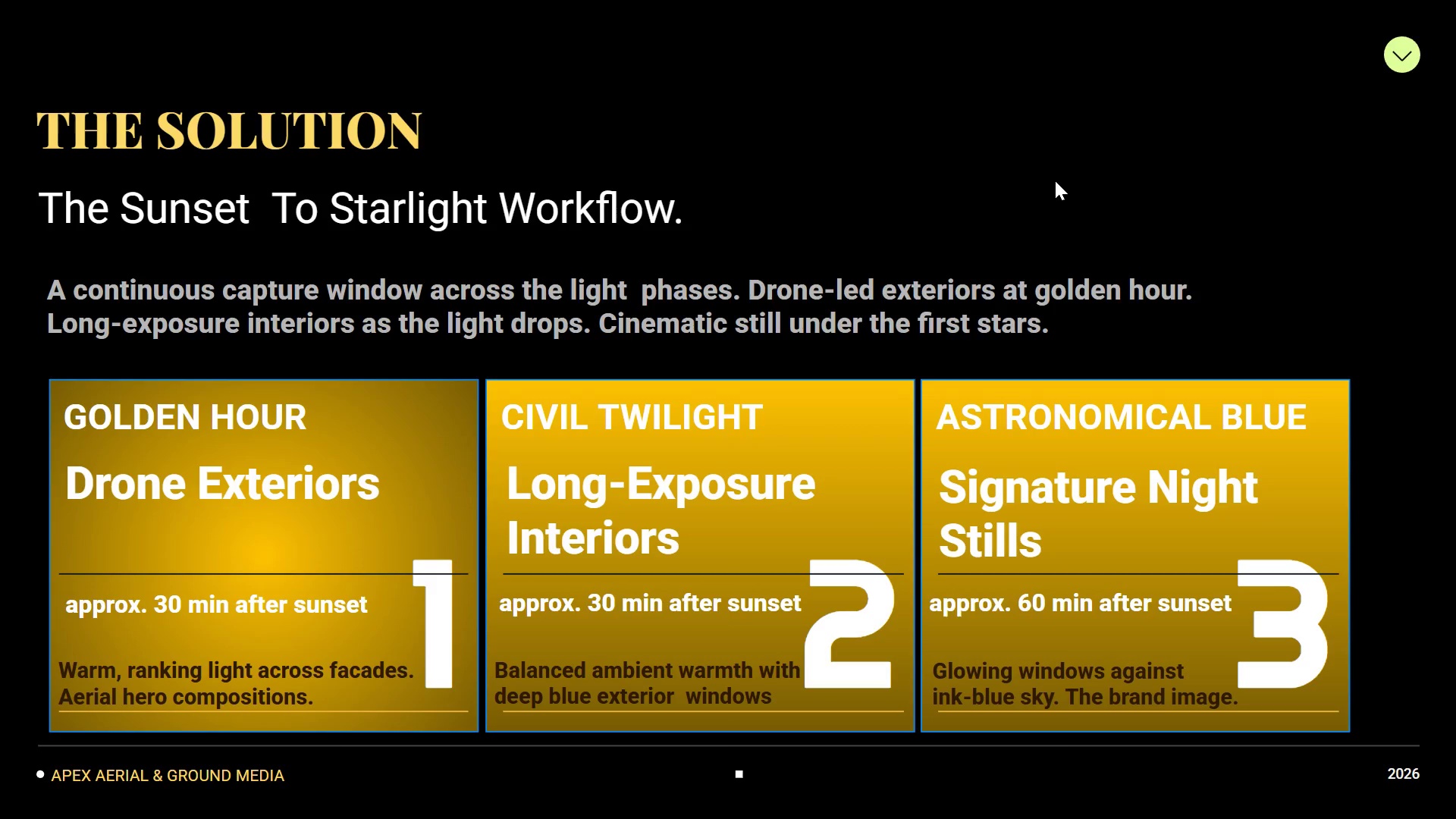 
key(ArrowRight)
 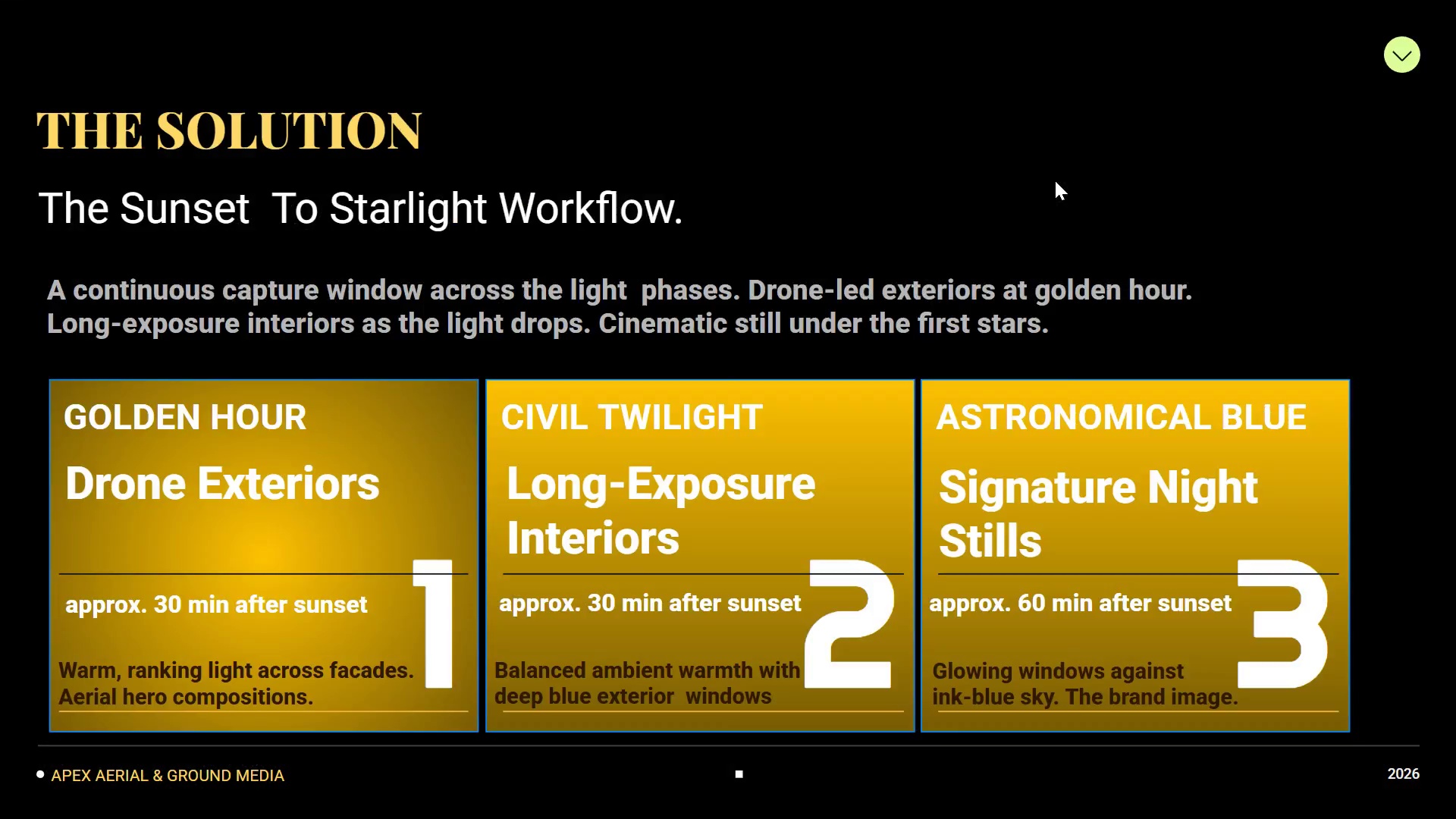 
key(ArrowLeft)
 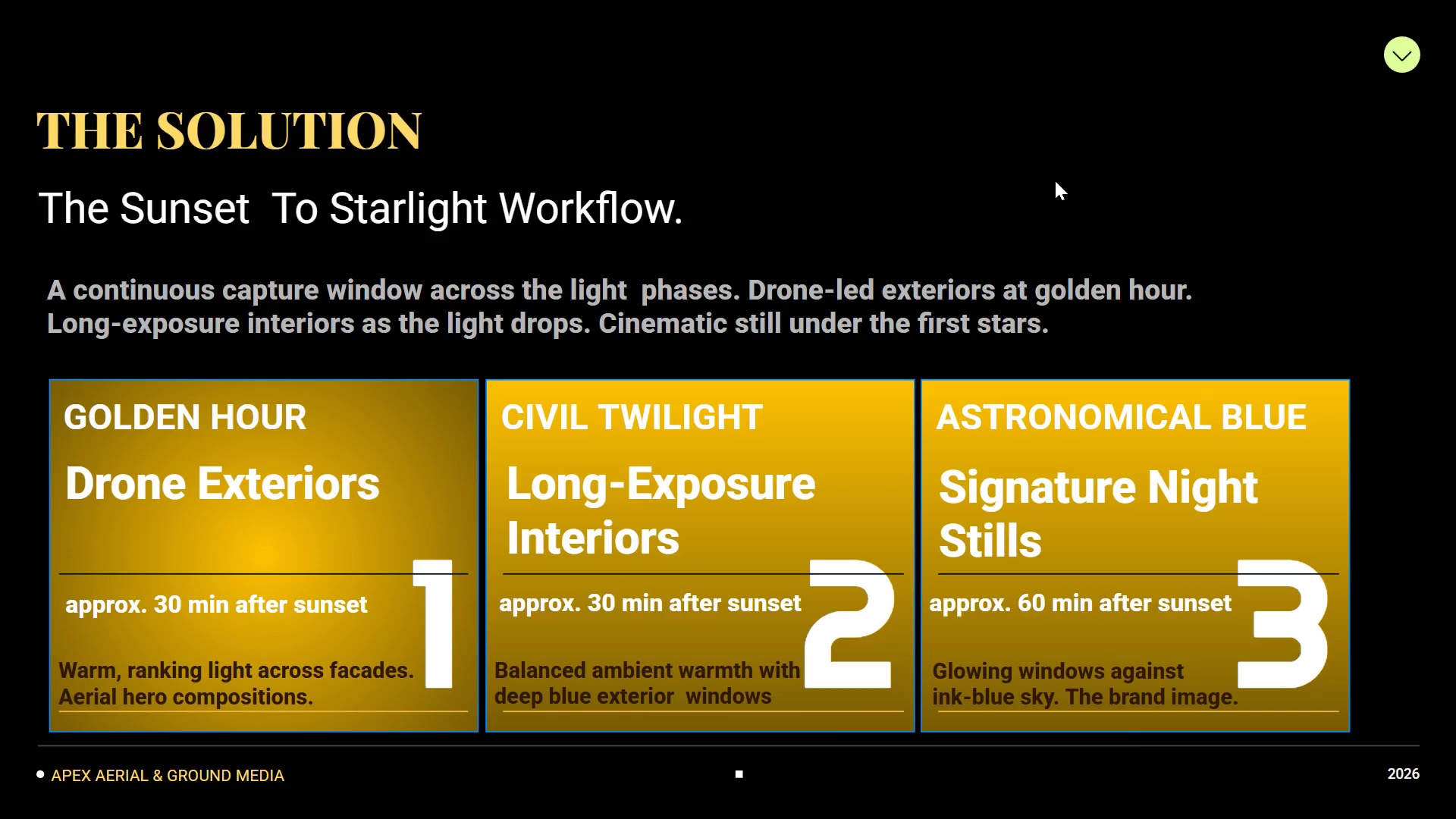 
key(ArrowLeft)
 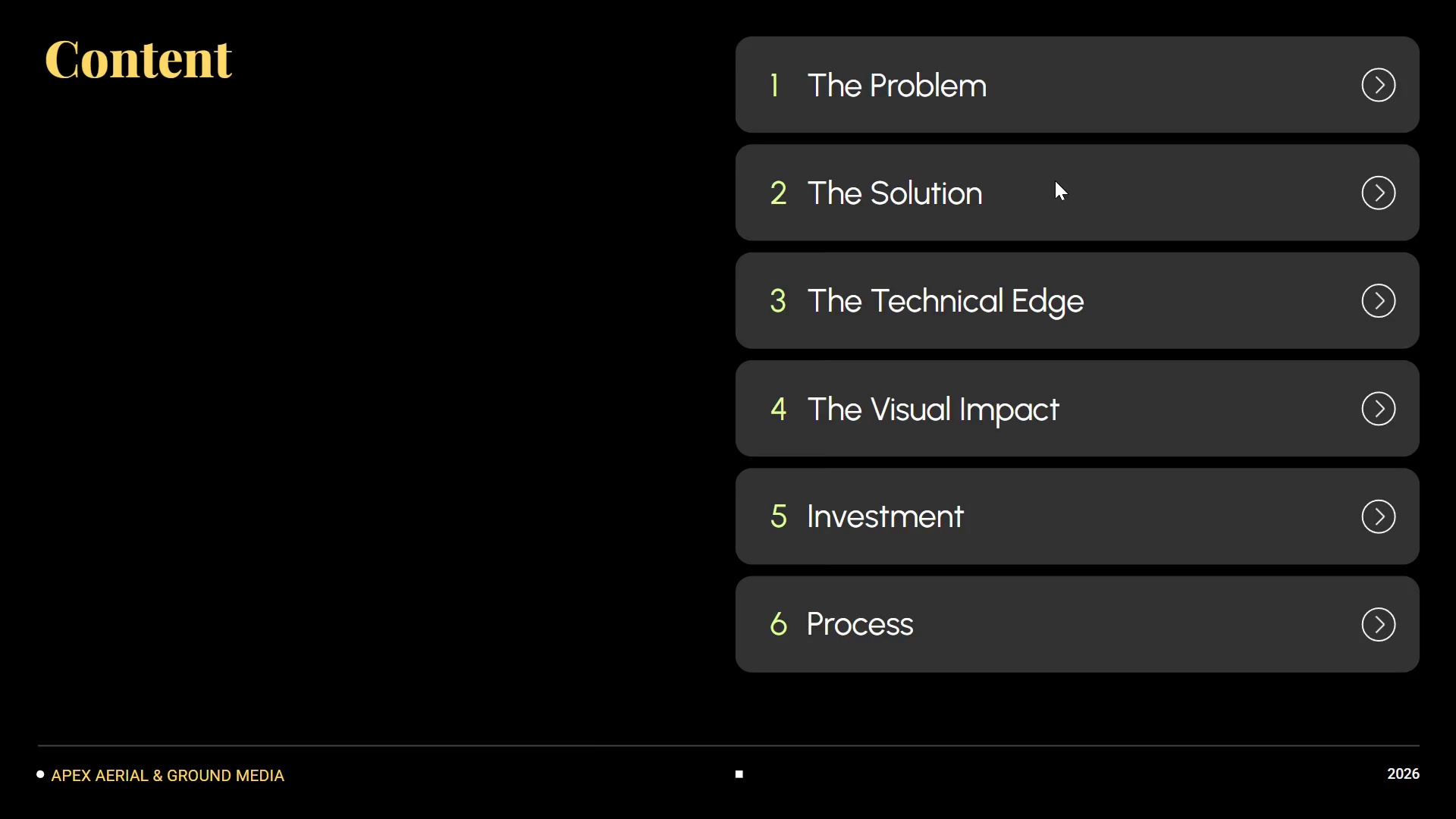 
key(ArrowLeft)
 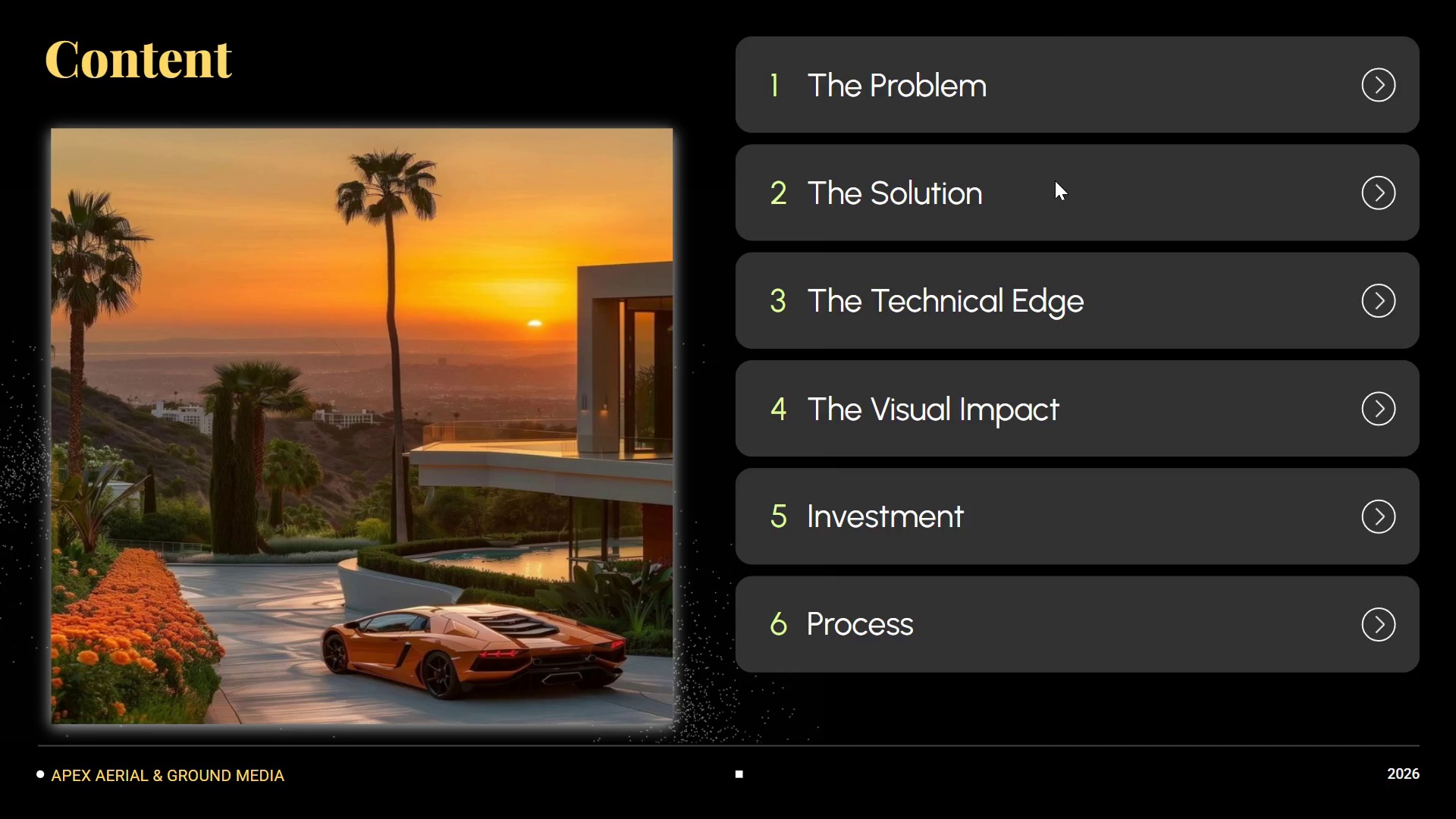 
key(ArrowLeft)
 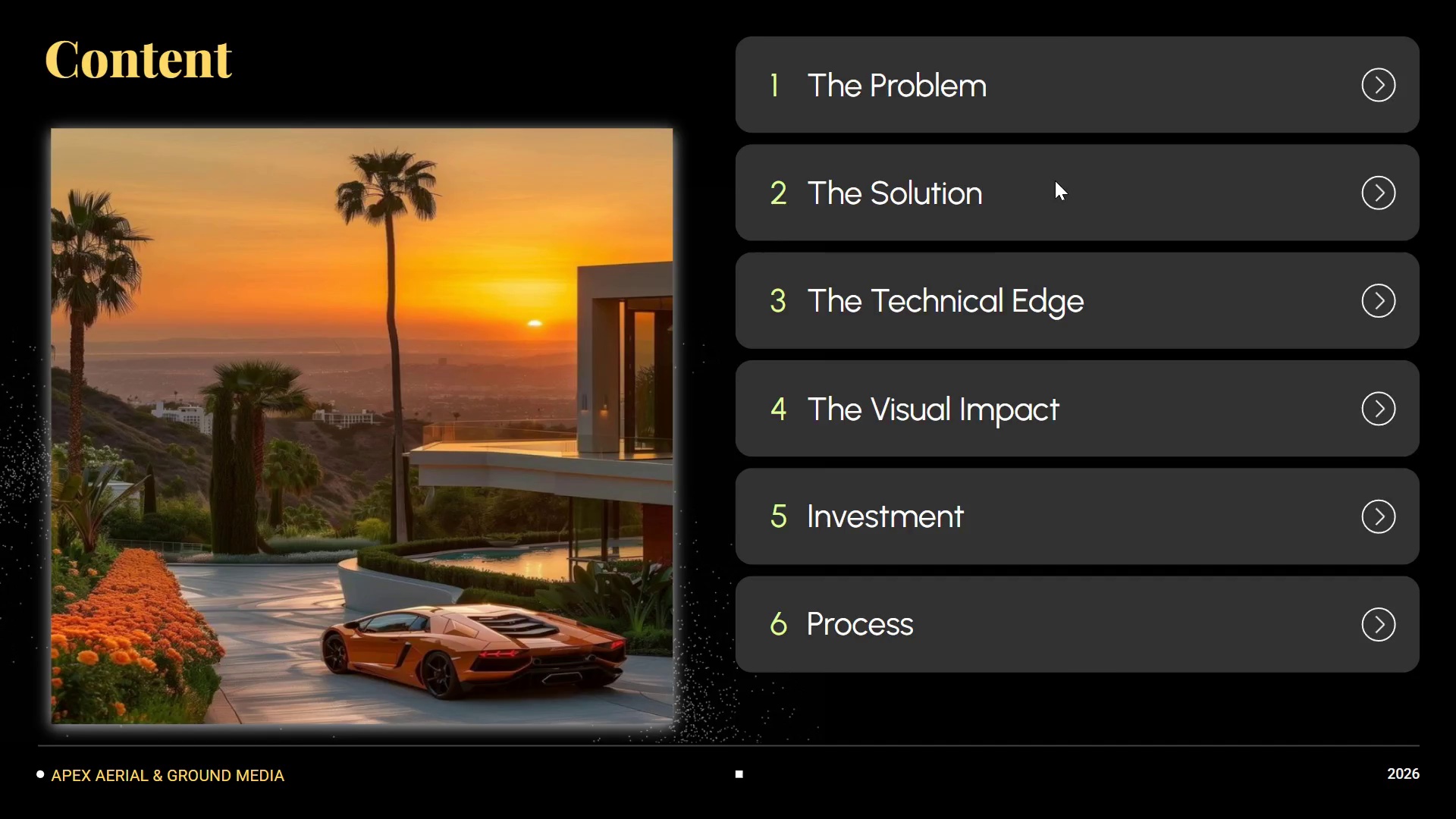 
key(ArrowRight)
 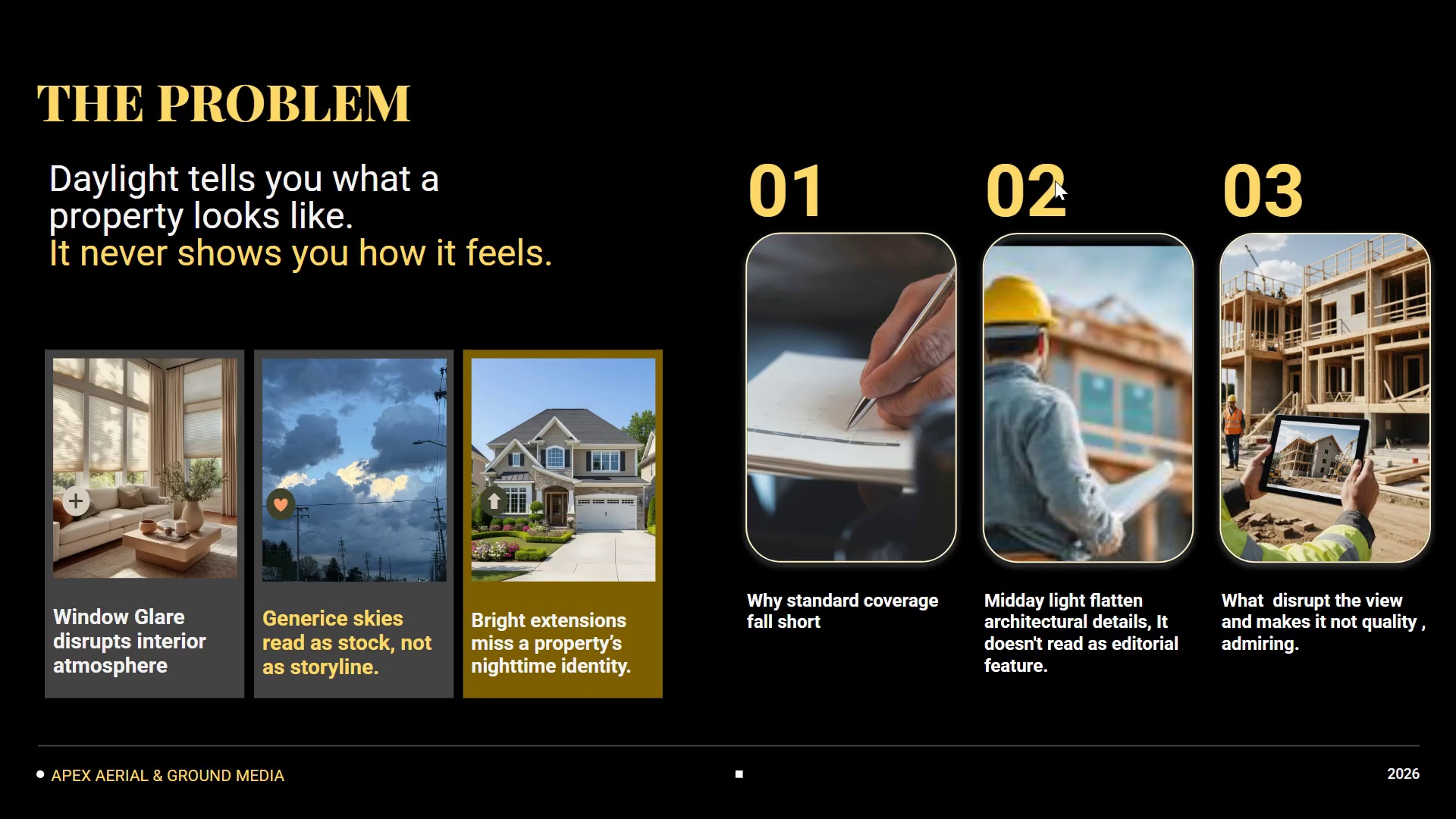 
key(ArrowRight)
 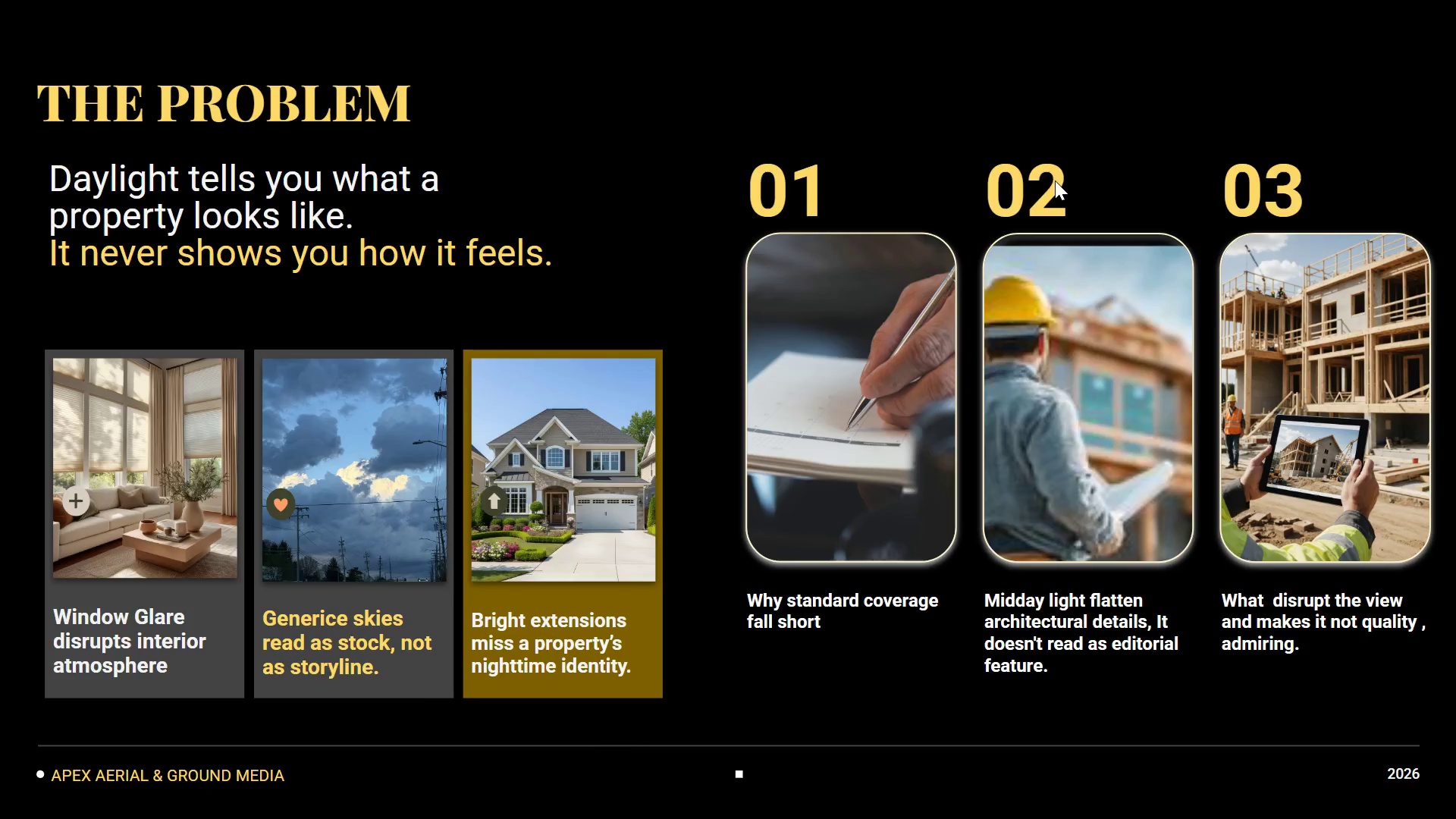 
key(ArrowLeft)
 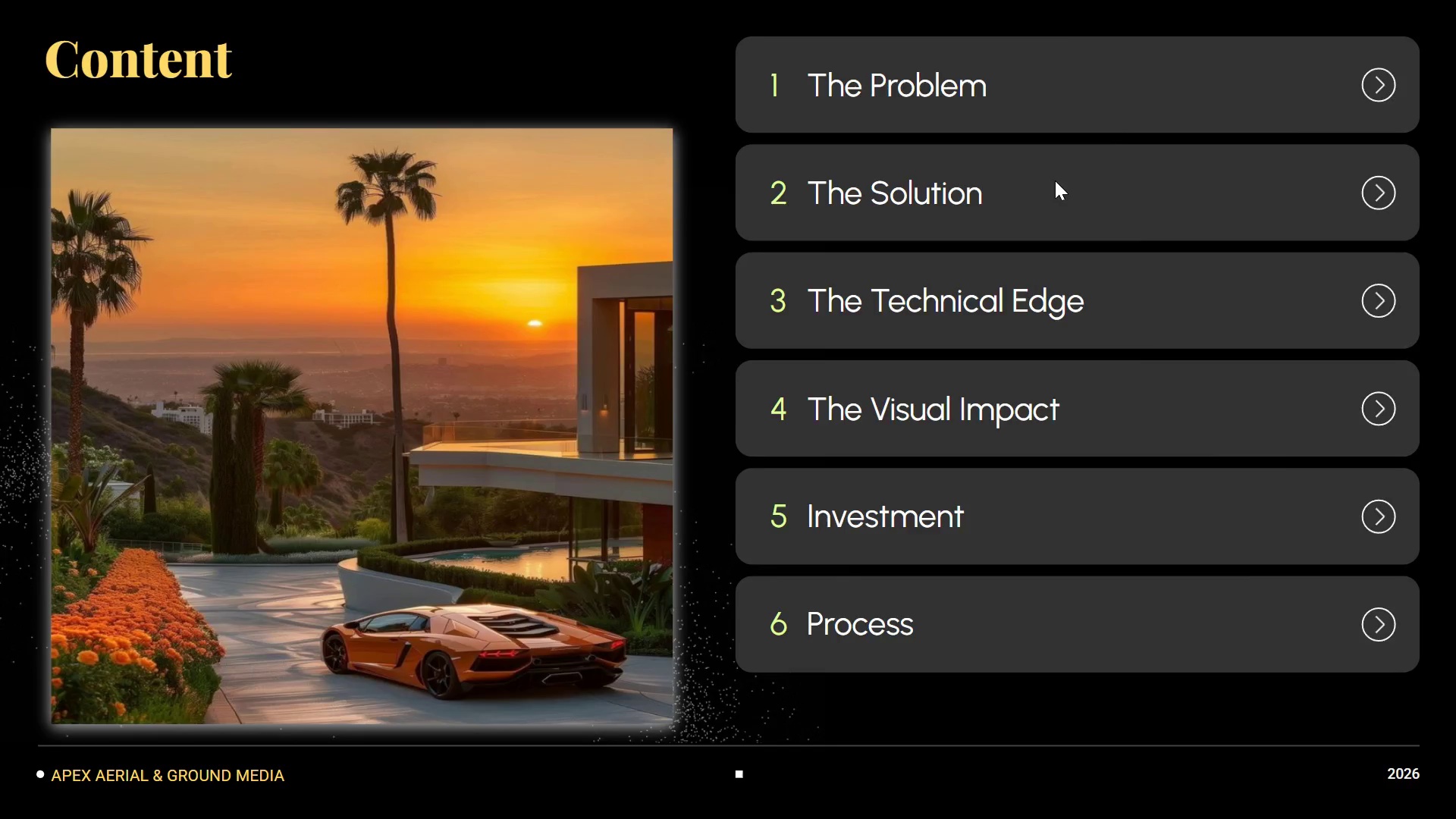 
key(ArrowLeft)
 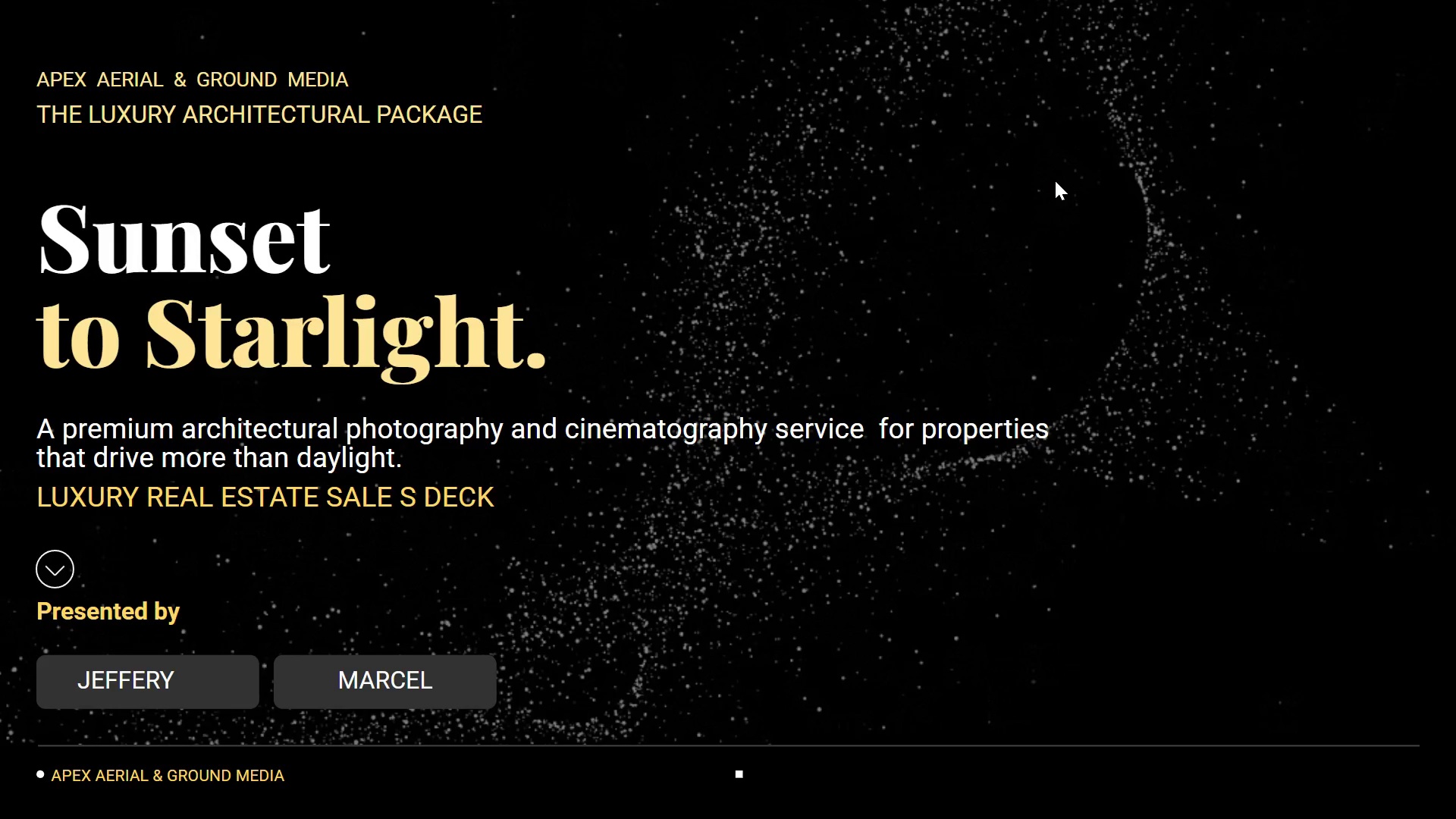 
key(ArrowRight)
 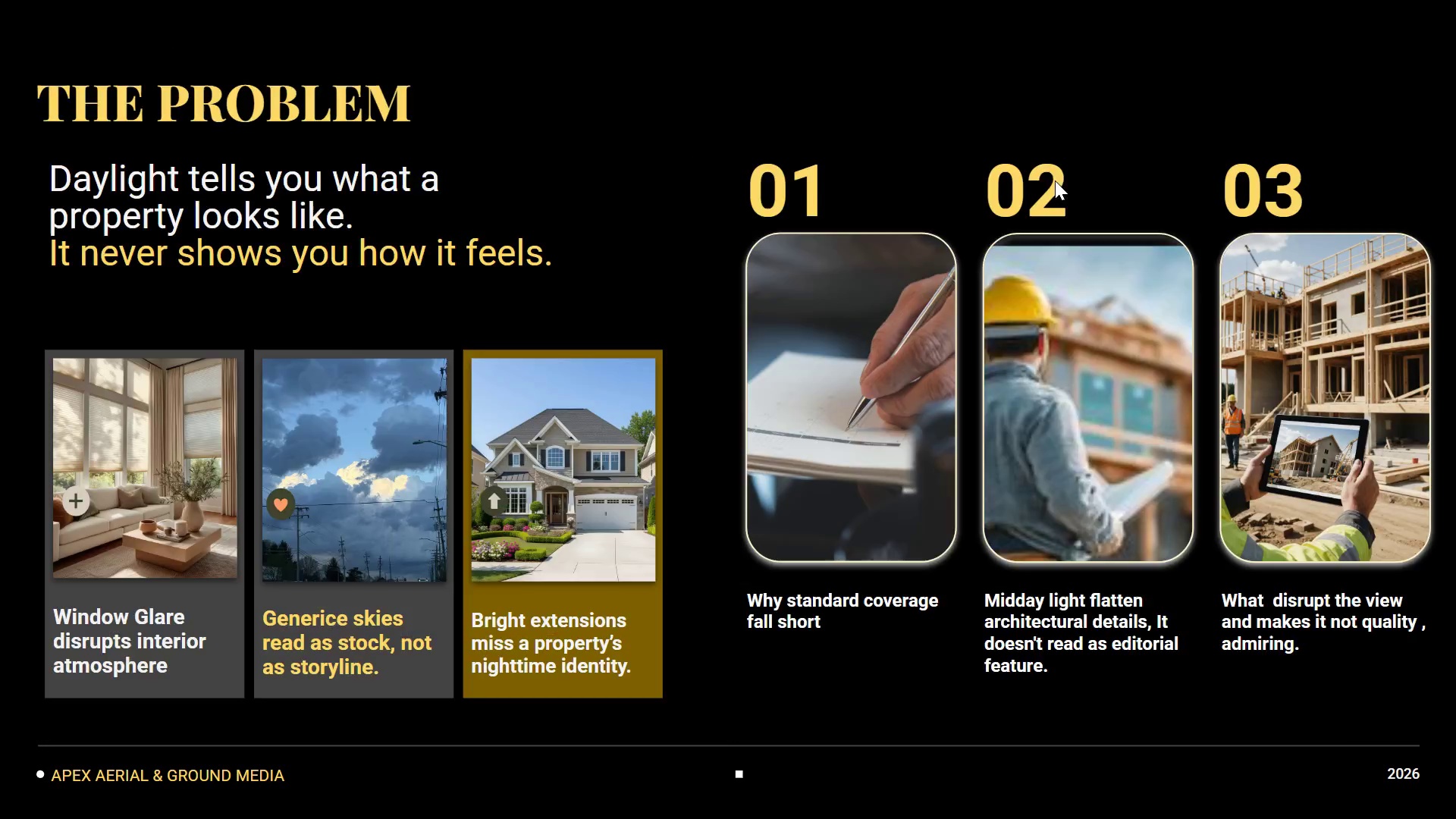 
key(ArrowRight)
 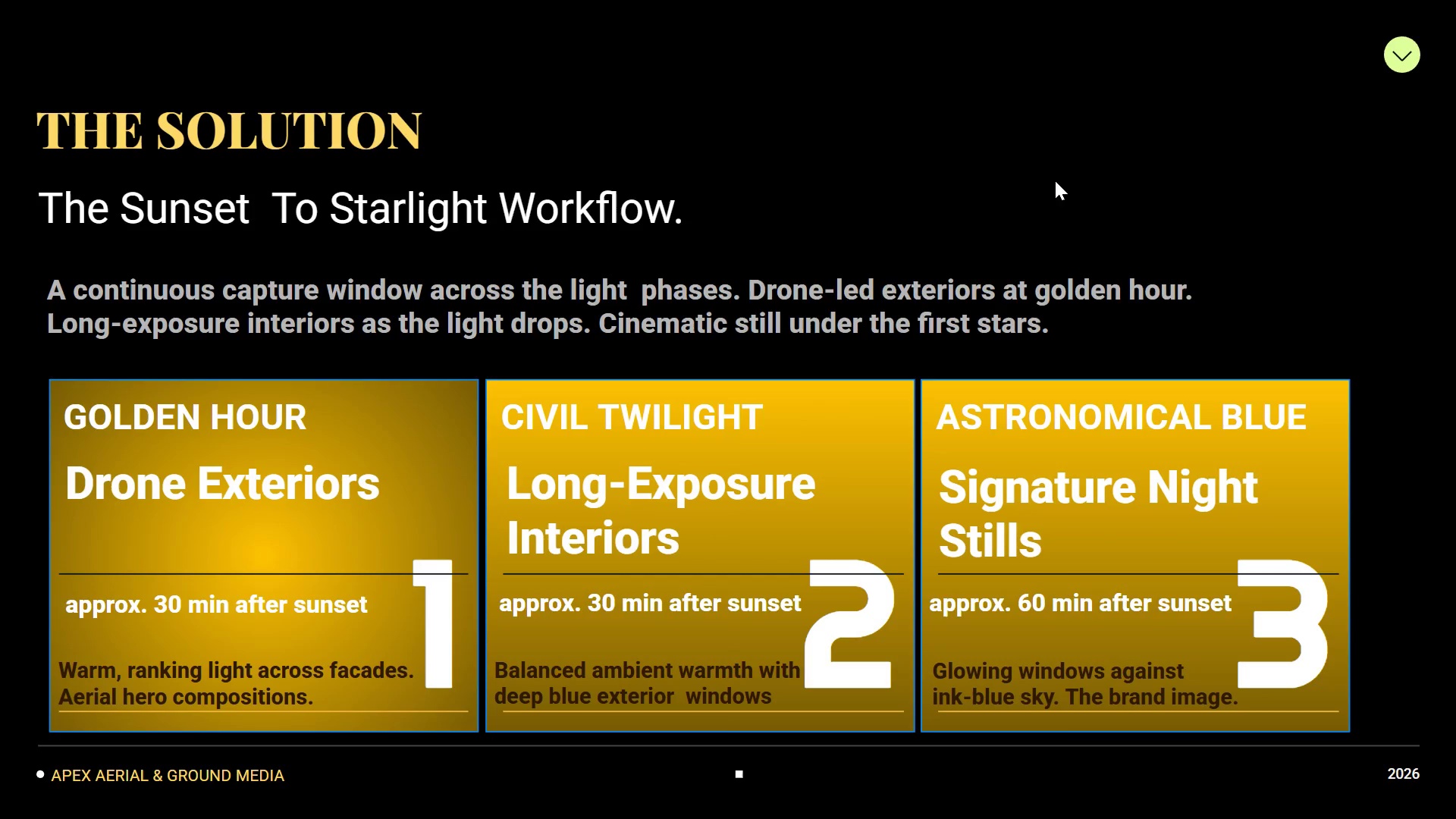 
key(ArrowRight)
 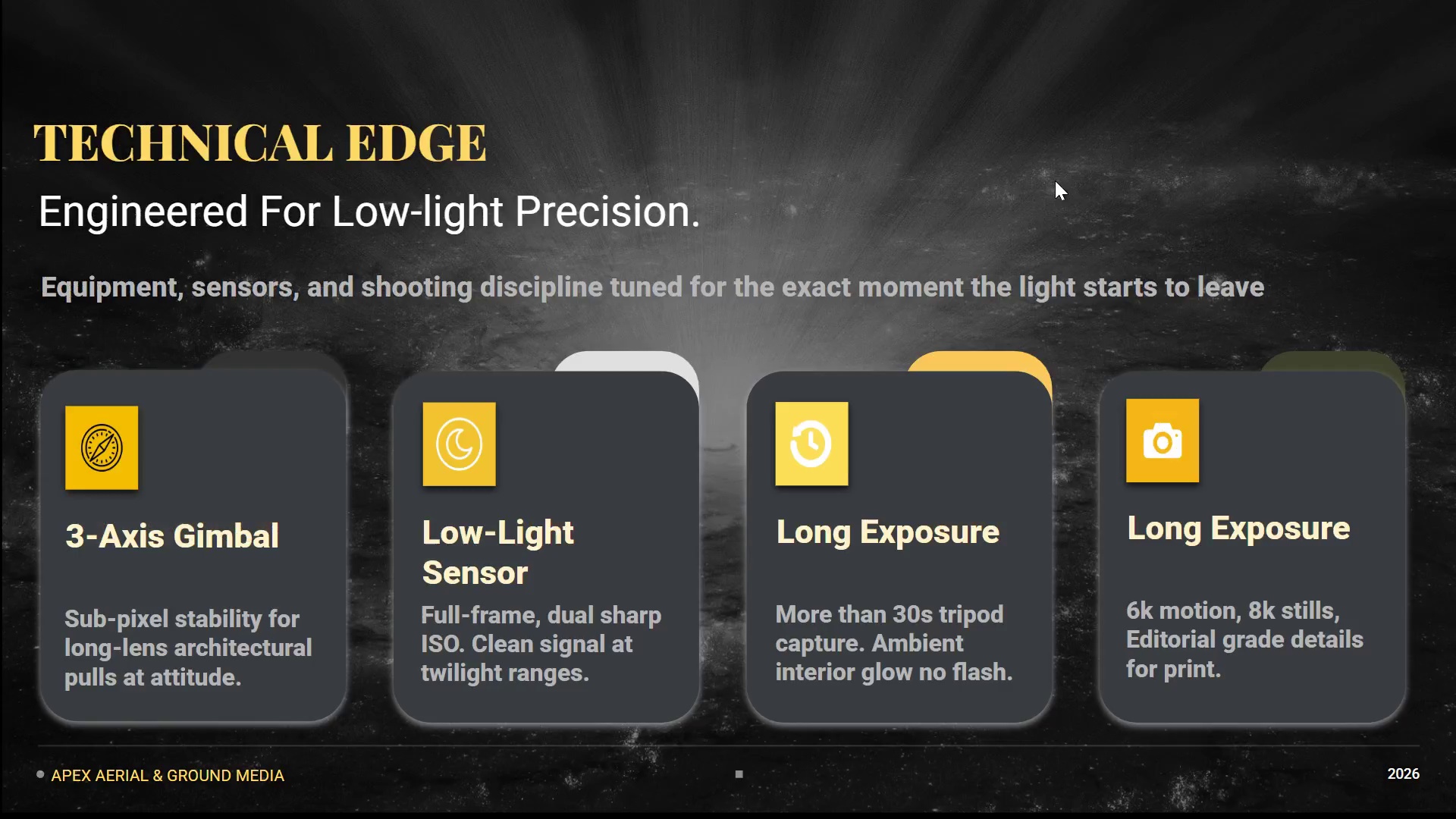 
key(ArrowRight)
 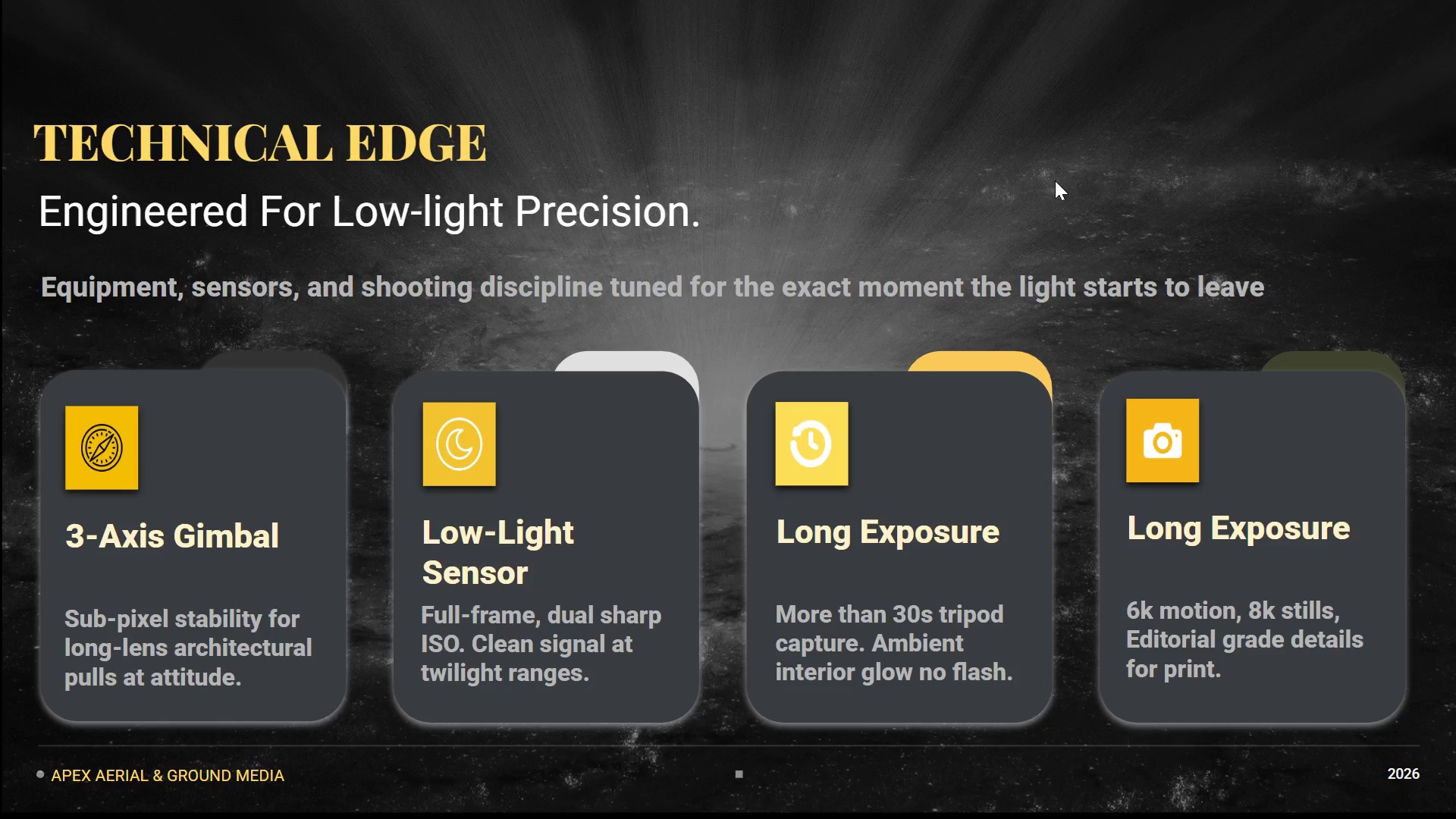 
key(ArrowLeft)
 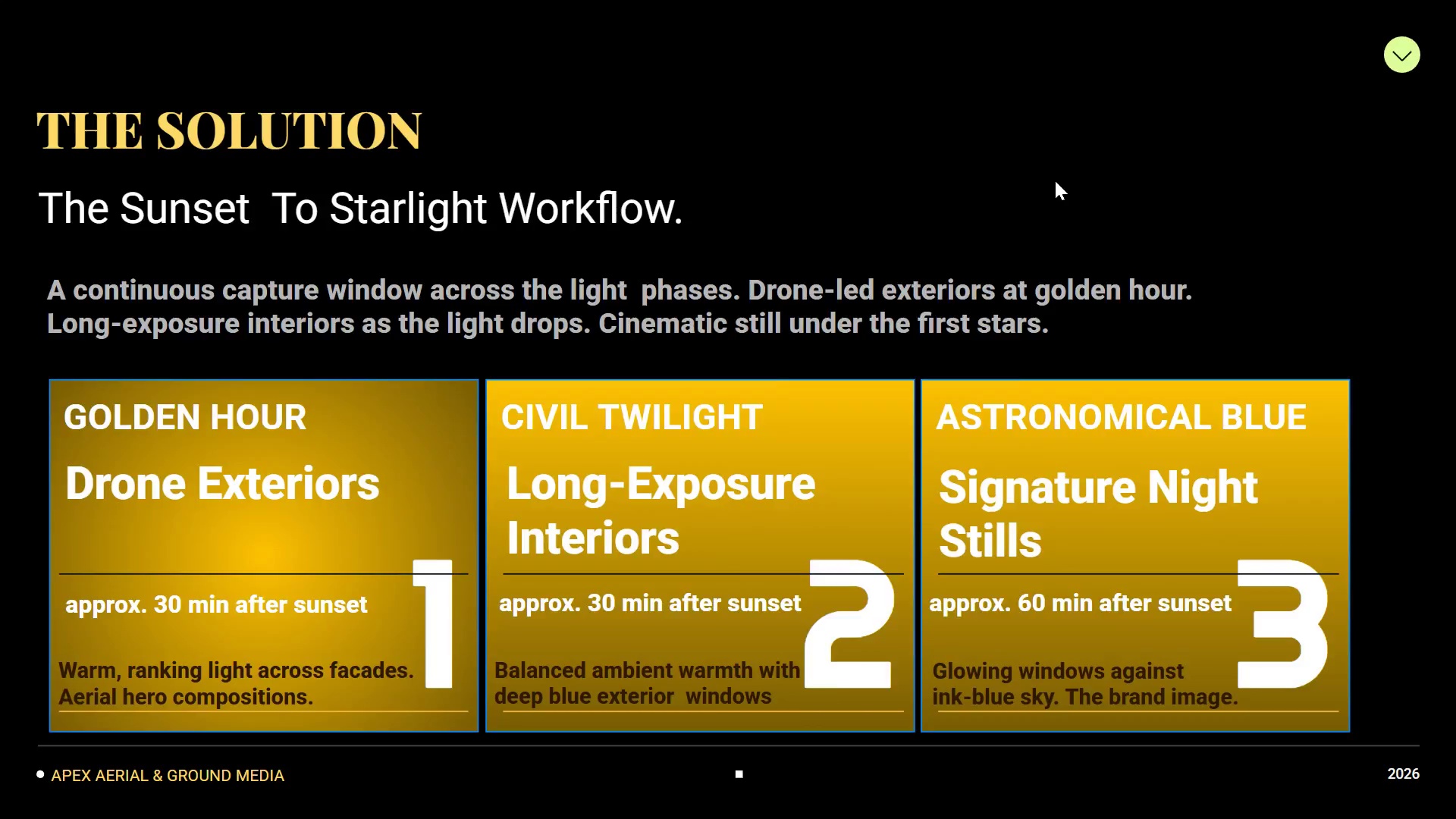 
key(ArrowRight)
 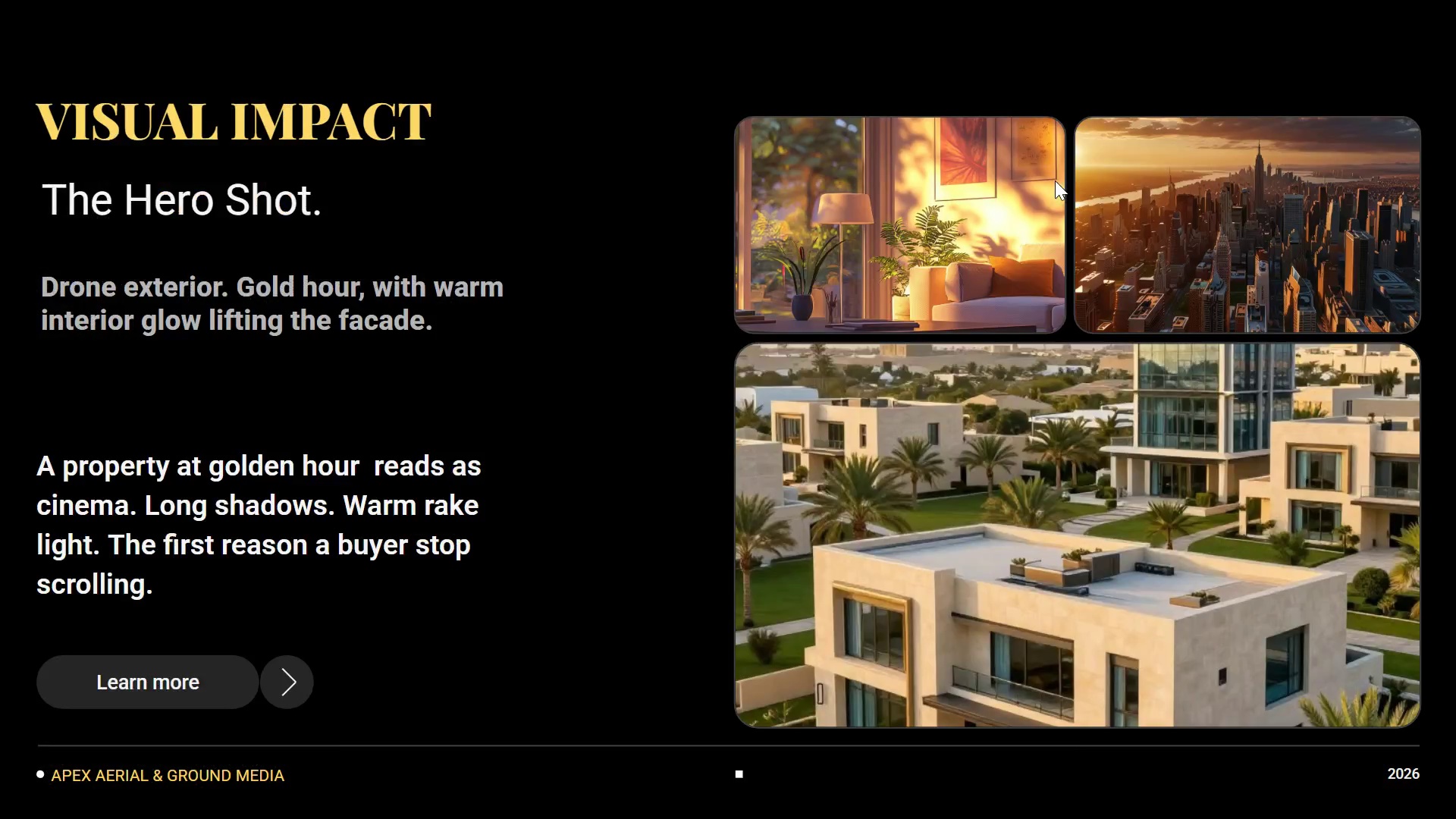 
key(ArrowRight)
 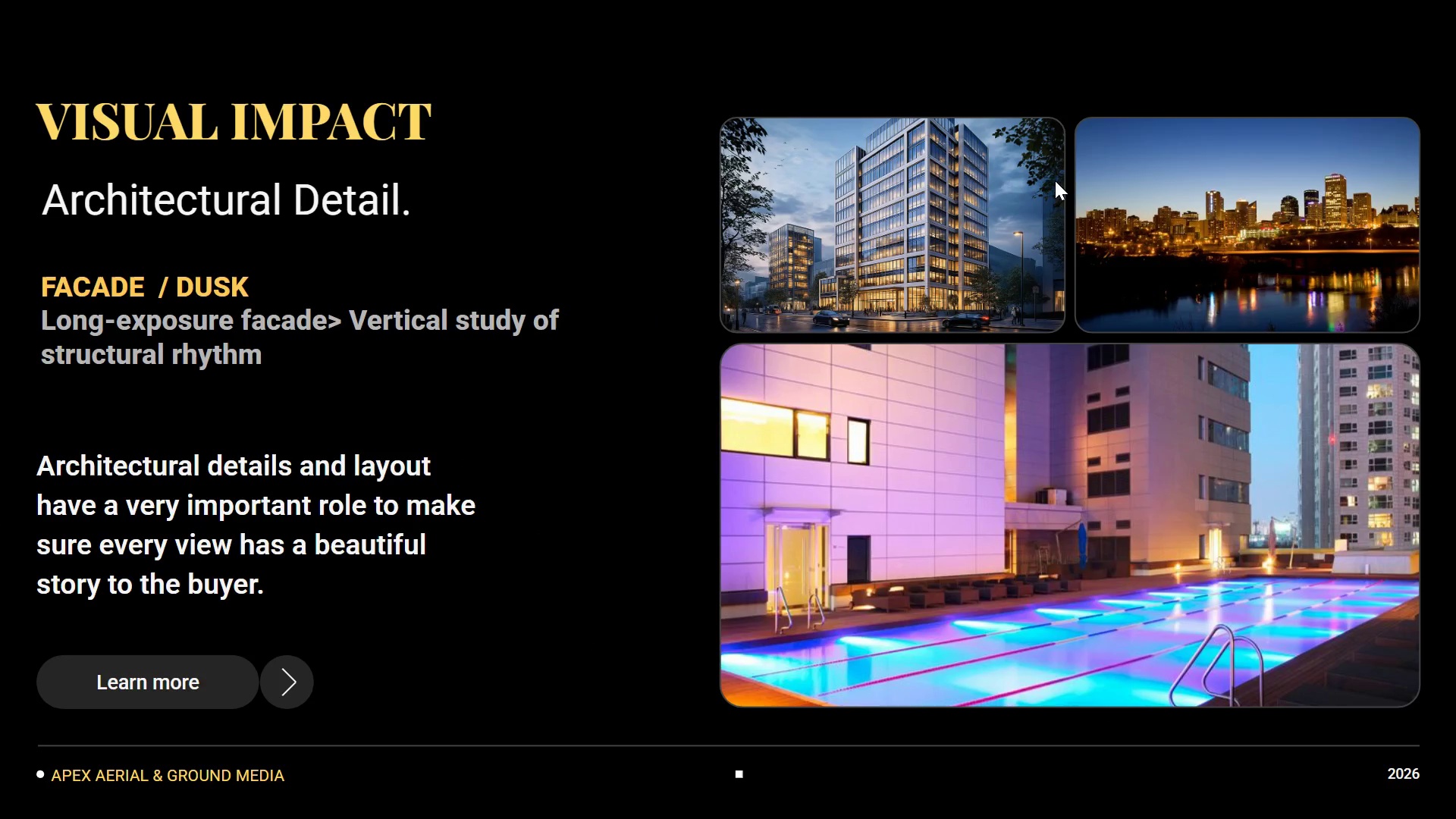 
key(ArrowRight)
 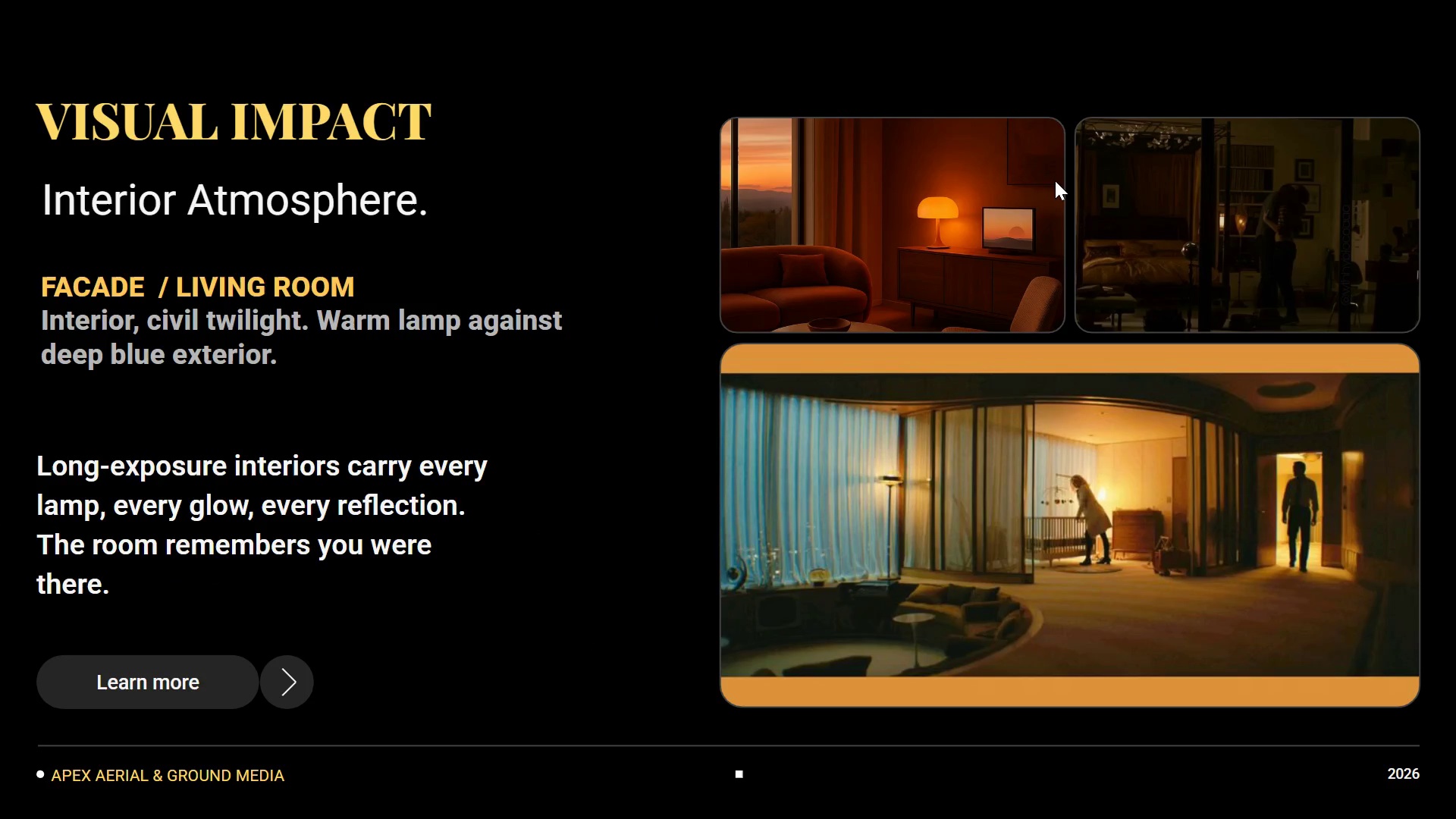 
key(ArrowRight)
 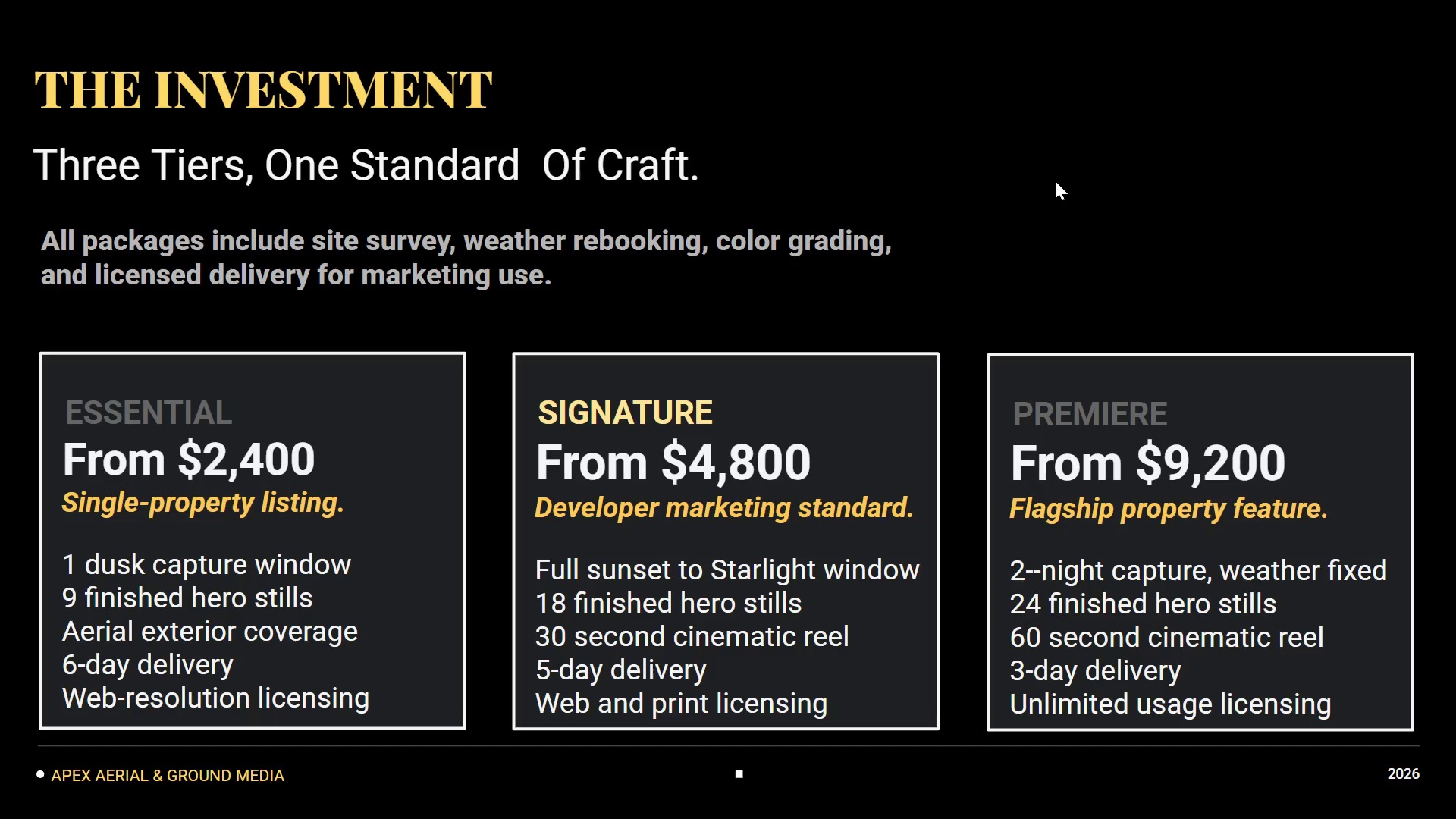 
key(ArrowRight)
 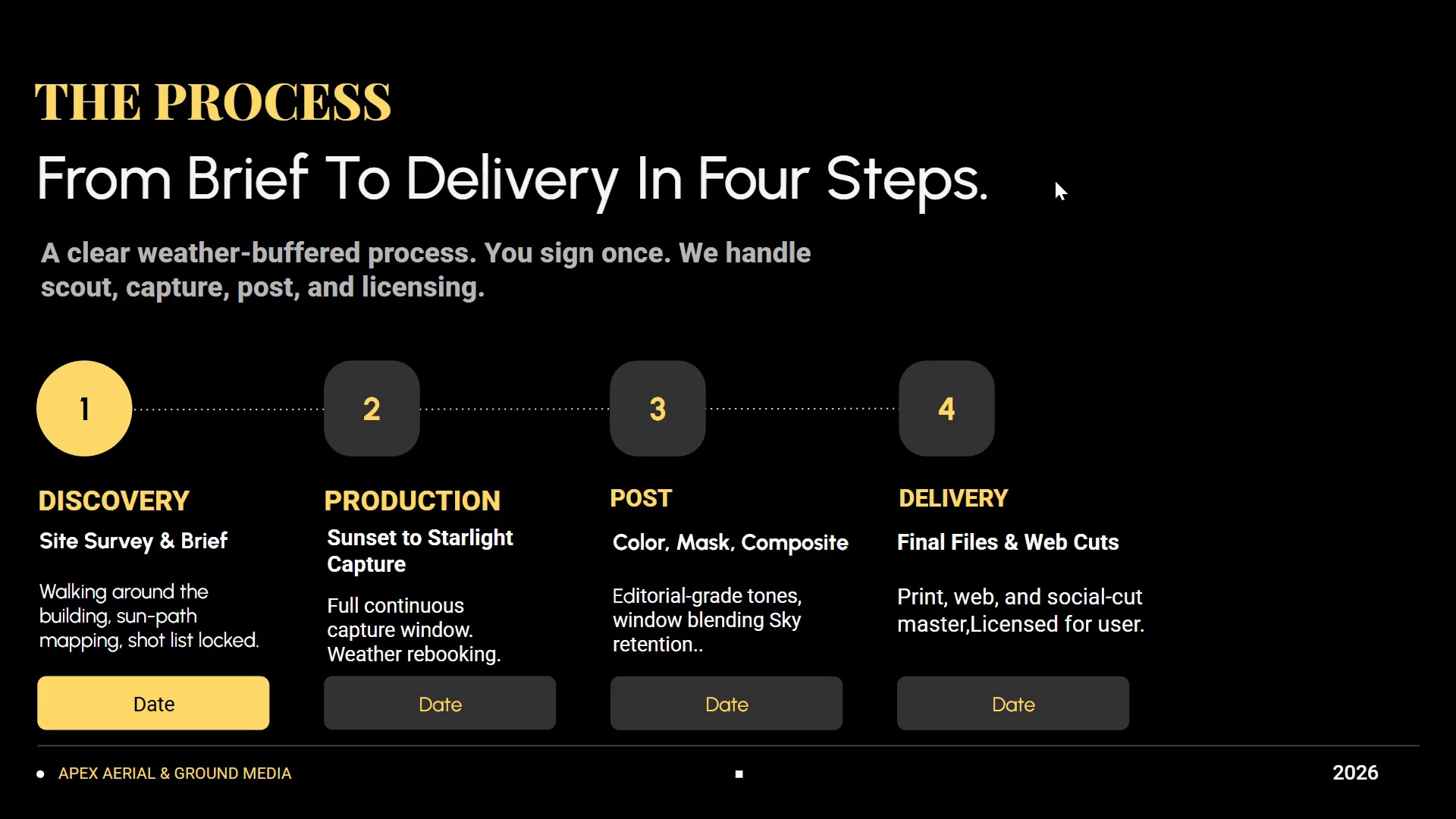 
key(ArrowRight)
 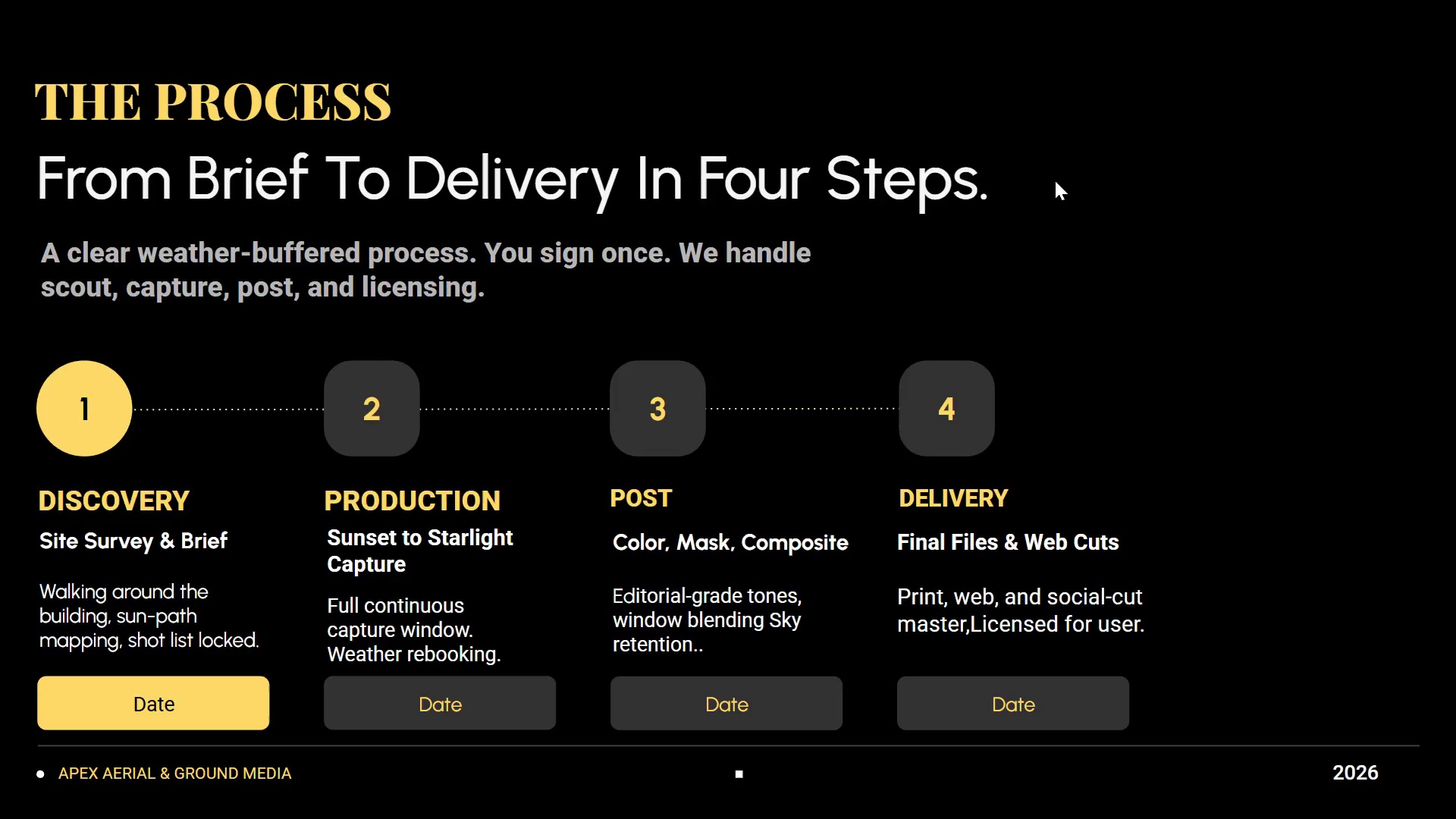 
key(ArrowRight)
 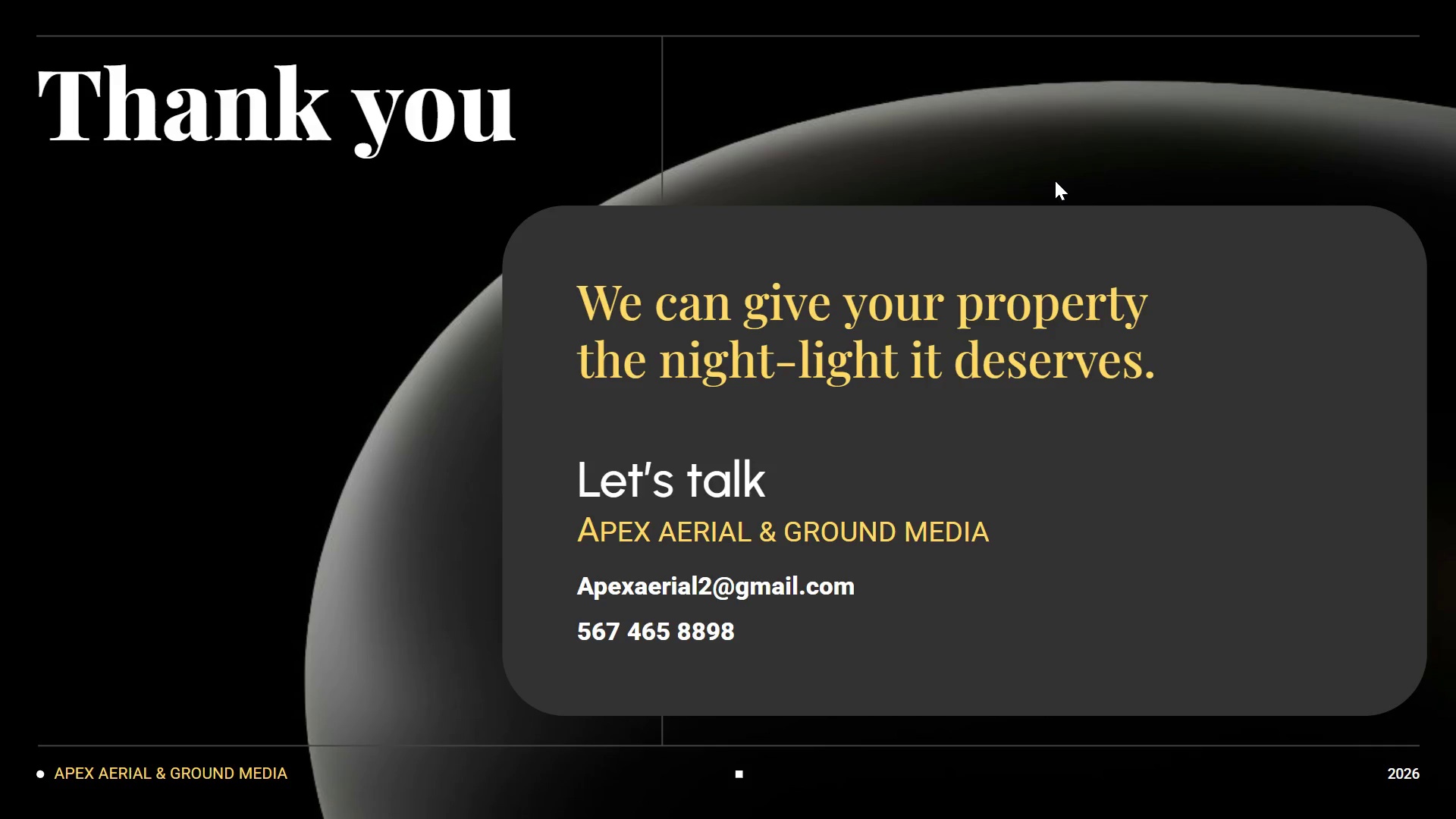 
key(ArrowRight)